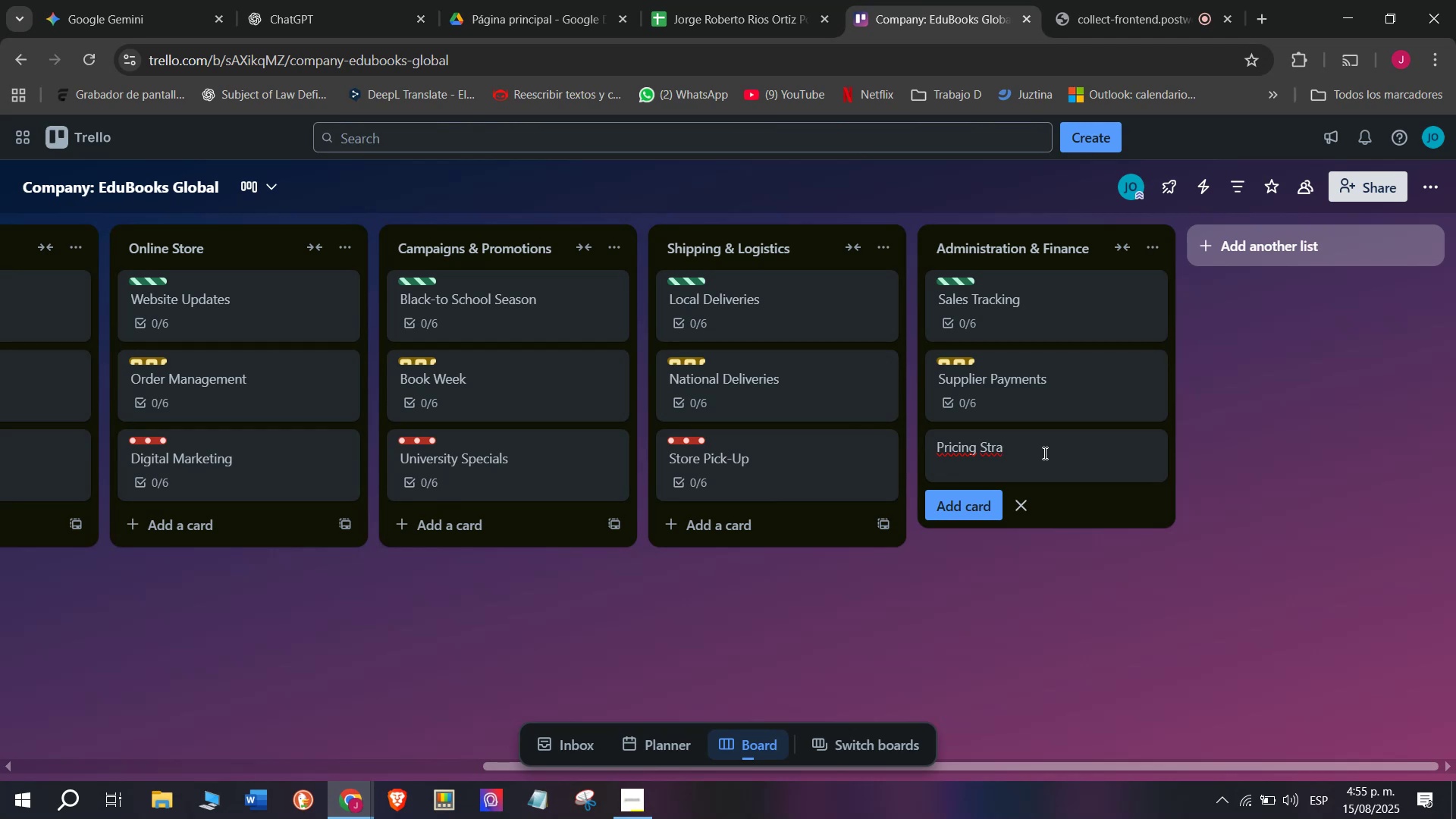 
wait(5.18)
 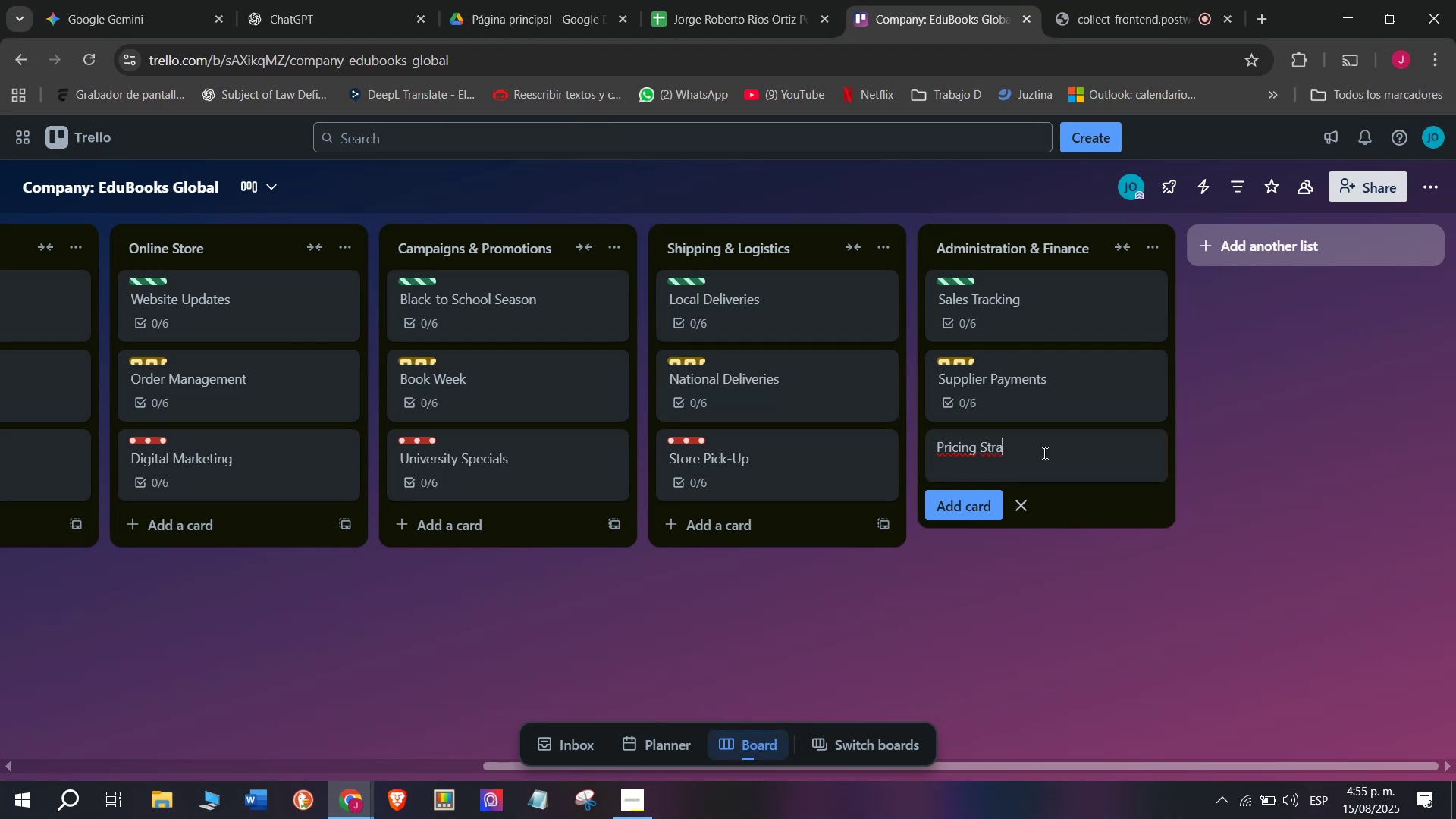 
type(tegy )
 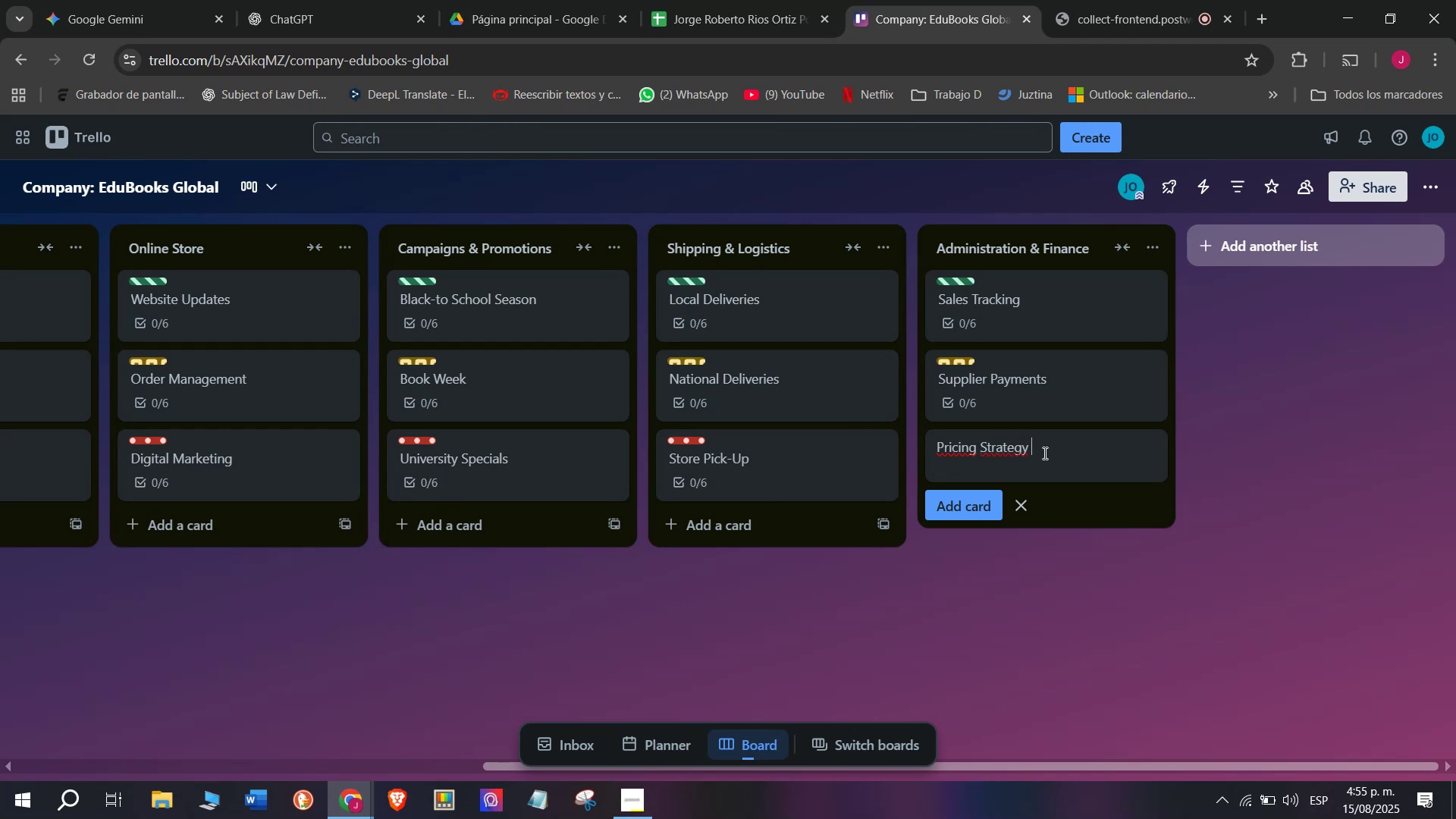 
key(Enter)
 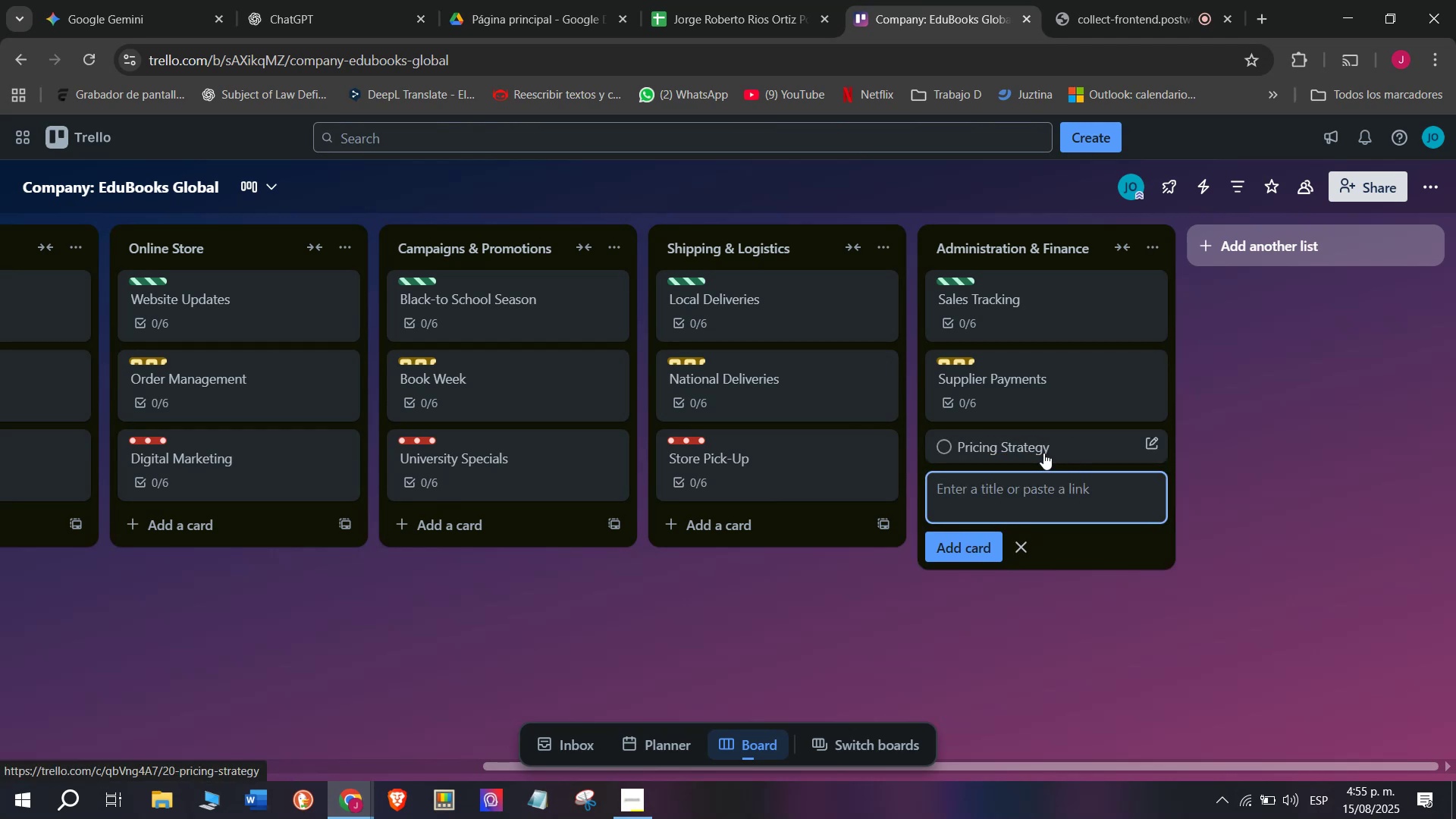 
scroll: coordinate [1043, 453], scroll_direction: none, amount: 0.0
 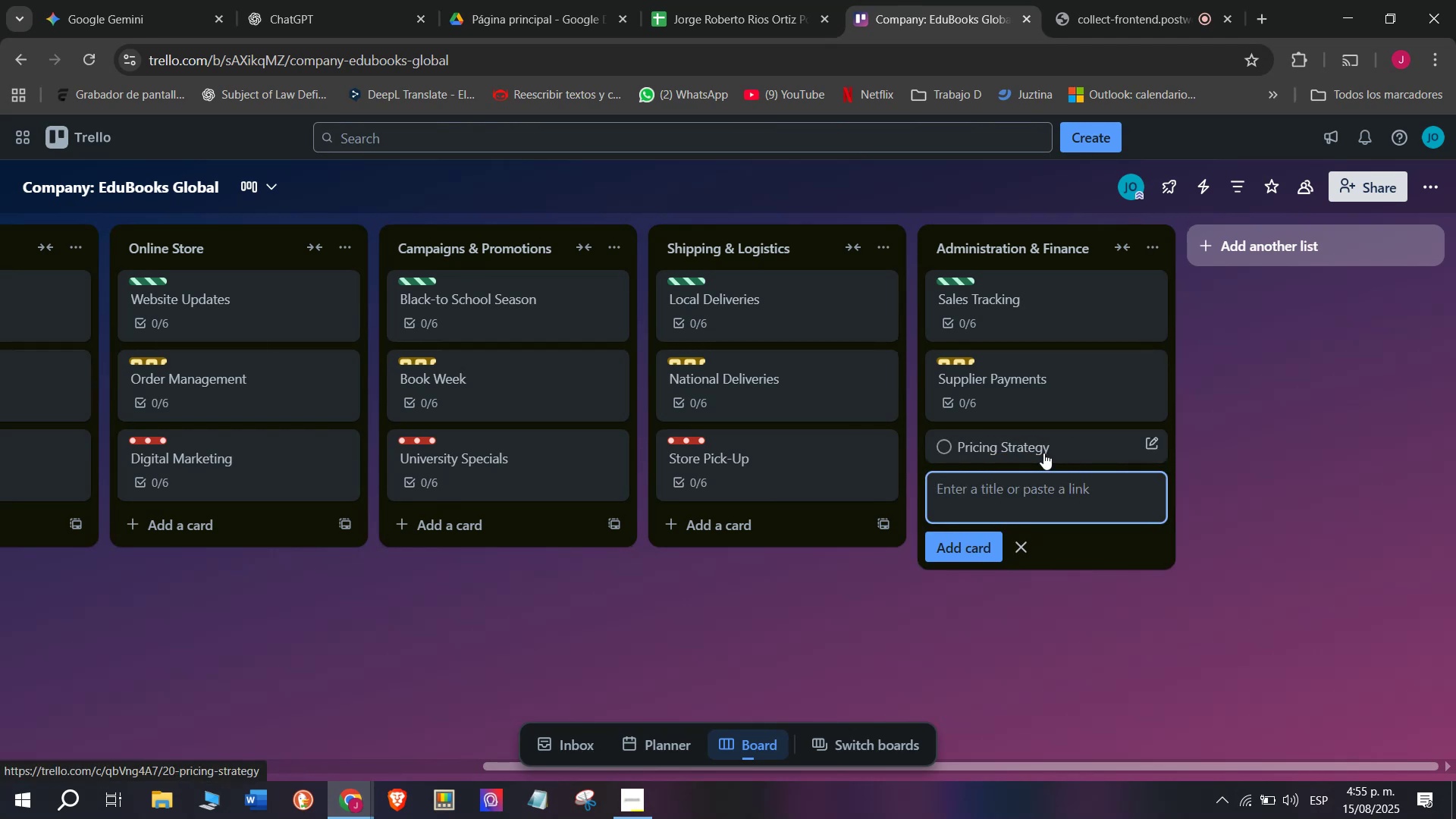 
left_click([1043, 453])
 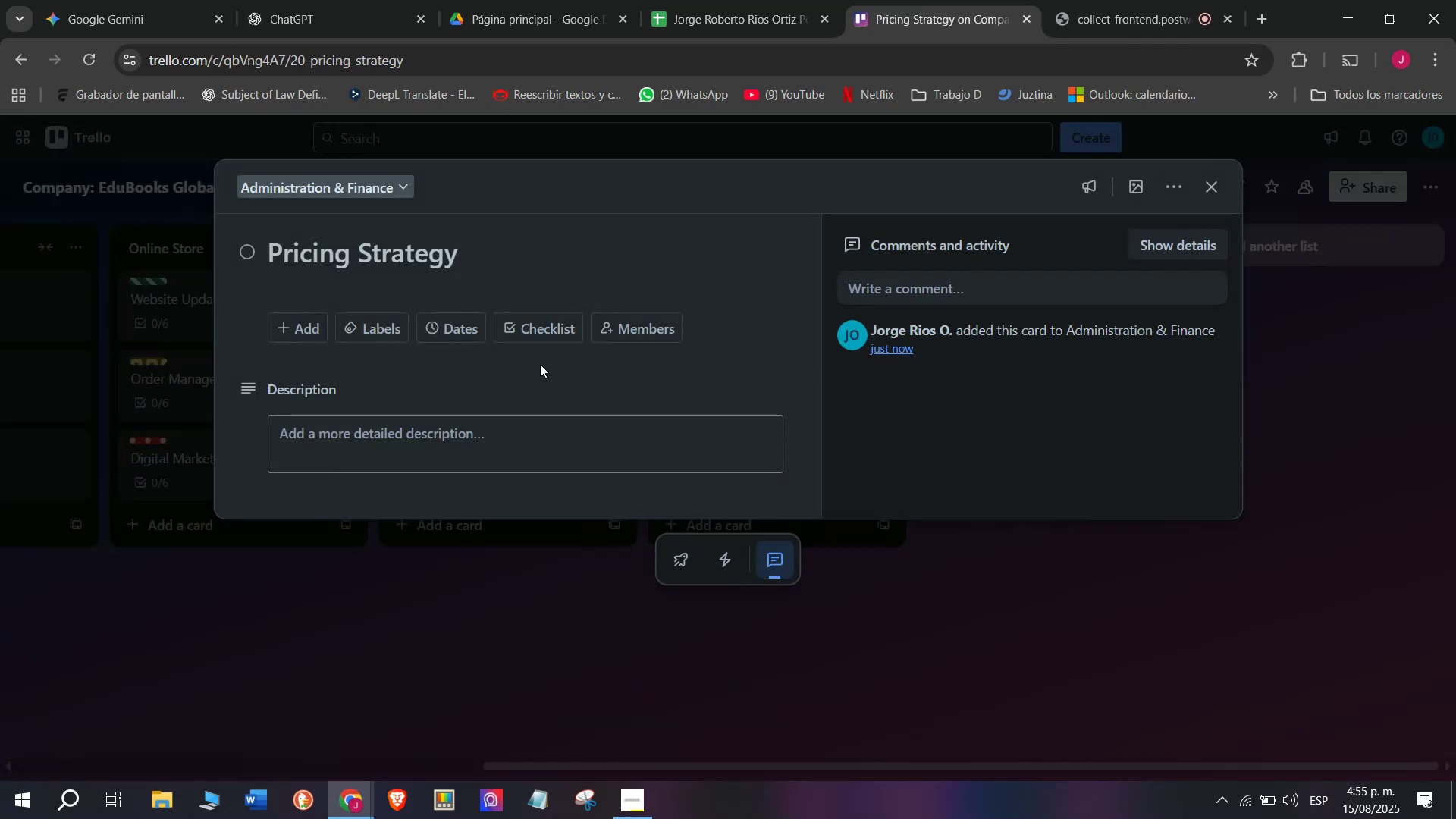 
left_click([524, 327])
 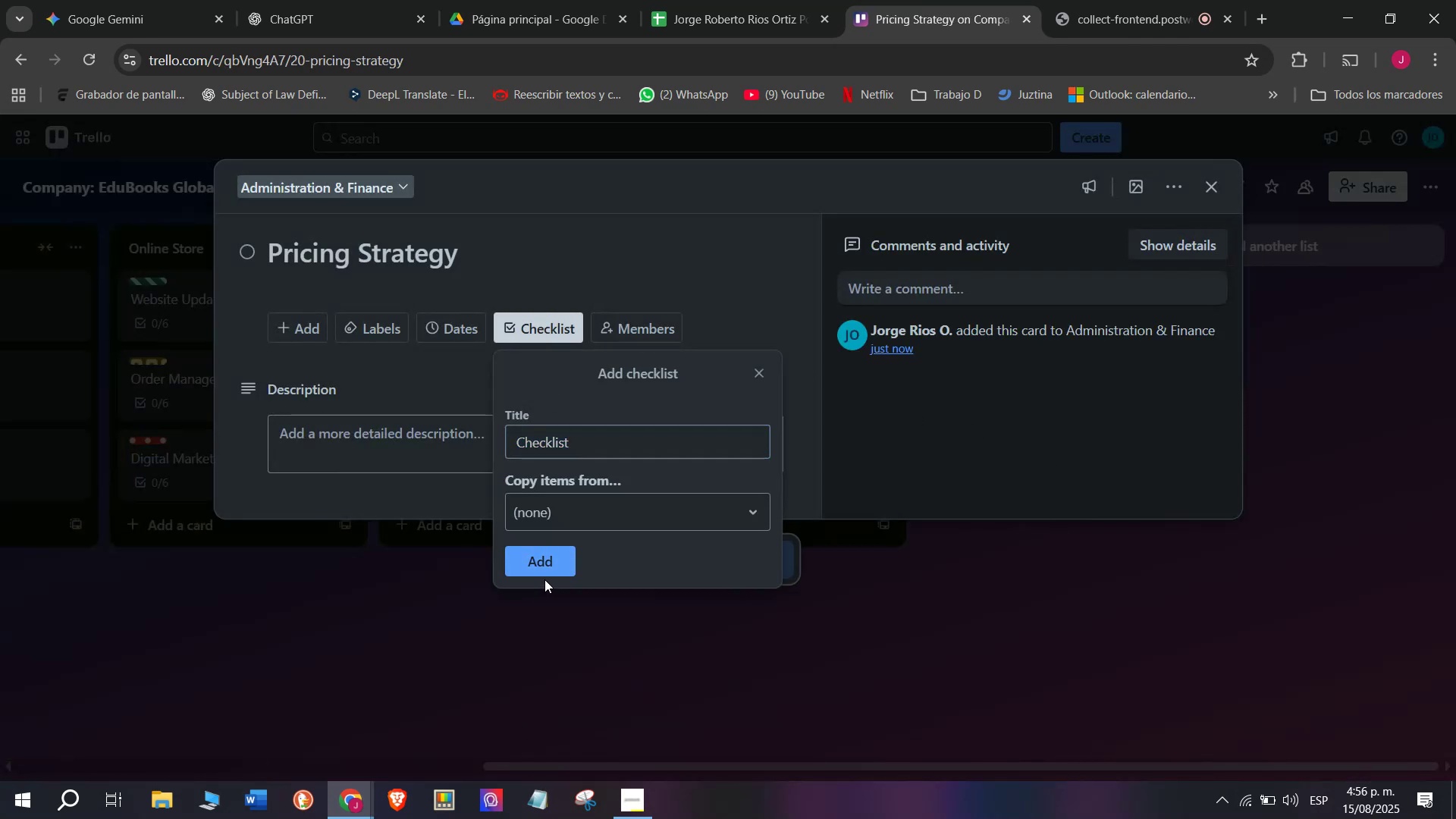 
left_click([551, 568])
 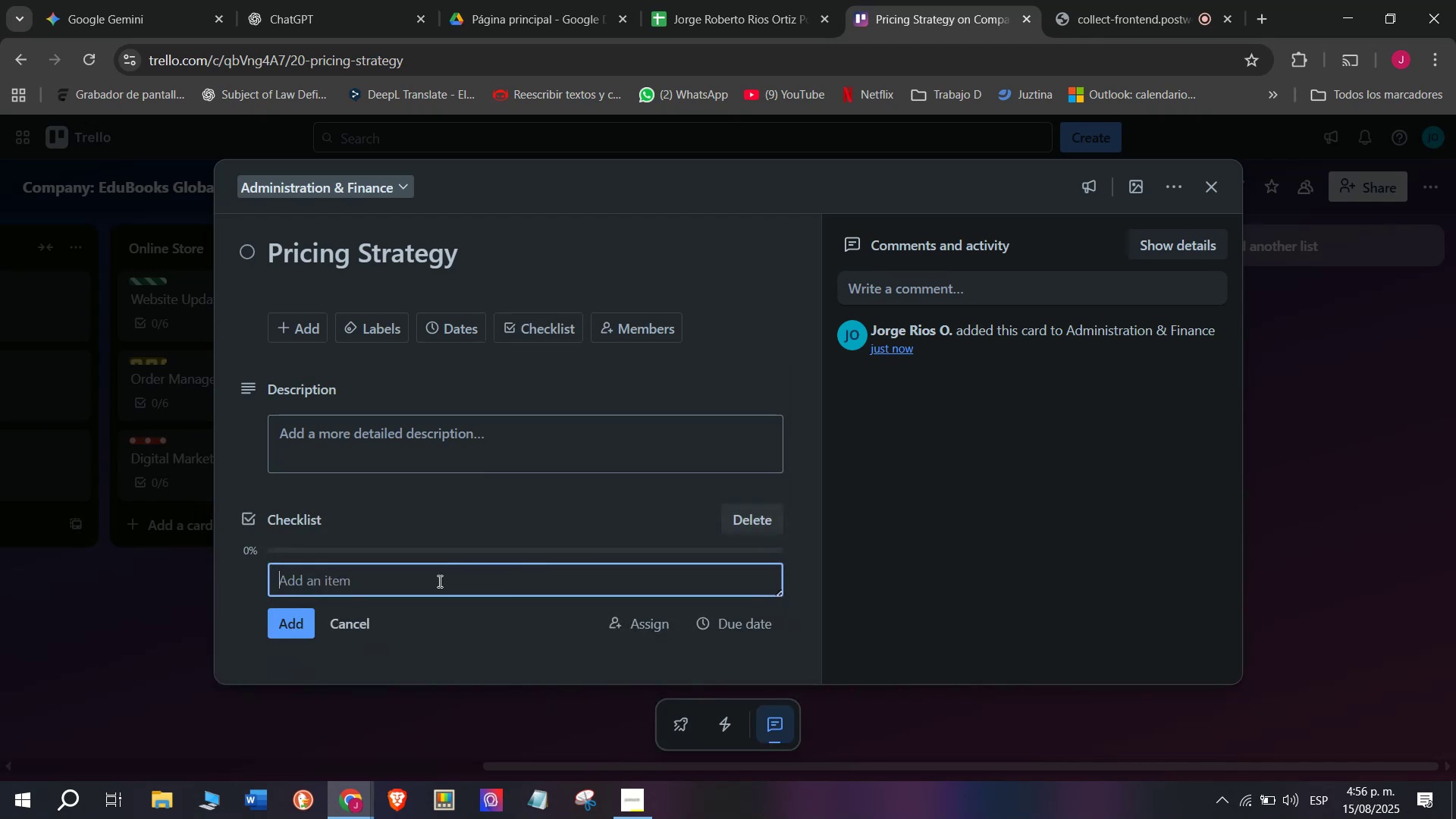 
left_click([434, 586])
 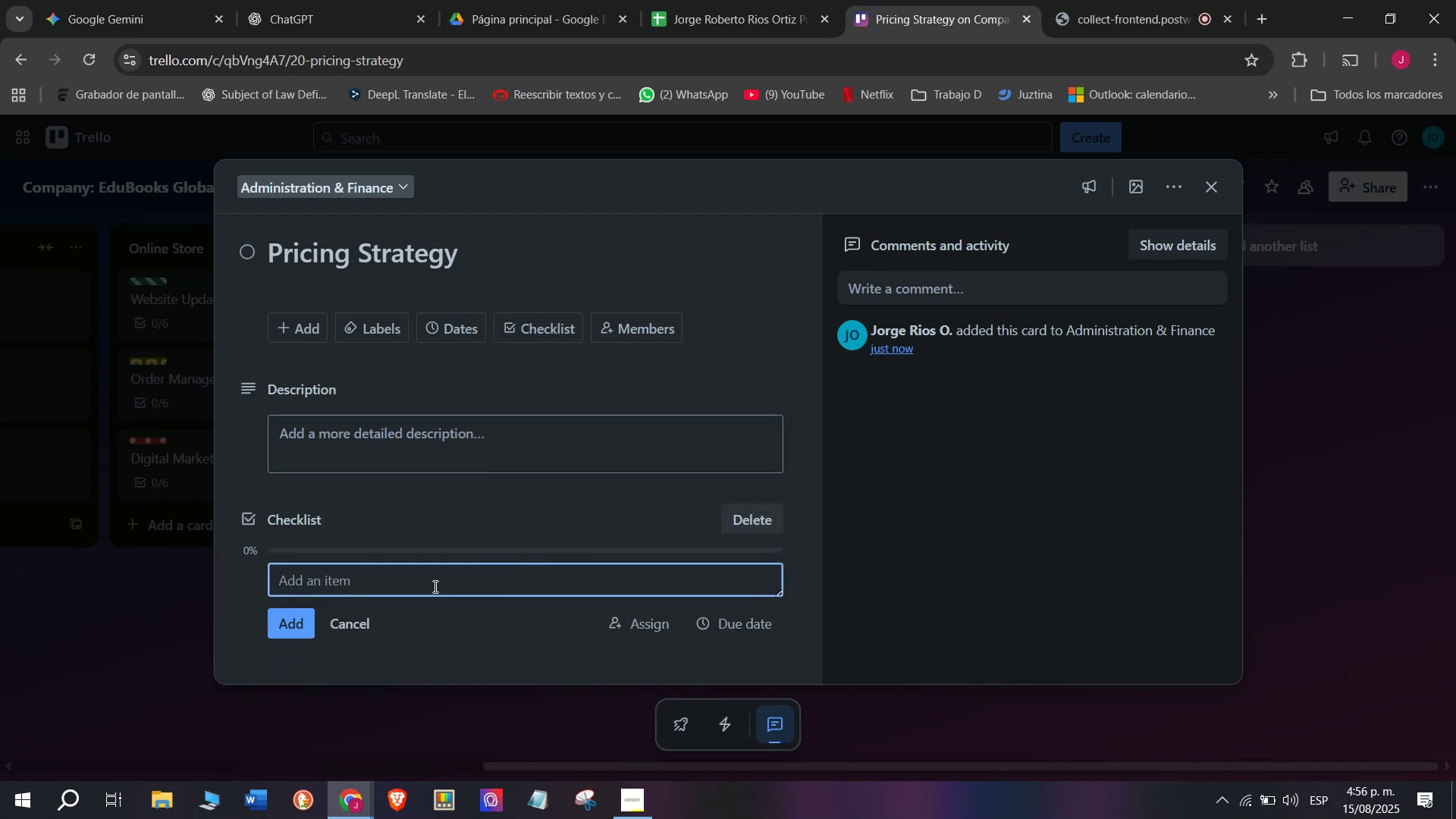 
type(Rei)
key(Backspace)
type(view cio)
key(Backspace)
type(i)
key(Backspace)
key(Backspace)
type(ompetitort)
key(Backspace)
type(r)
key(Backspace)
type( pricess)
key(Backspace)
 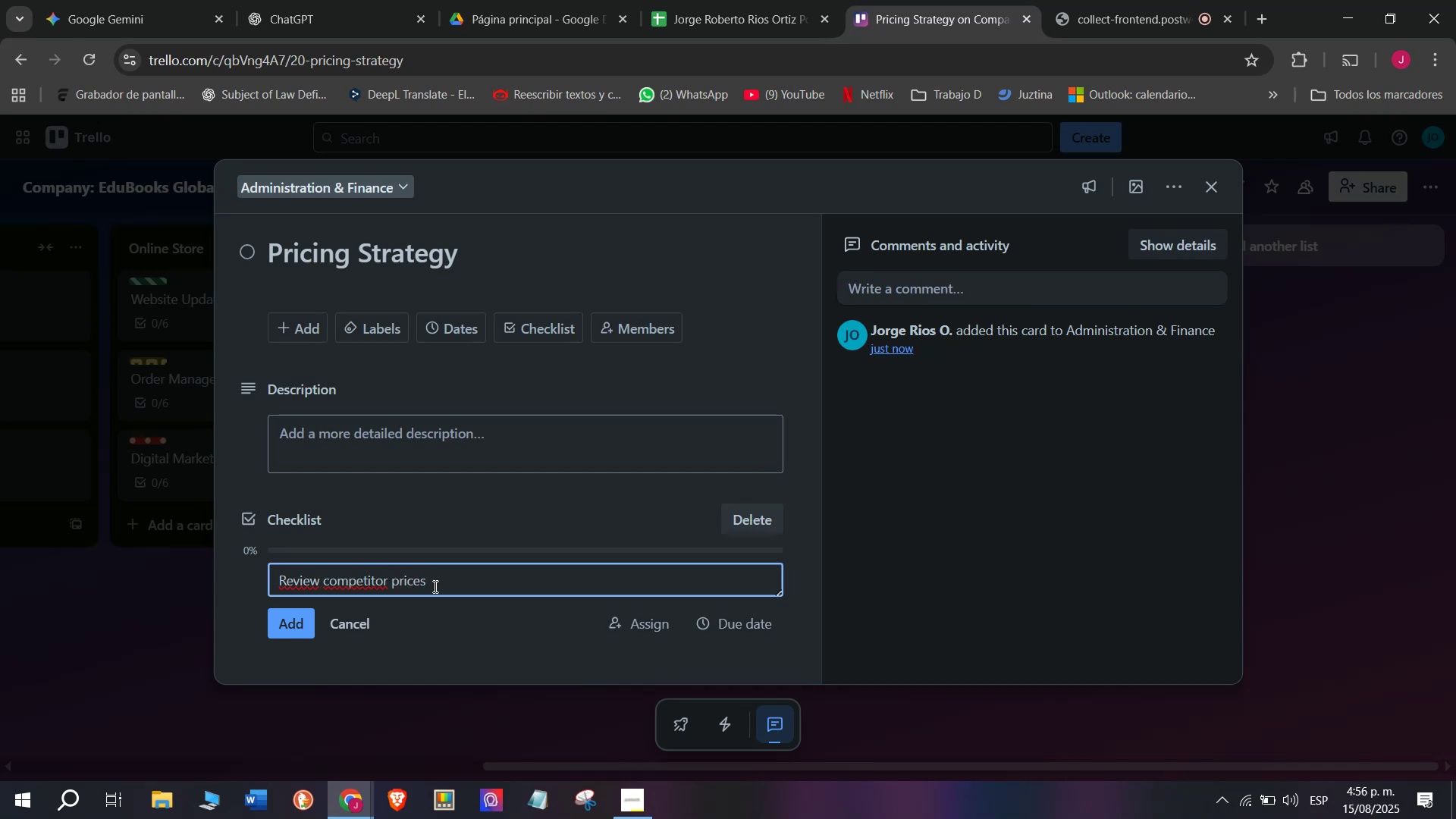 
key(Enter)
 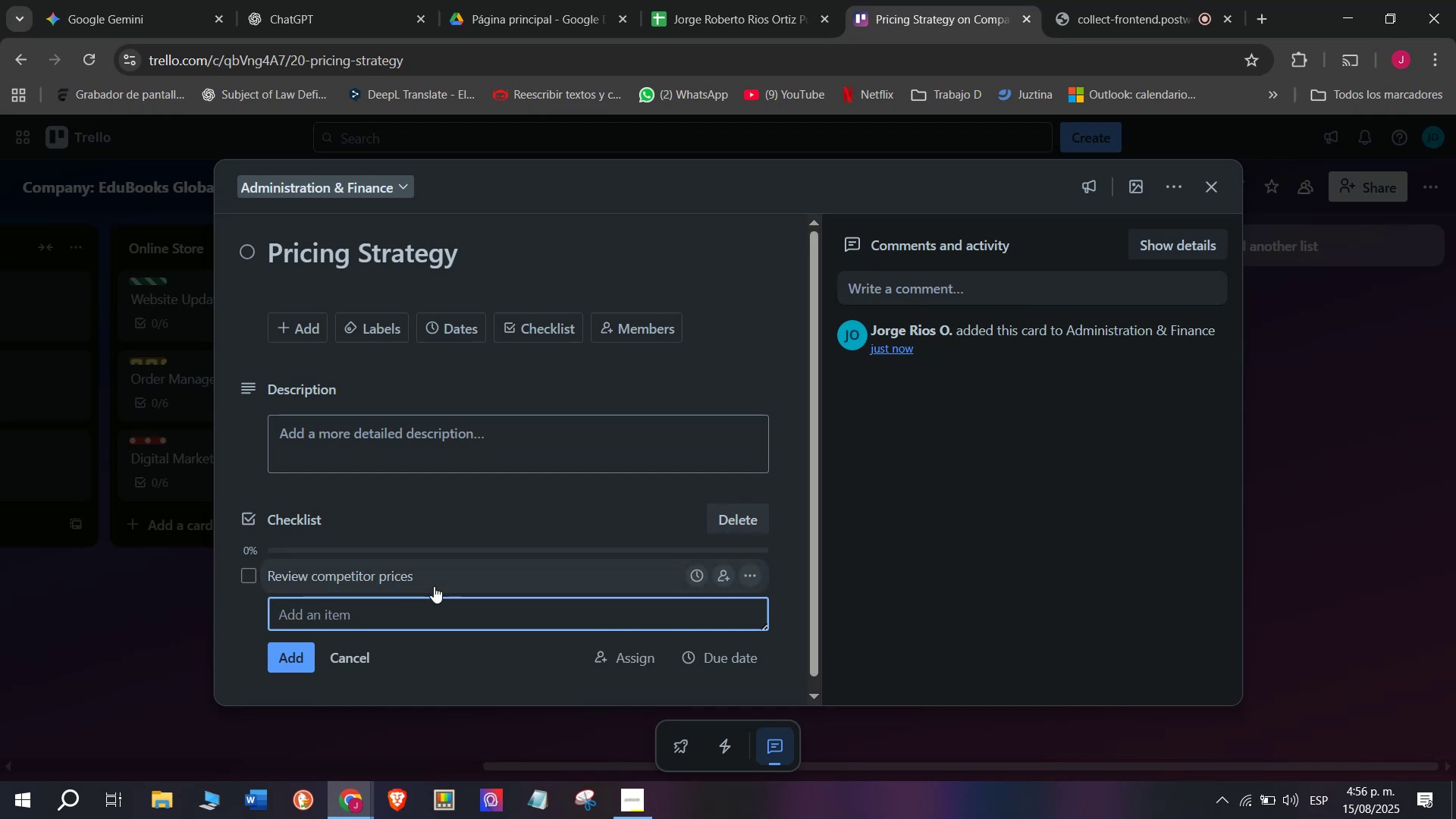 
type(Adjuts)
key(Backspace)
key(Backspace)
type(st )
 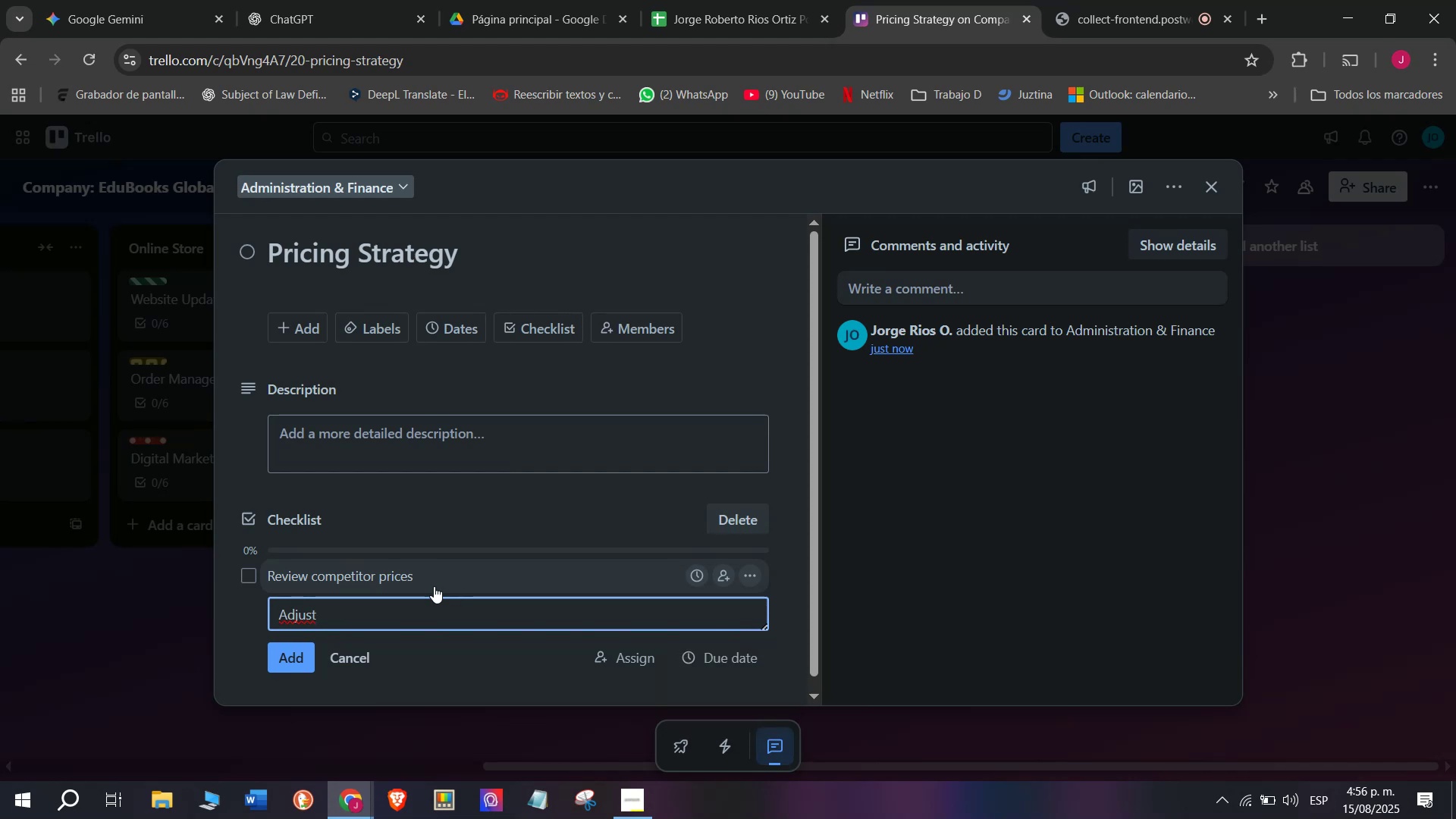 
wait(5.29)
 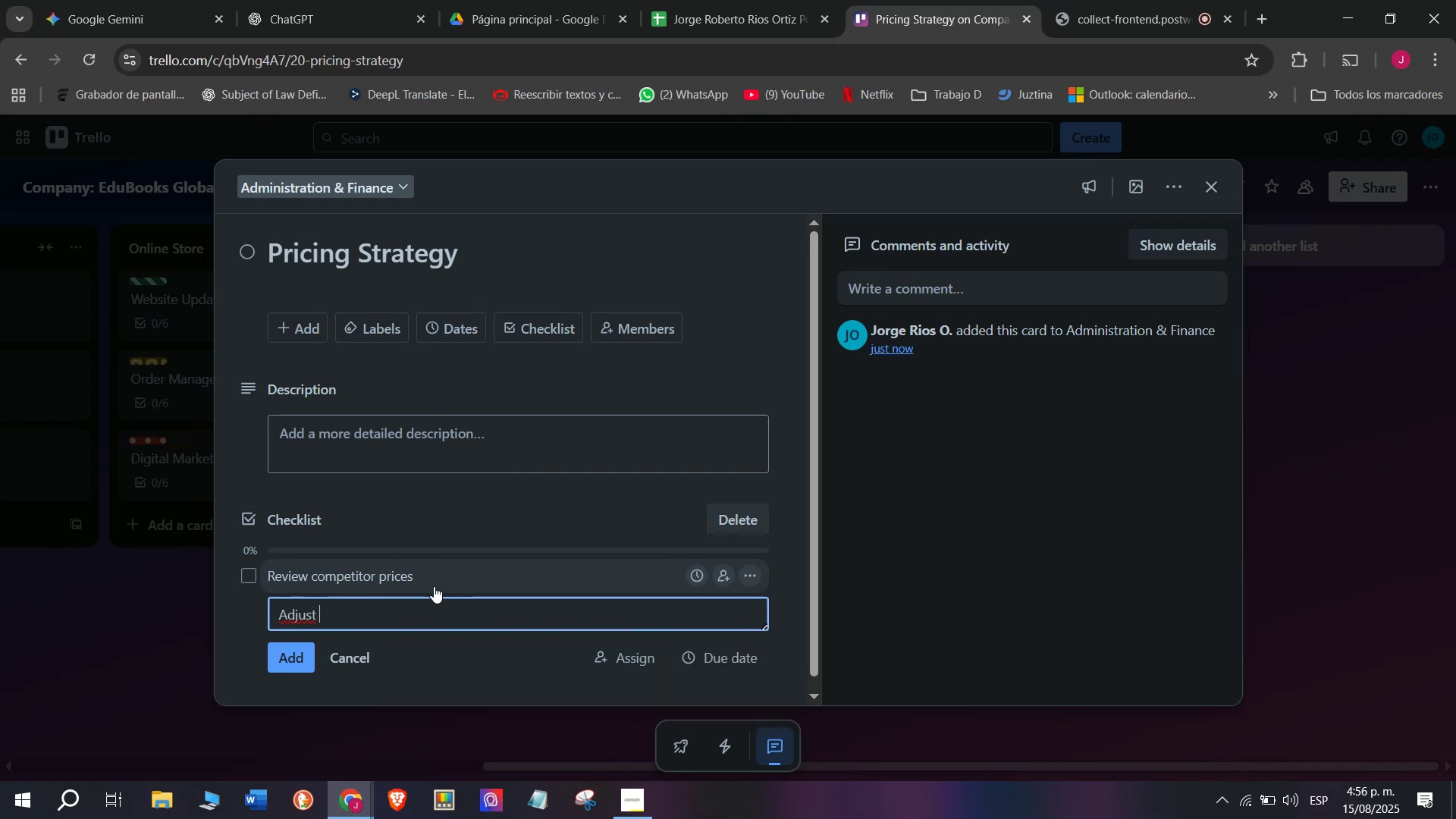 
type(rates=)
 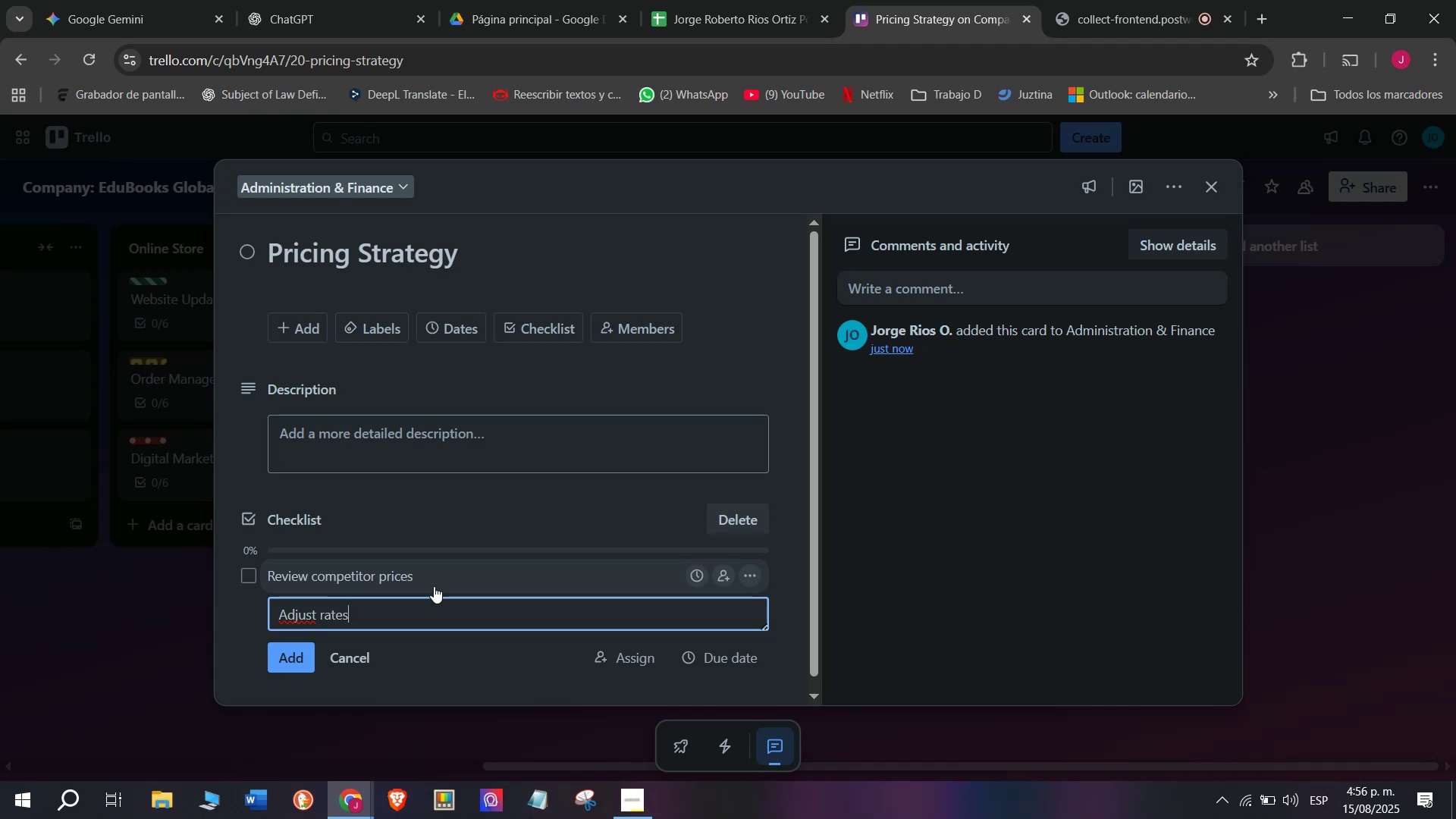 
key(Enter)
 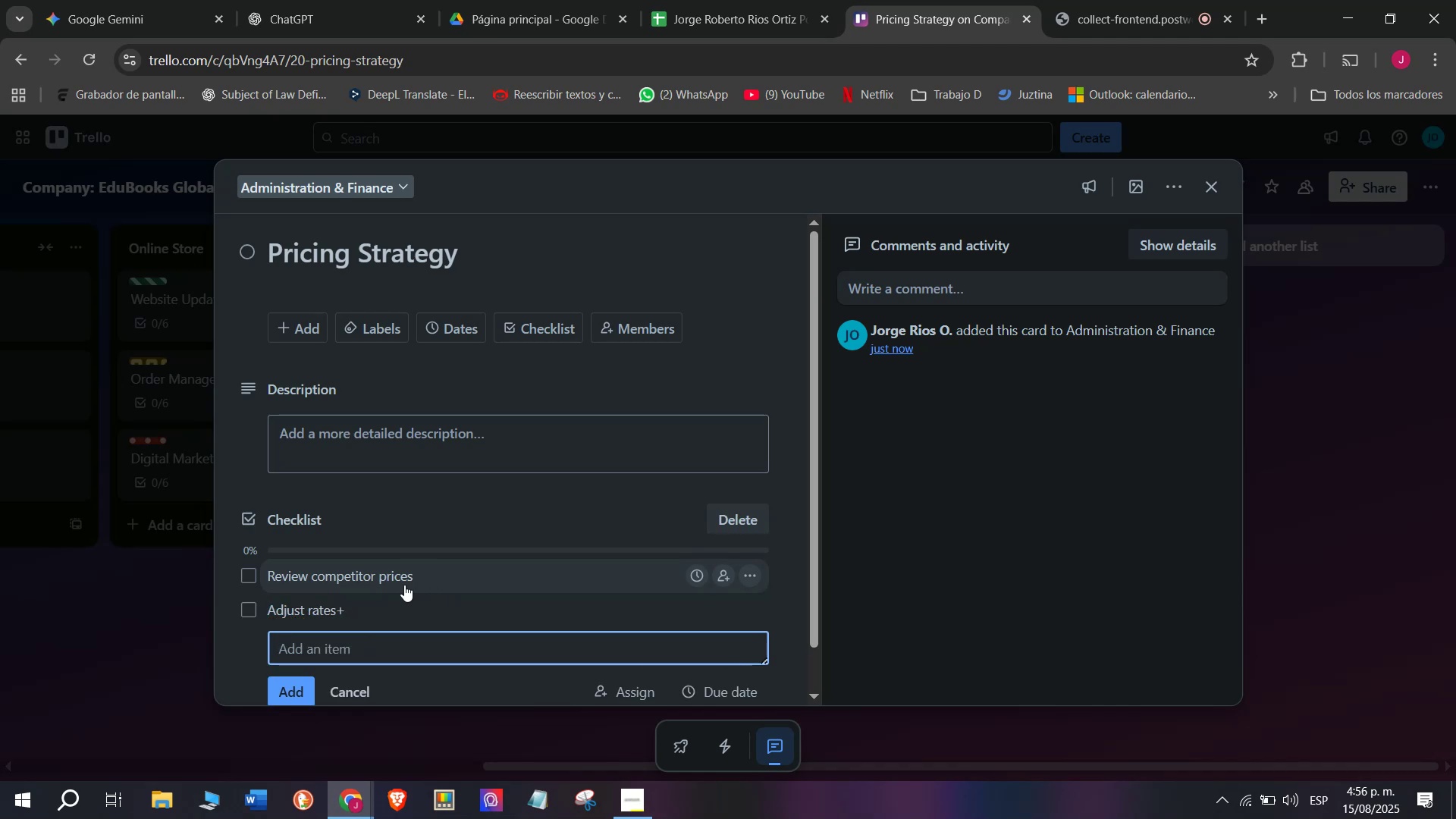 
left_click([396, 597])
 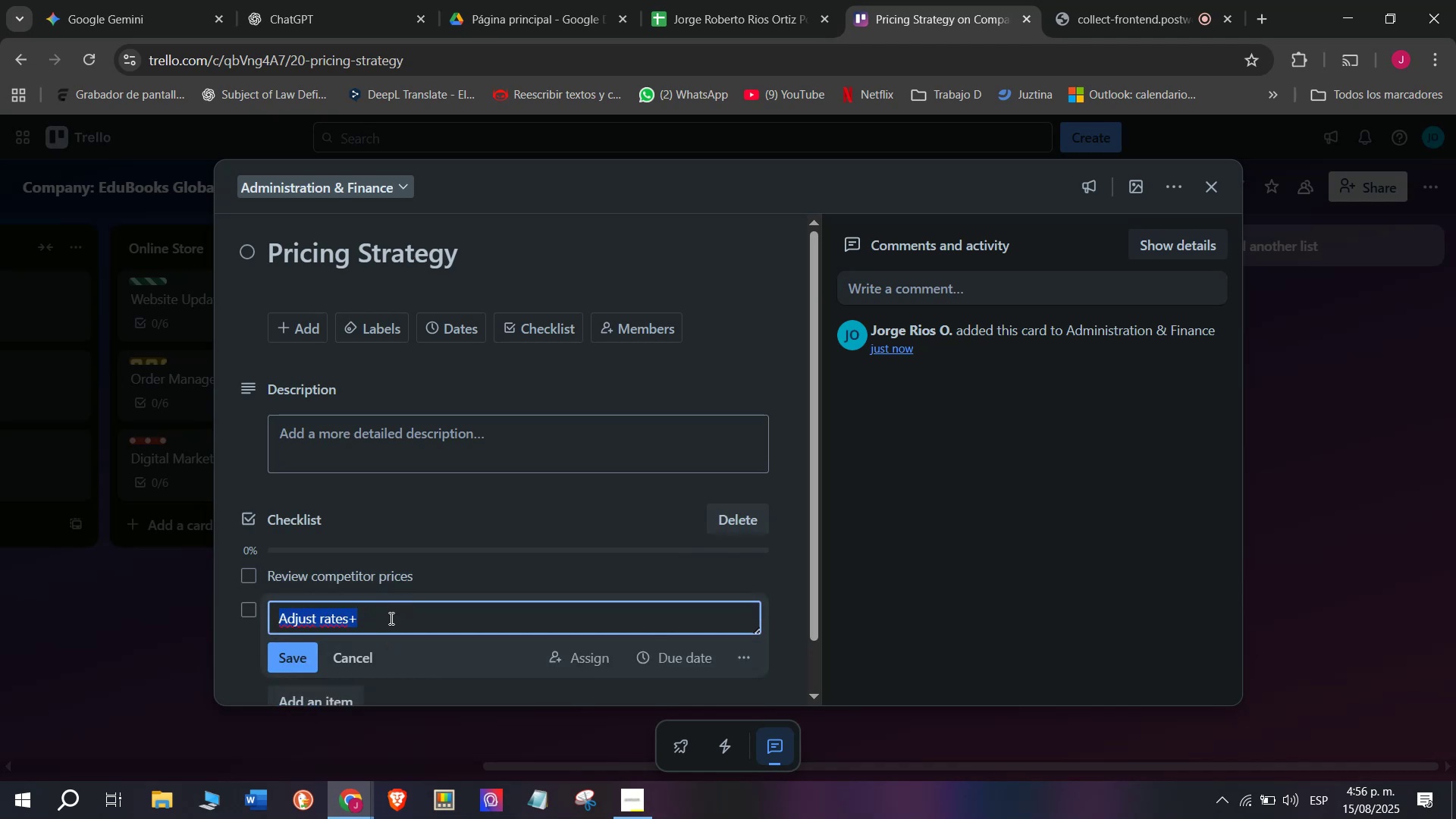 
left_click([390, 618])
 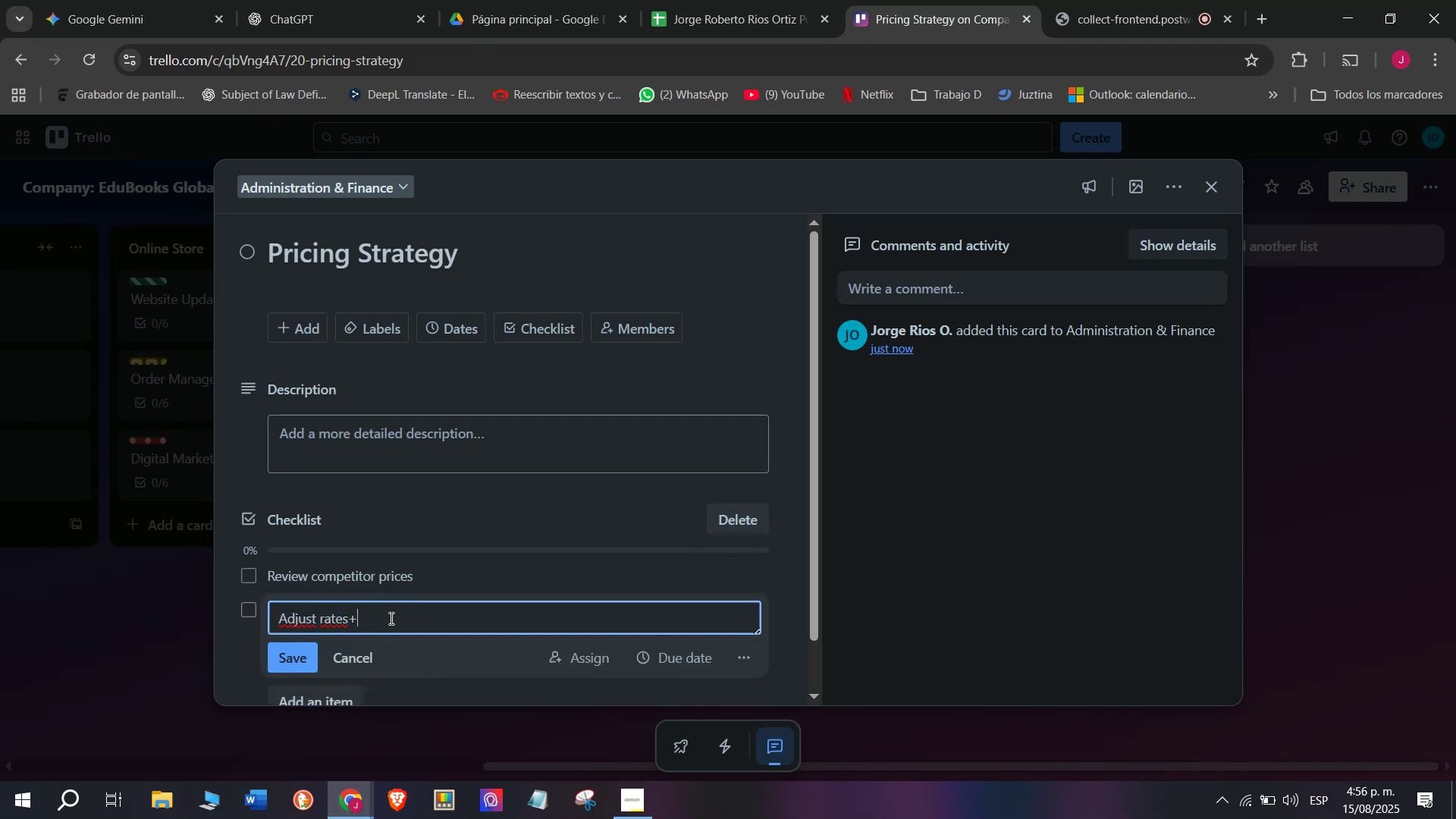 
key(Backspace)
 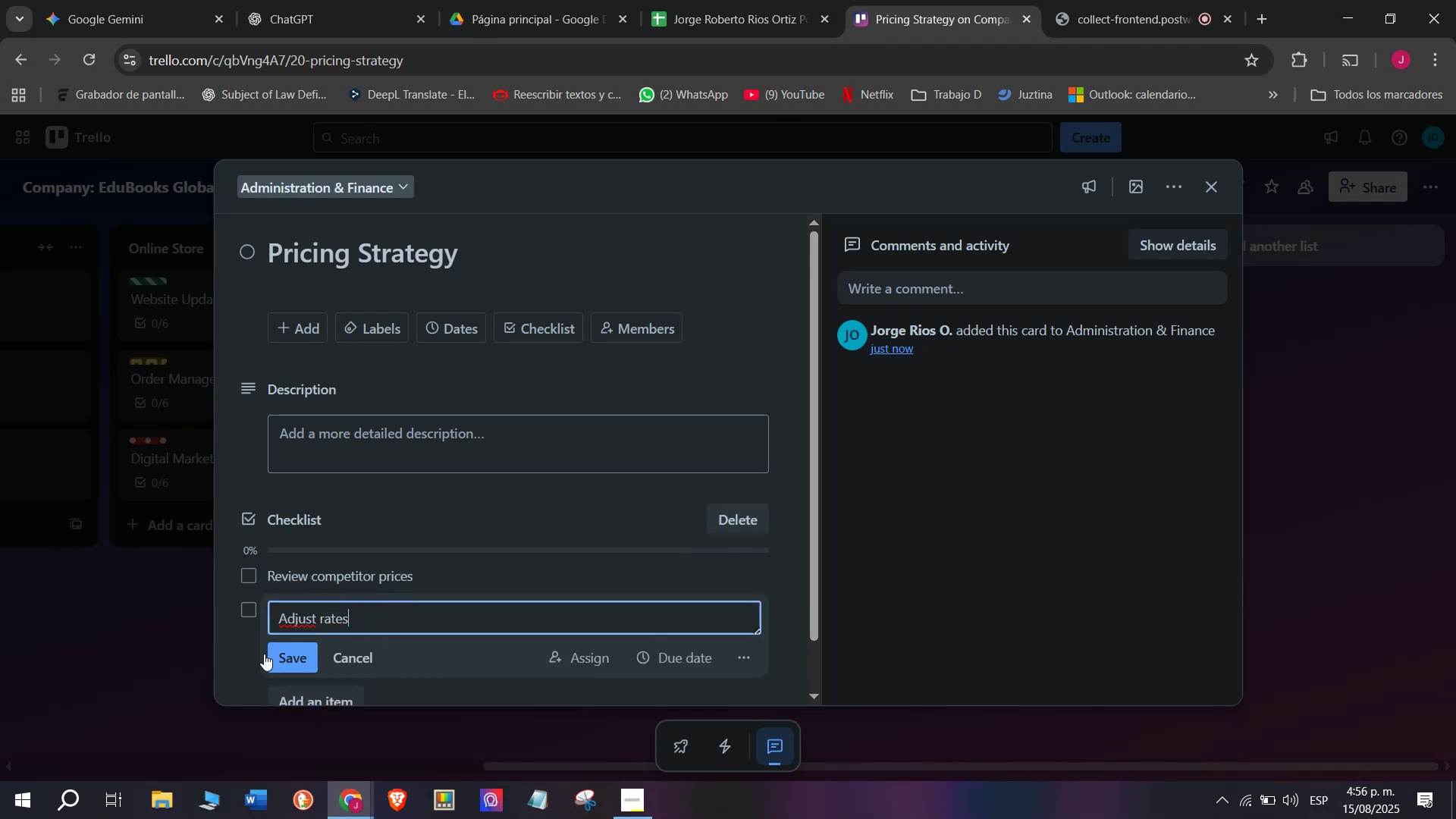 
left_click([284, 661])
 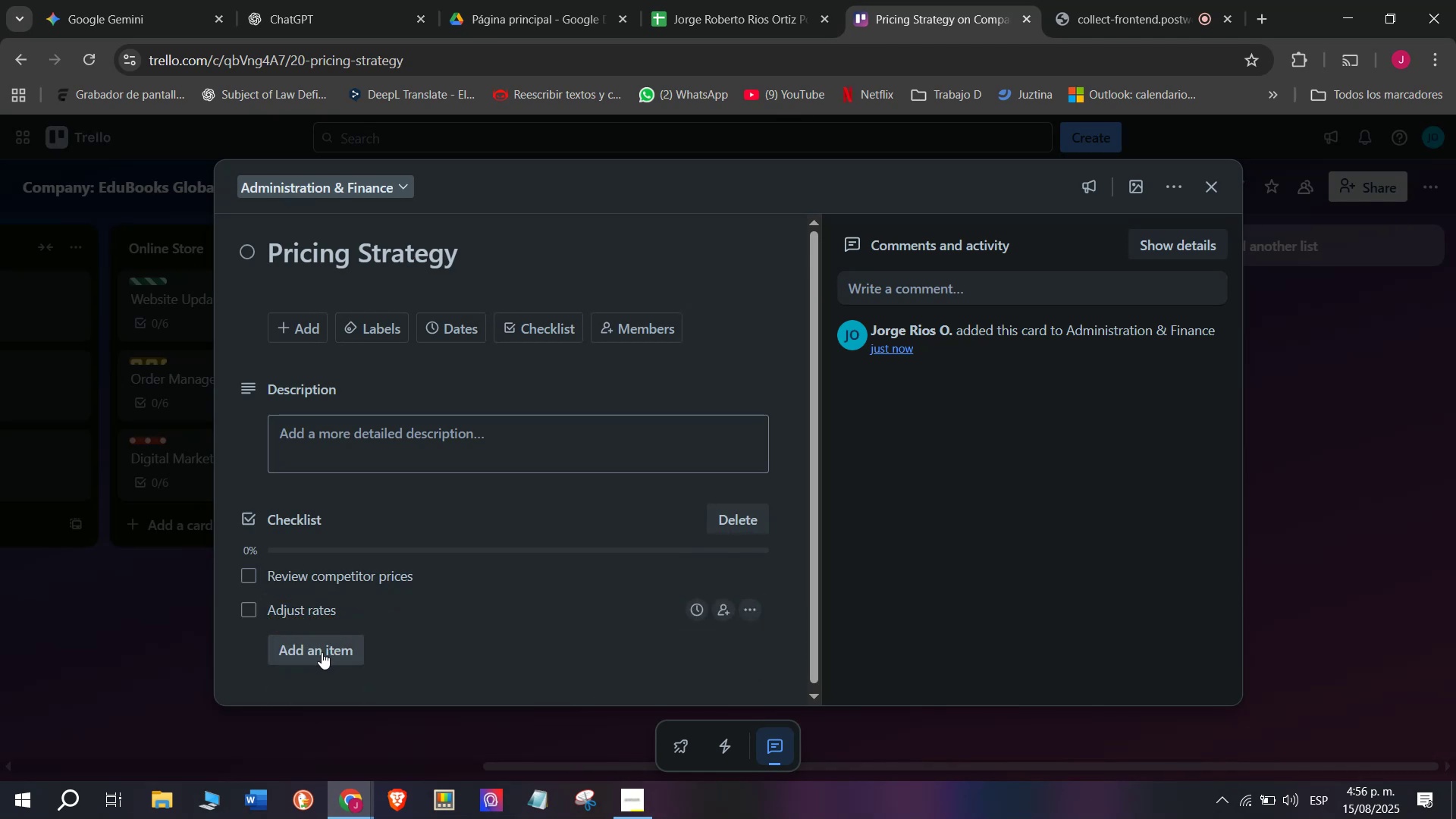 
left_click([337, 664])
 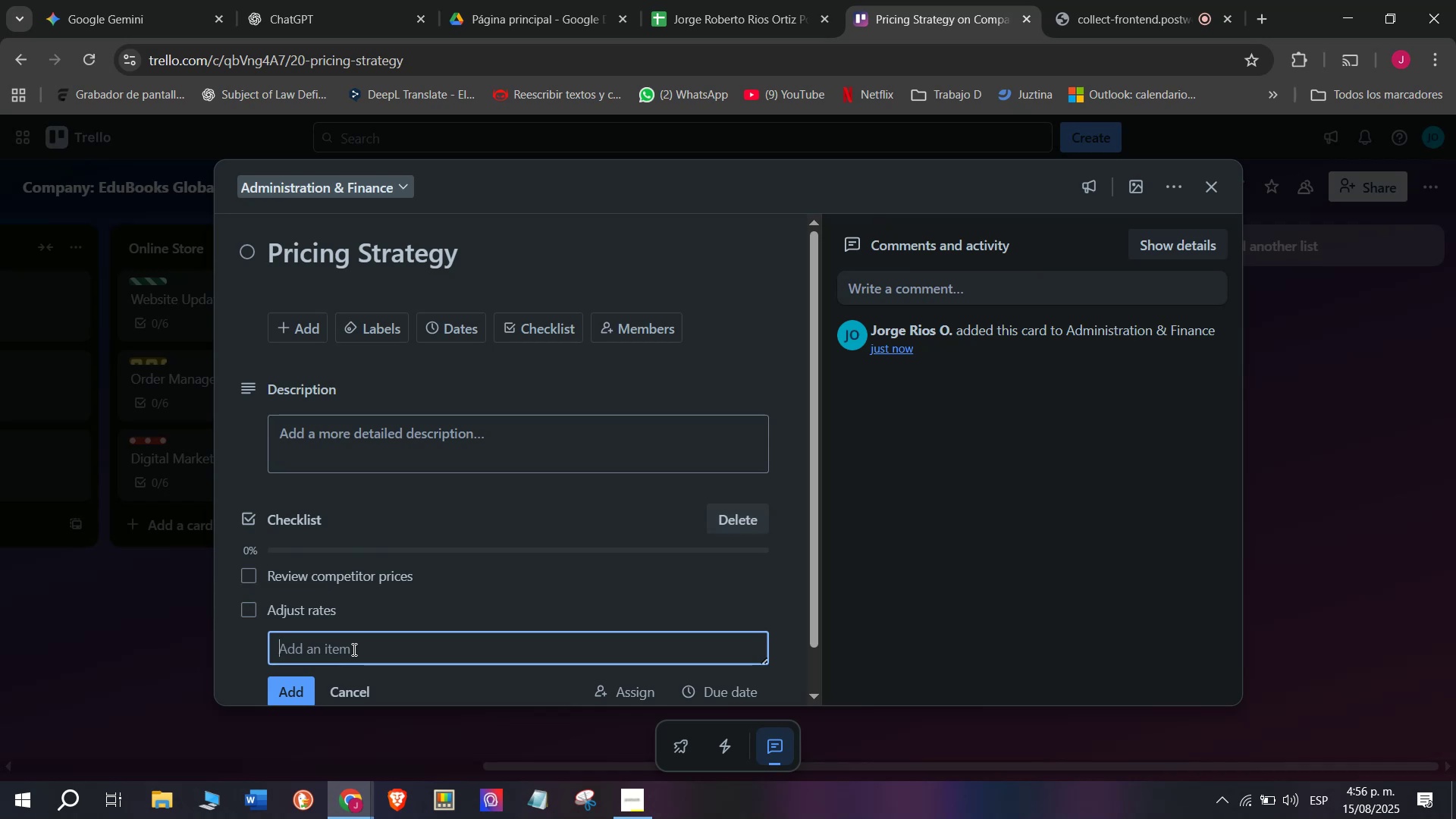 
type(Apply specials)
 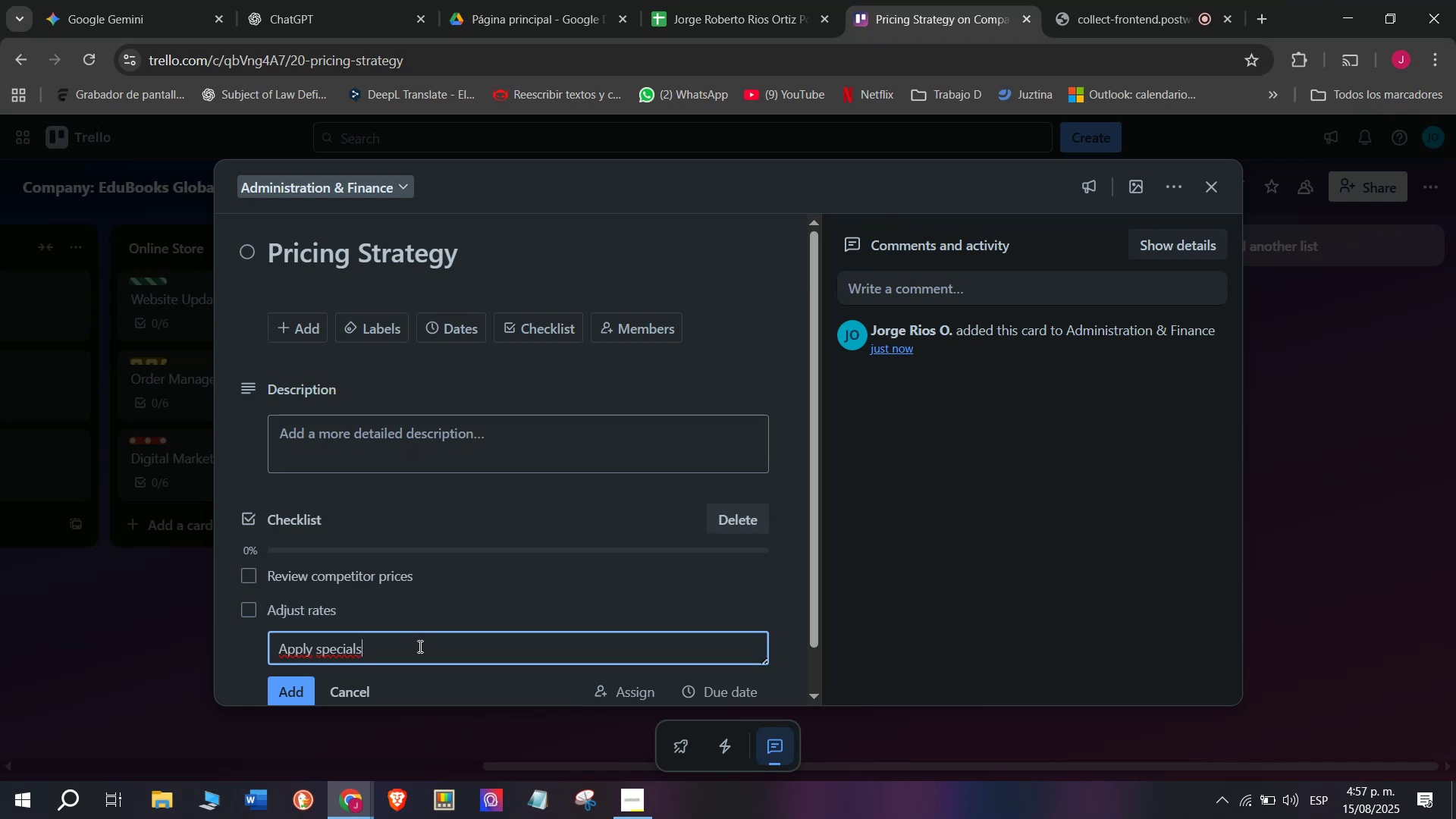 
key(Backspace)
 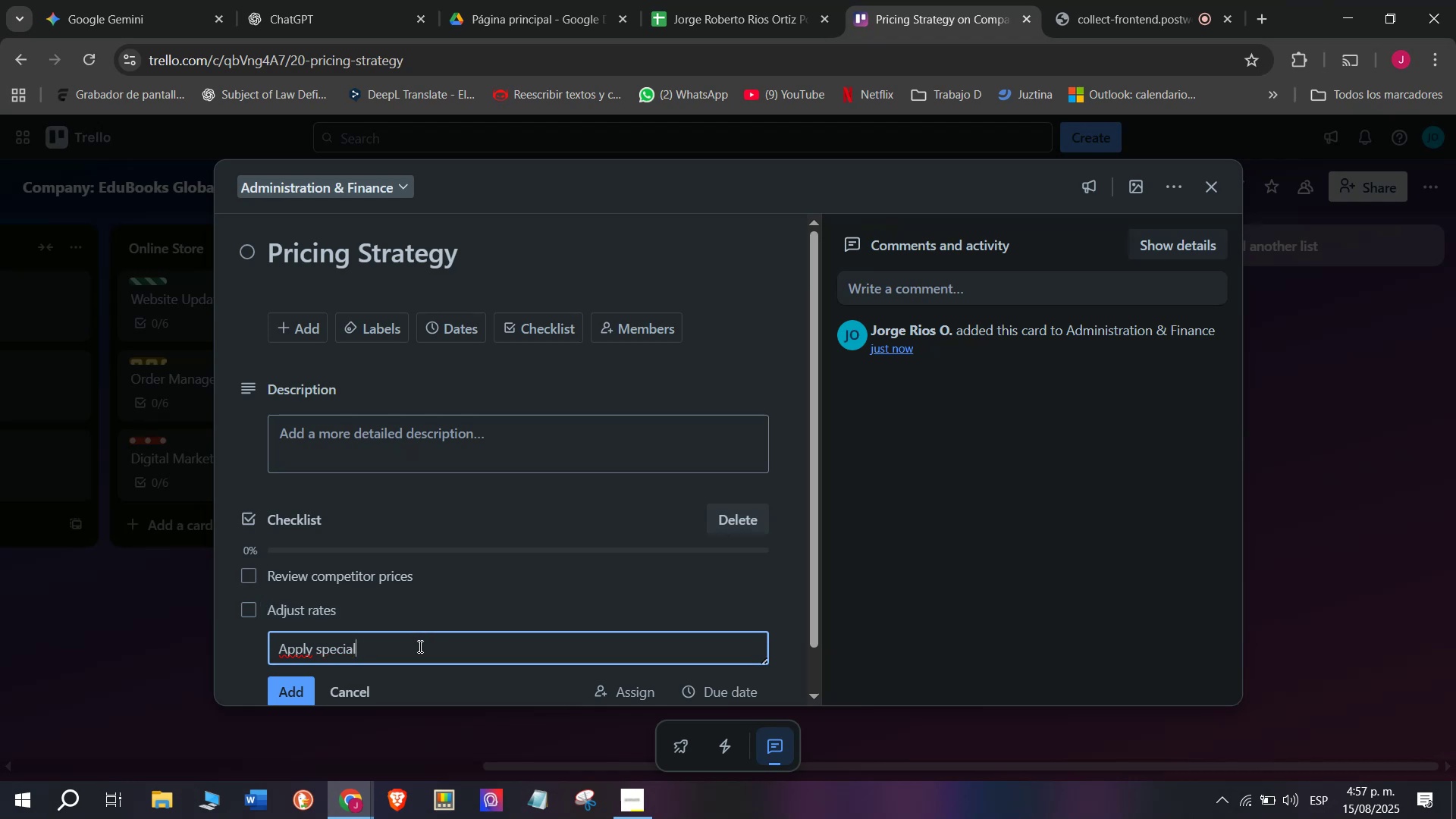 
key(Backspace)
 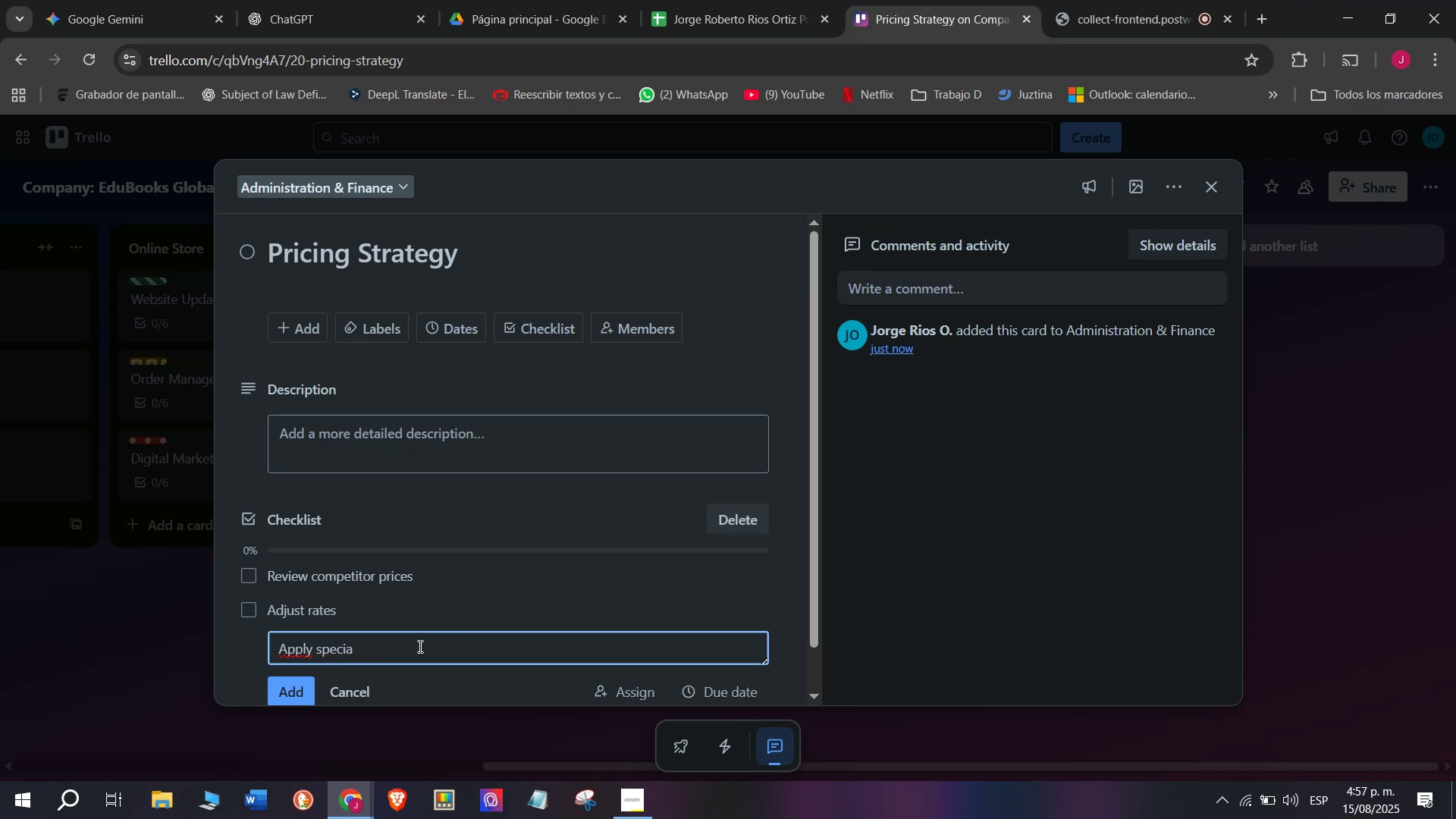 
key(K)
 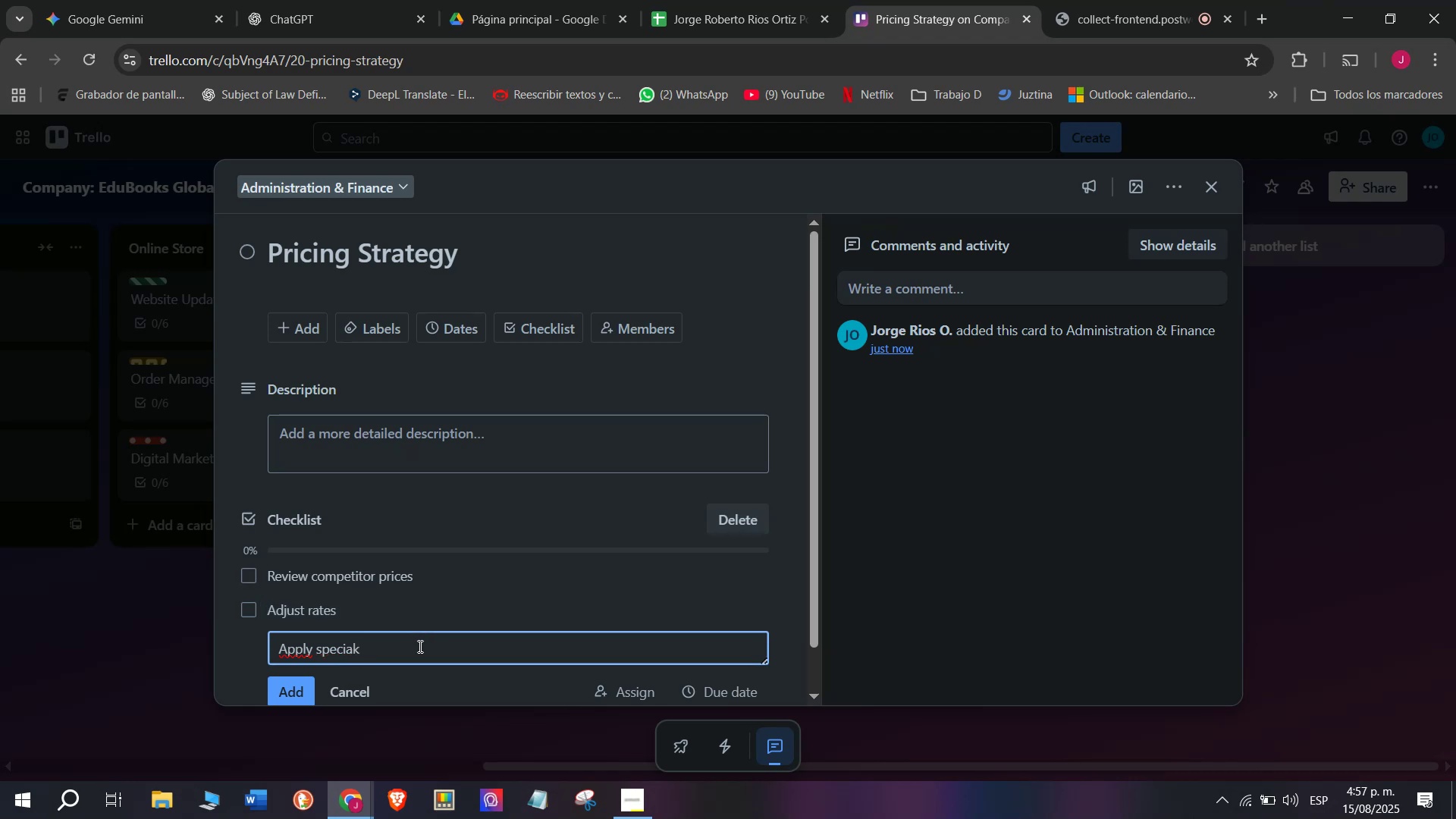 
key(Backspace)
 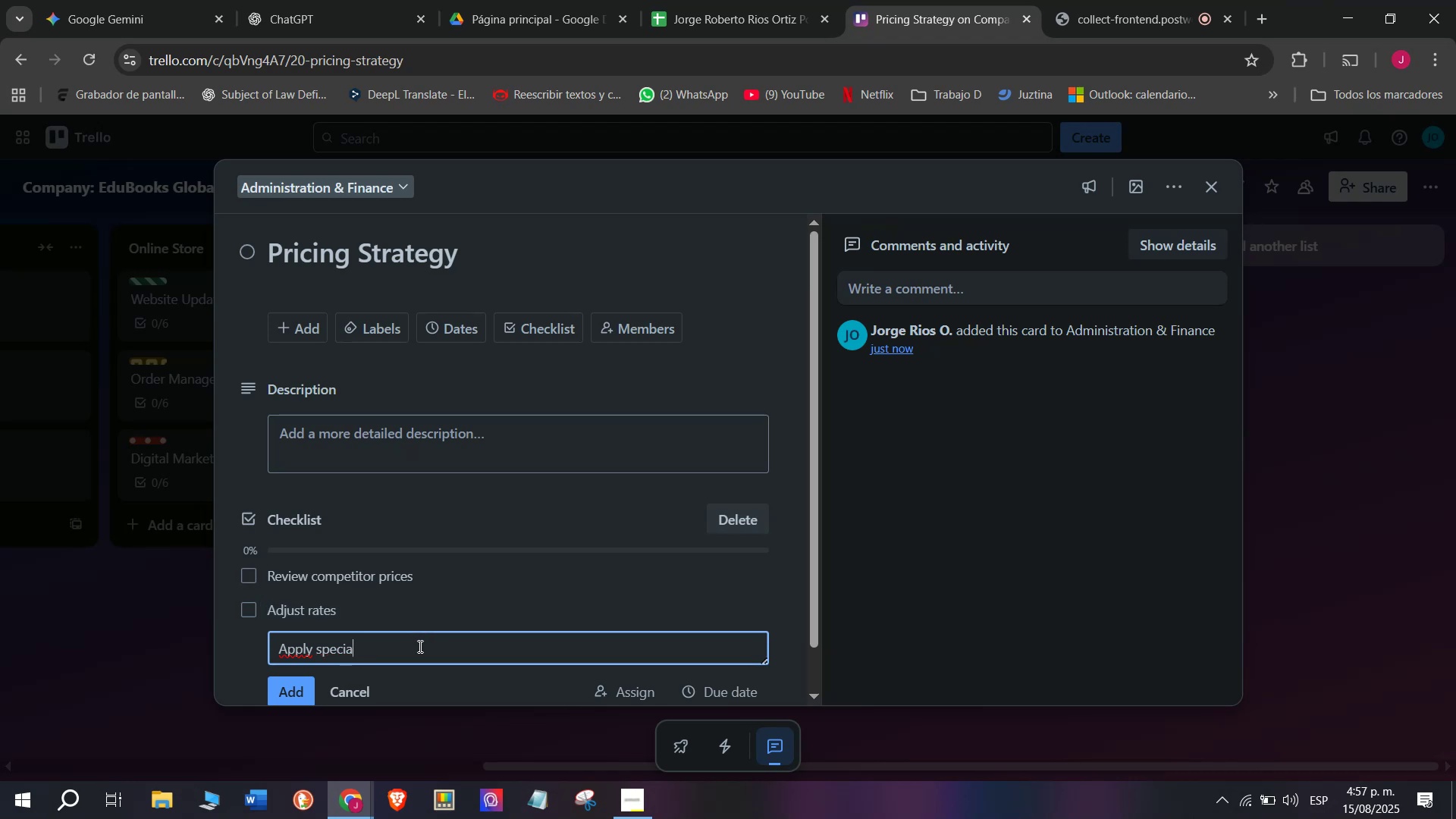 
key(L)
 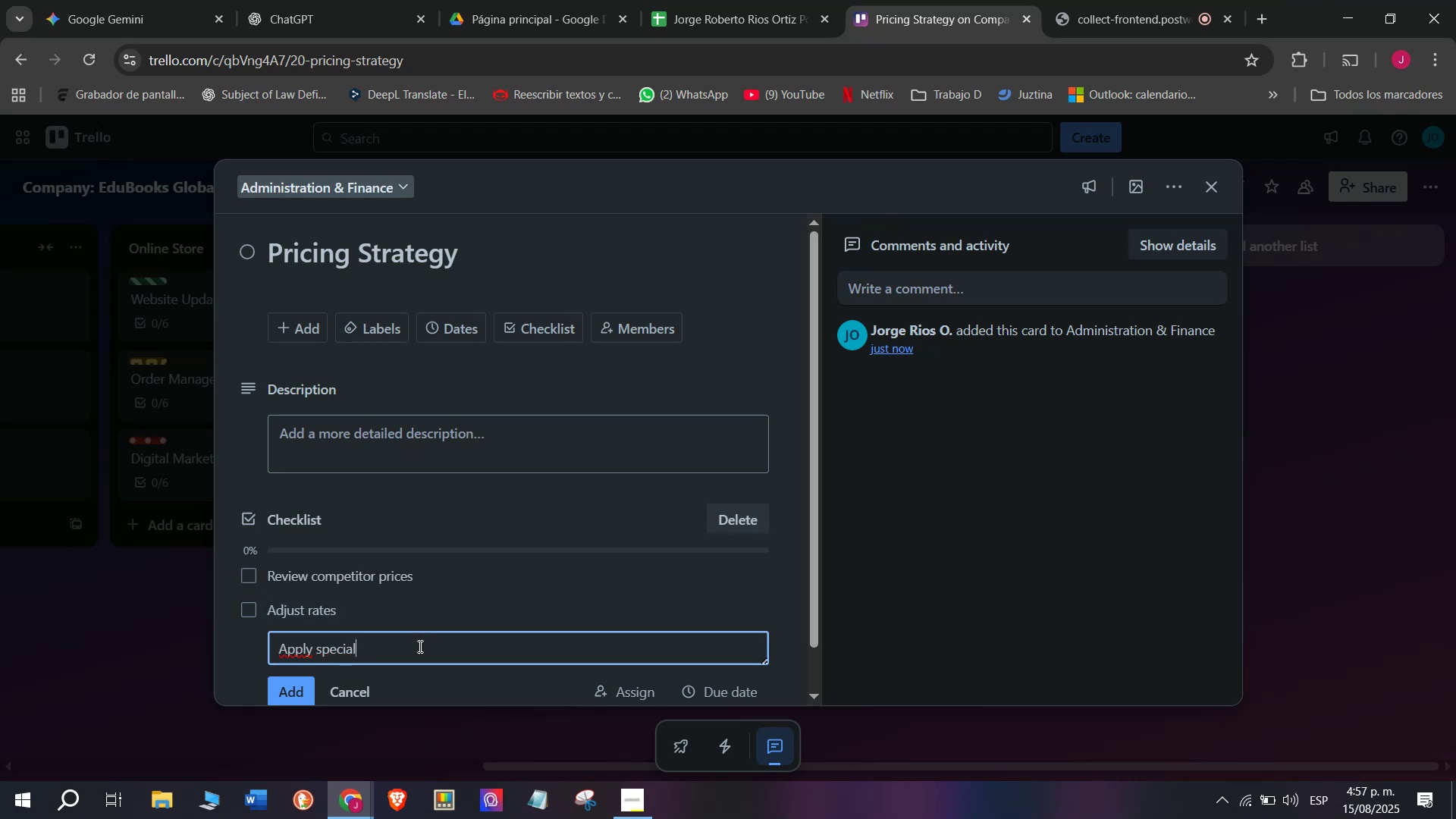 
key(Space)
 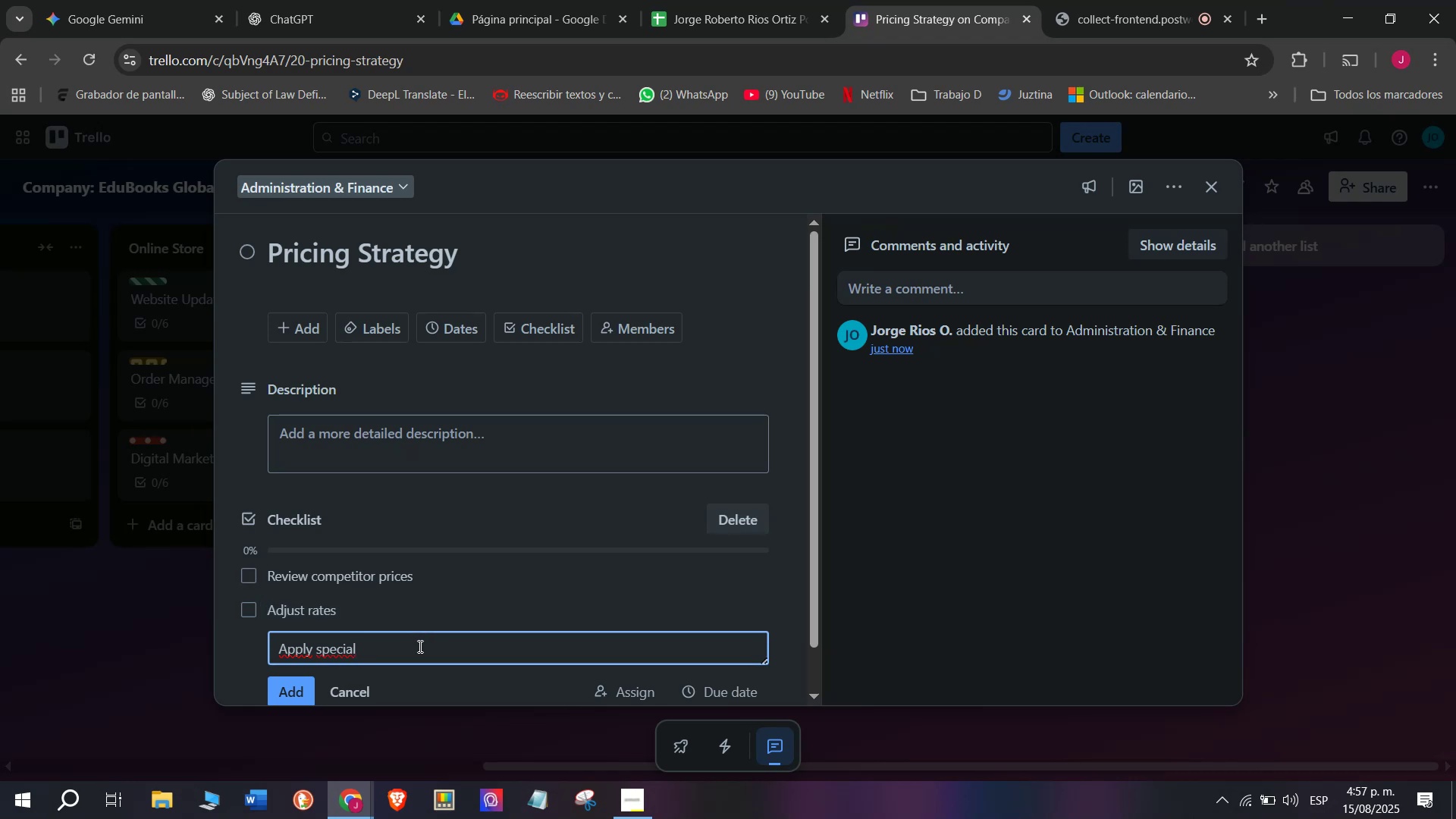 
type(offers)
 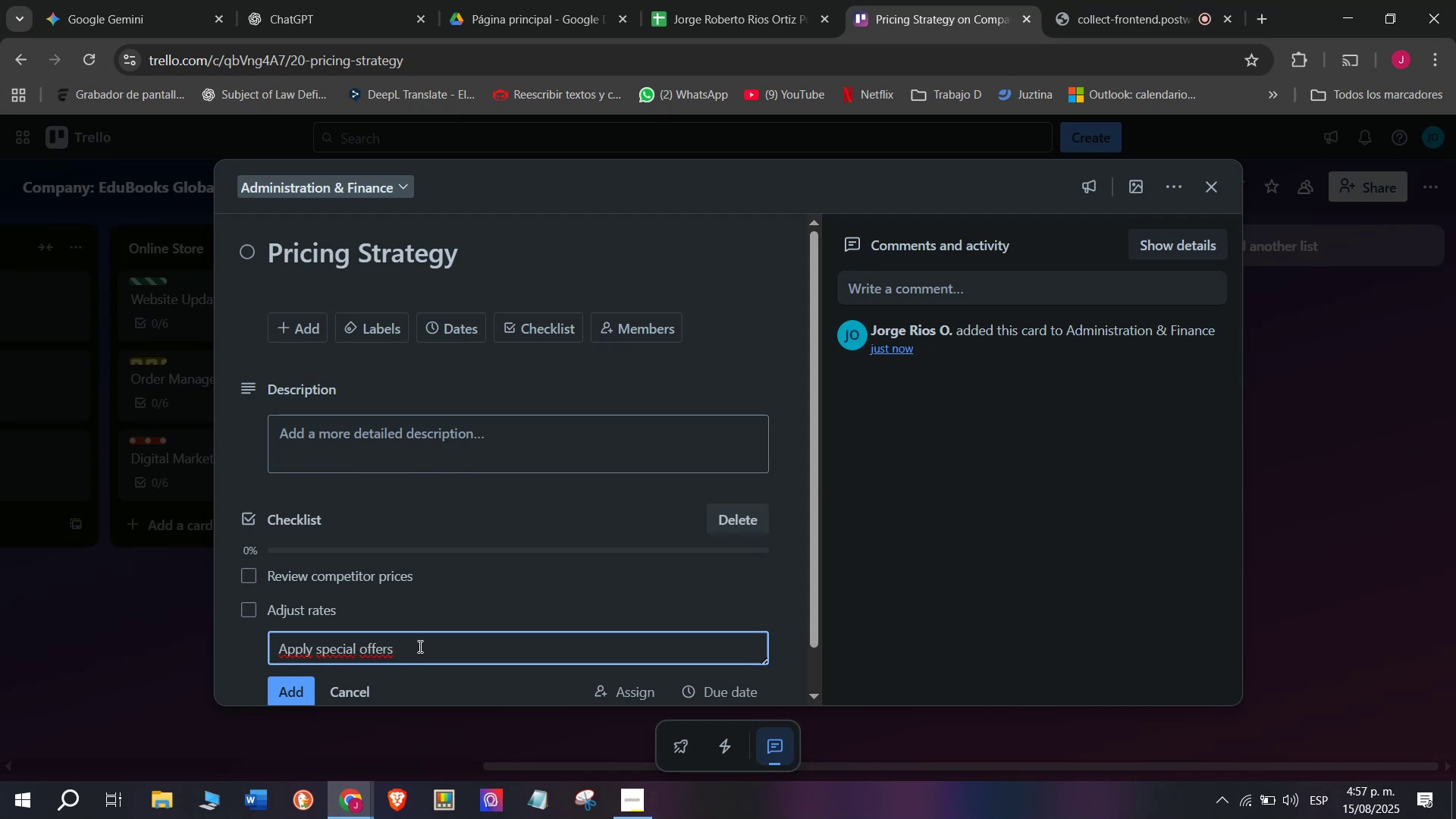 
wait(5.54)
 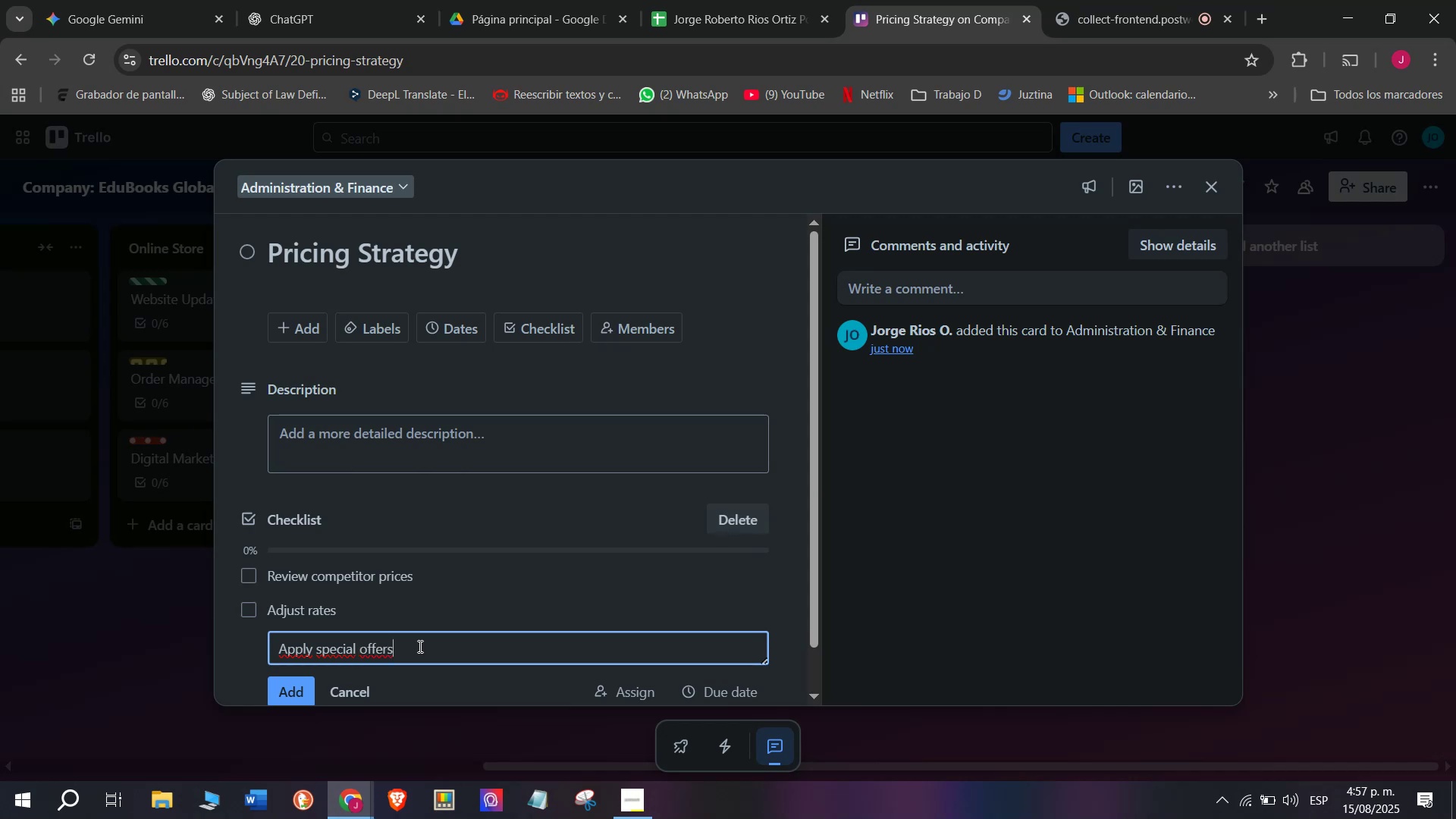 
key(Enter)
 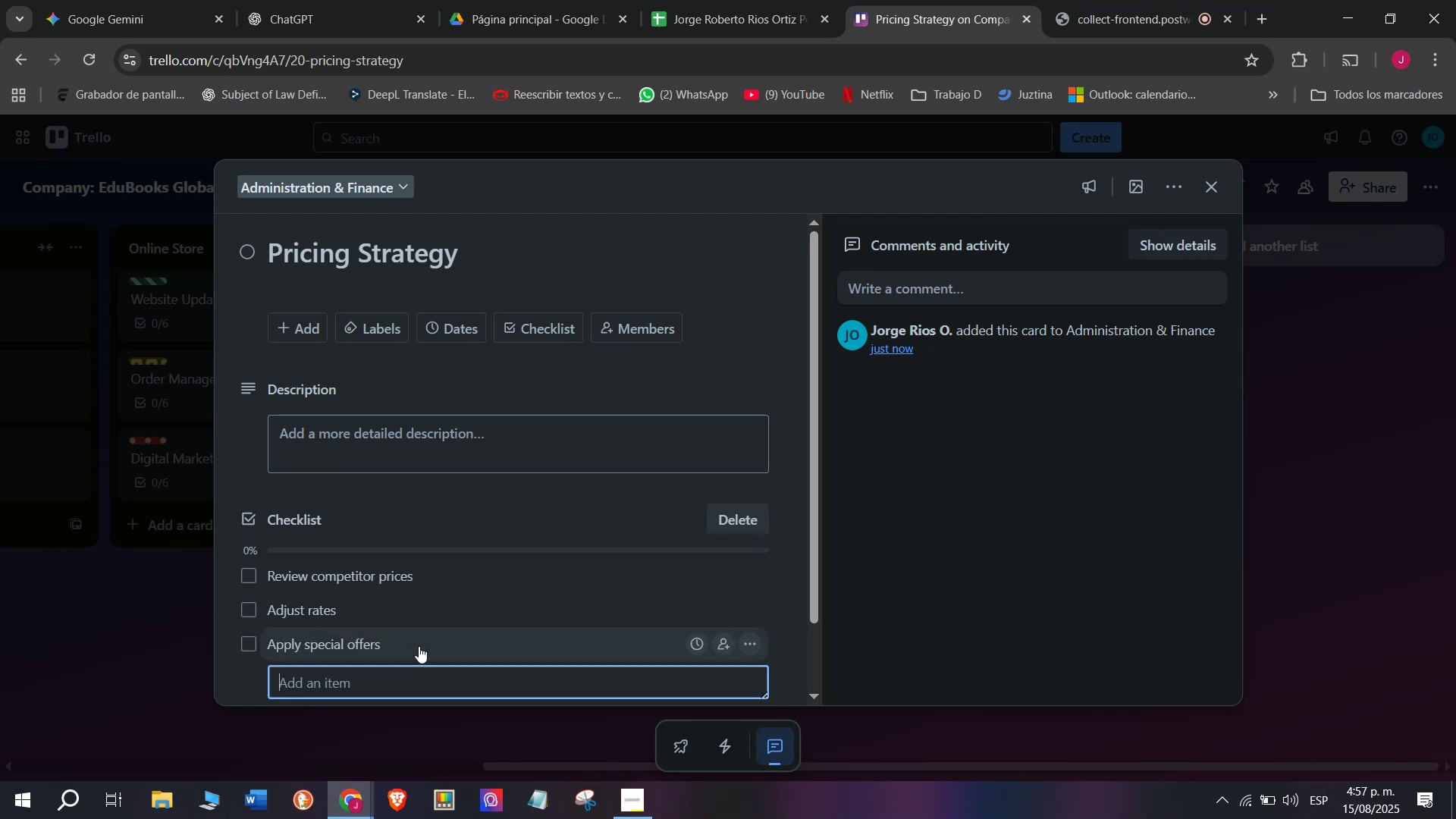 
type(Notify )
 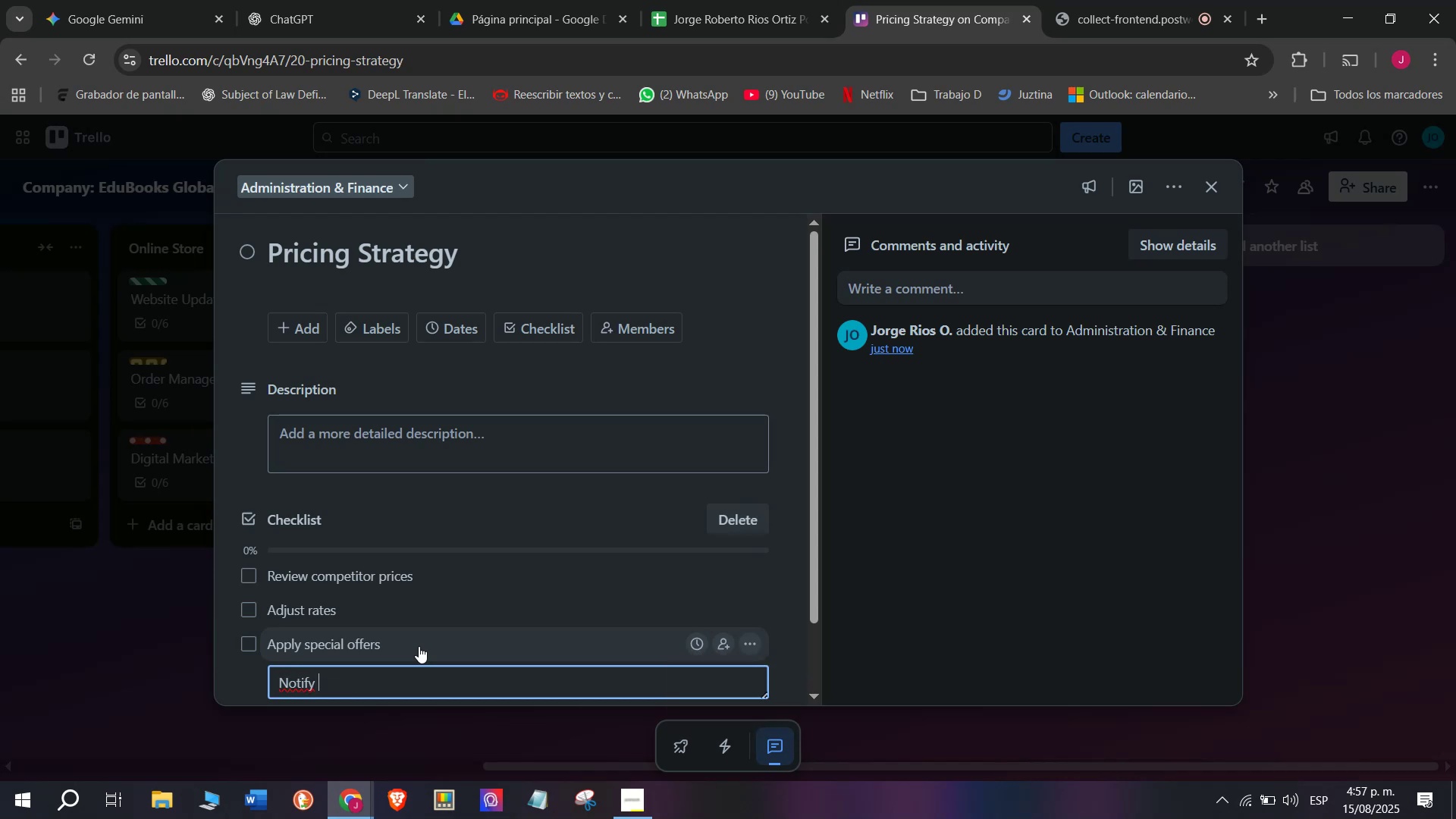 
type(price changes )
 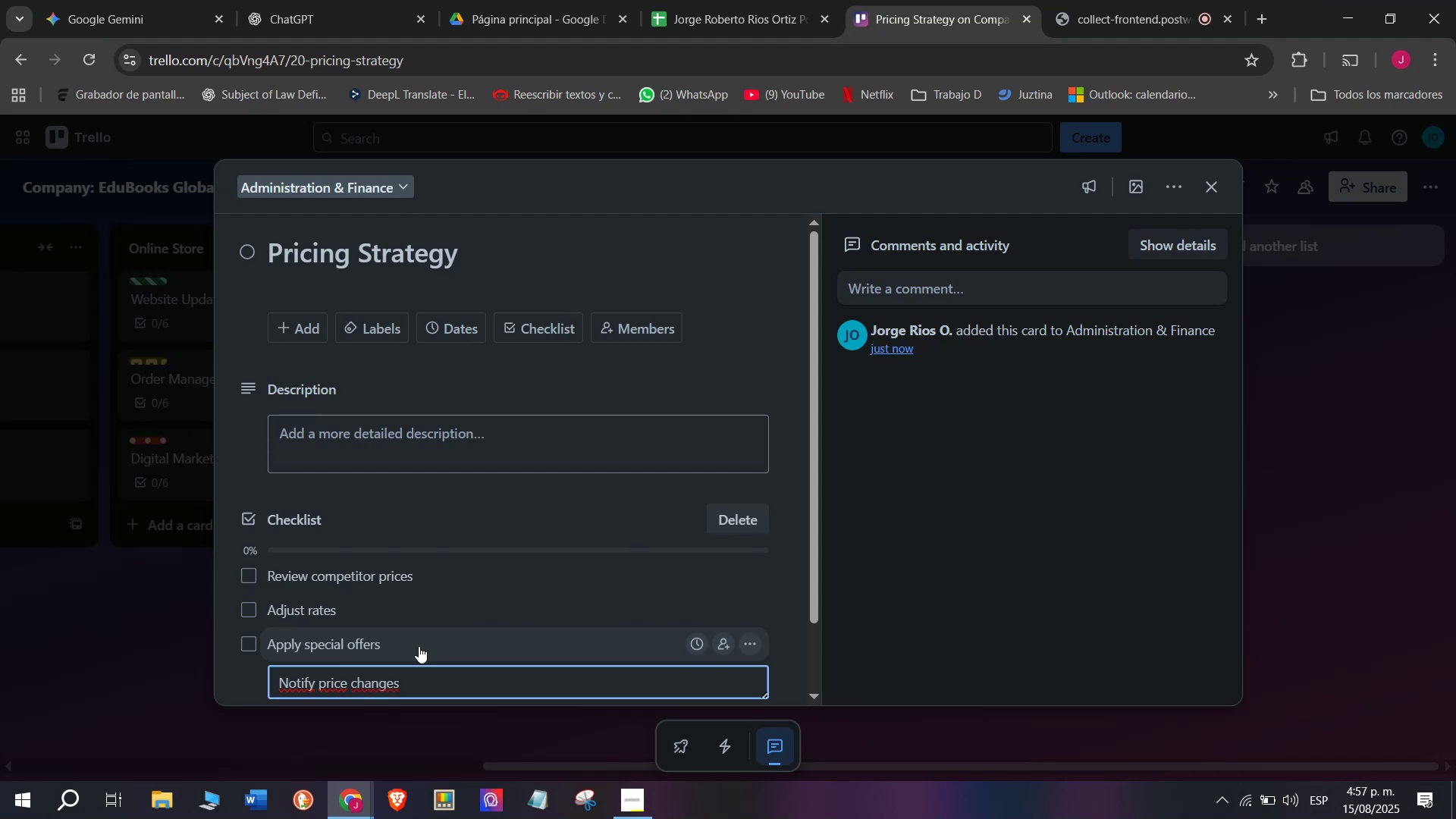 
key(Enter)
 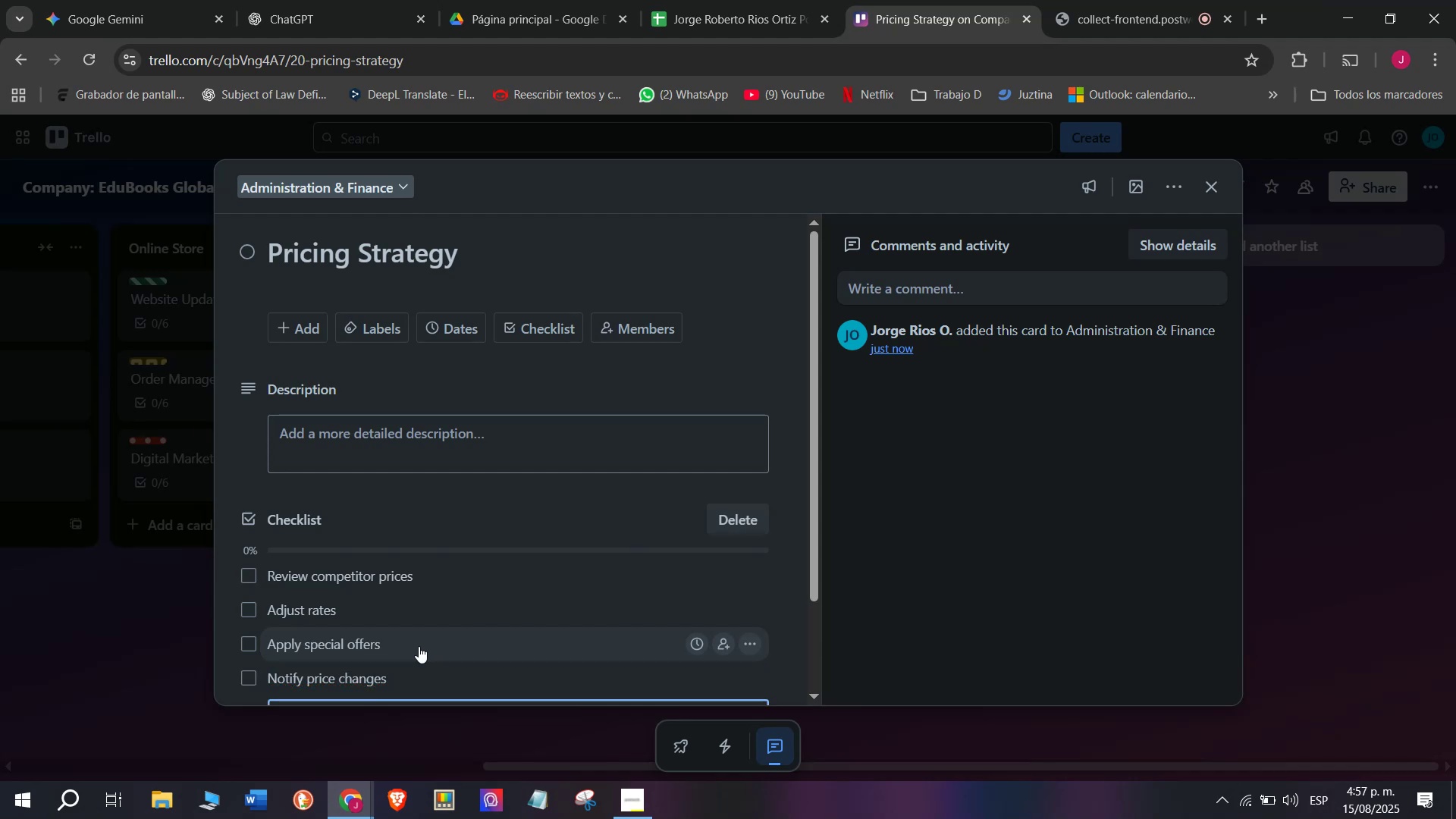 
scroll: coordinate [419, 646], scroll_direction: down, amount: 2.0
 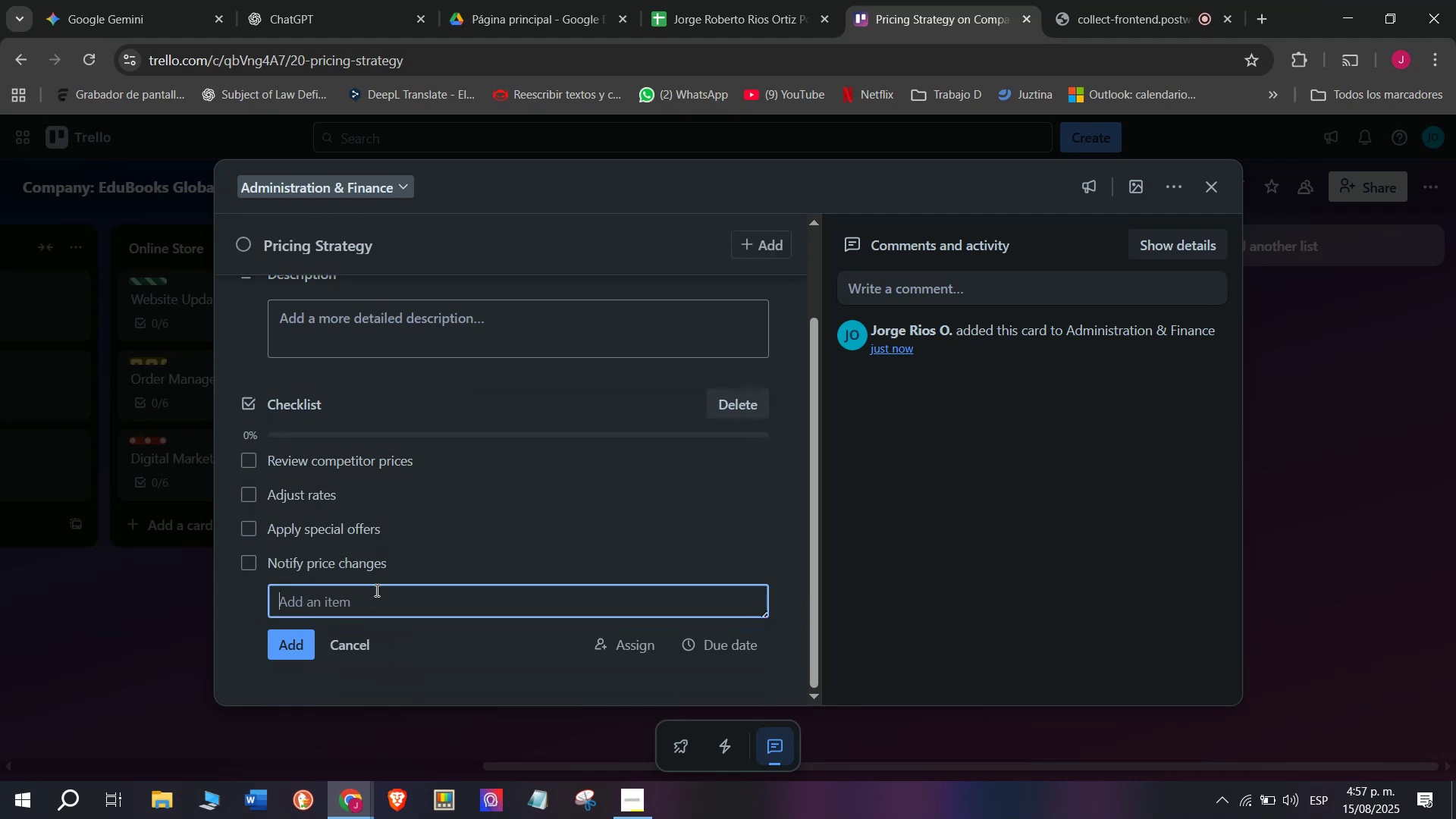 
type(Uddate )
key(Backspace)
key(Backspace)
key(Backspace)
key(Backspace)
key(Backspace)
key(Backspace)
type(pedate )
key(Backspace)
key(Backspace)
key(Backspace)
key(Backspace)
key(Backspace)
key(Backspace)
type(date catalogs)
 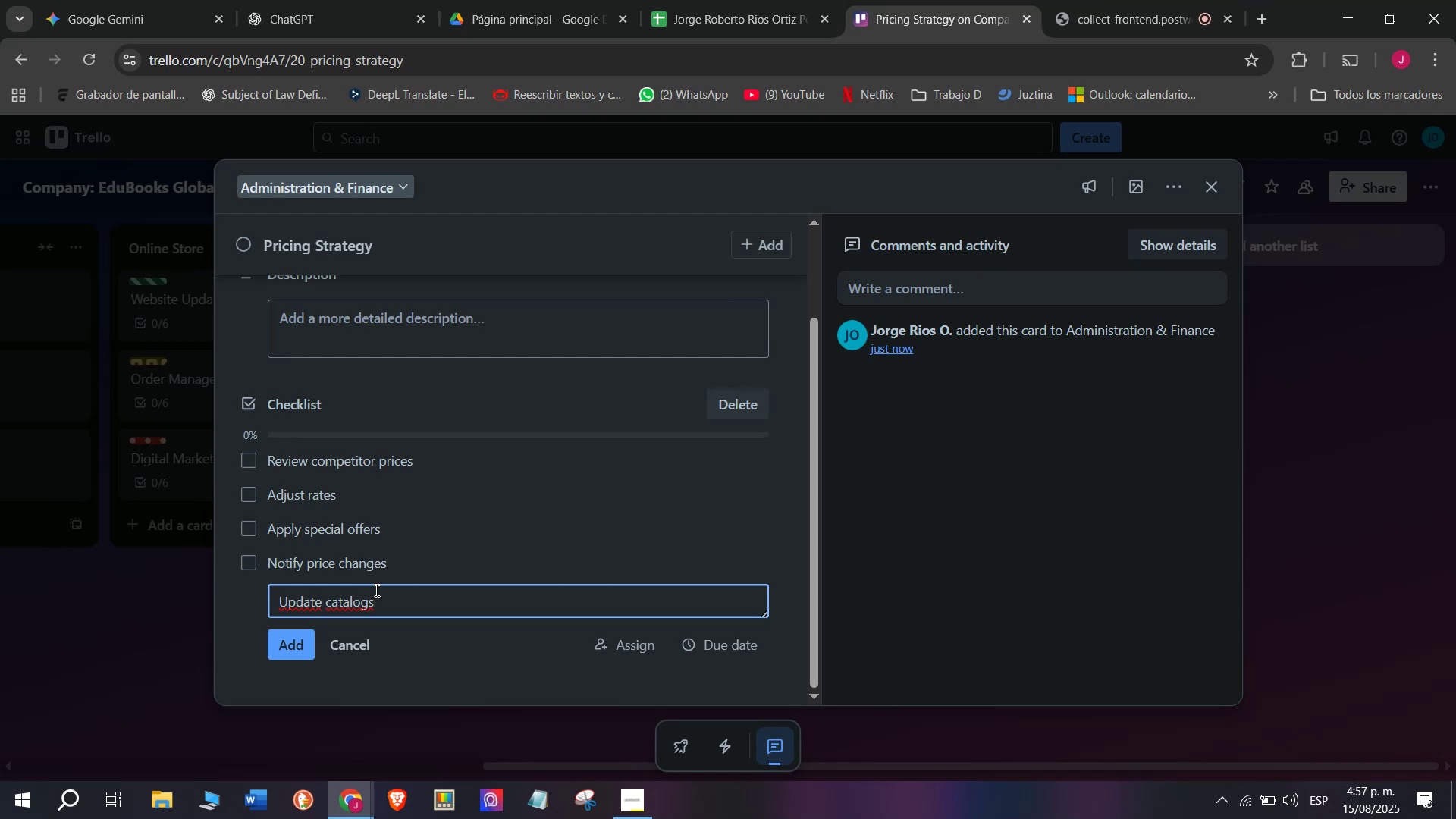 
key(Enter)
 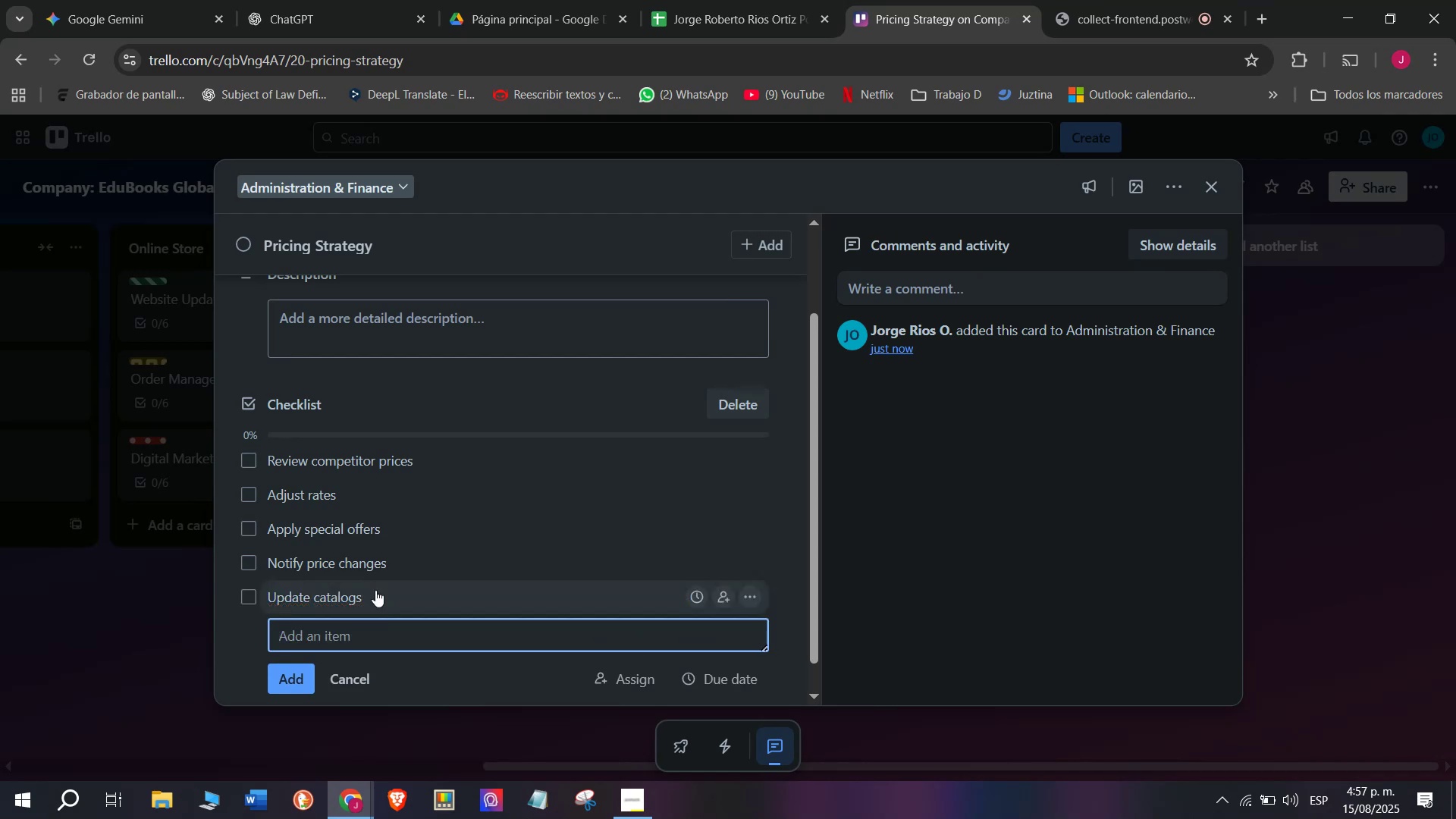 
type(Inform sales staff)
 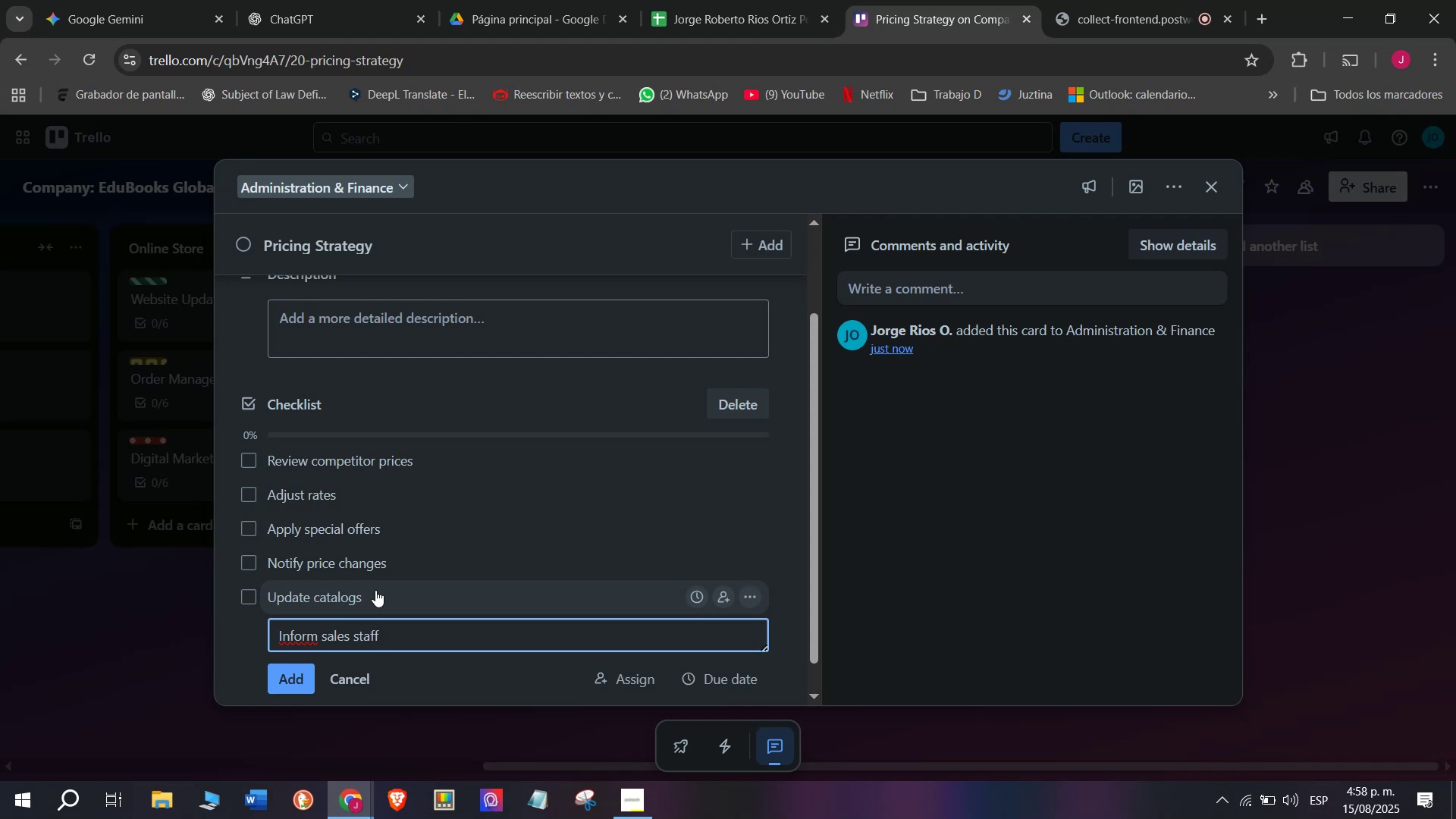 
key(Enter)
 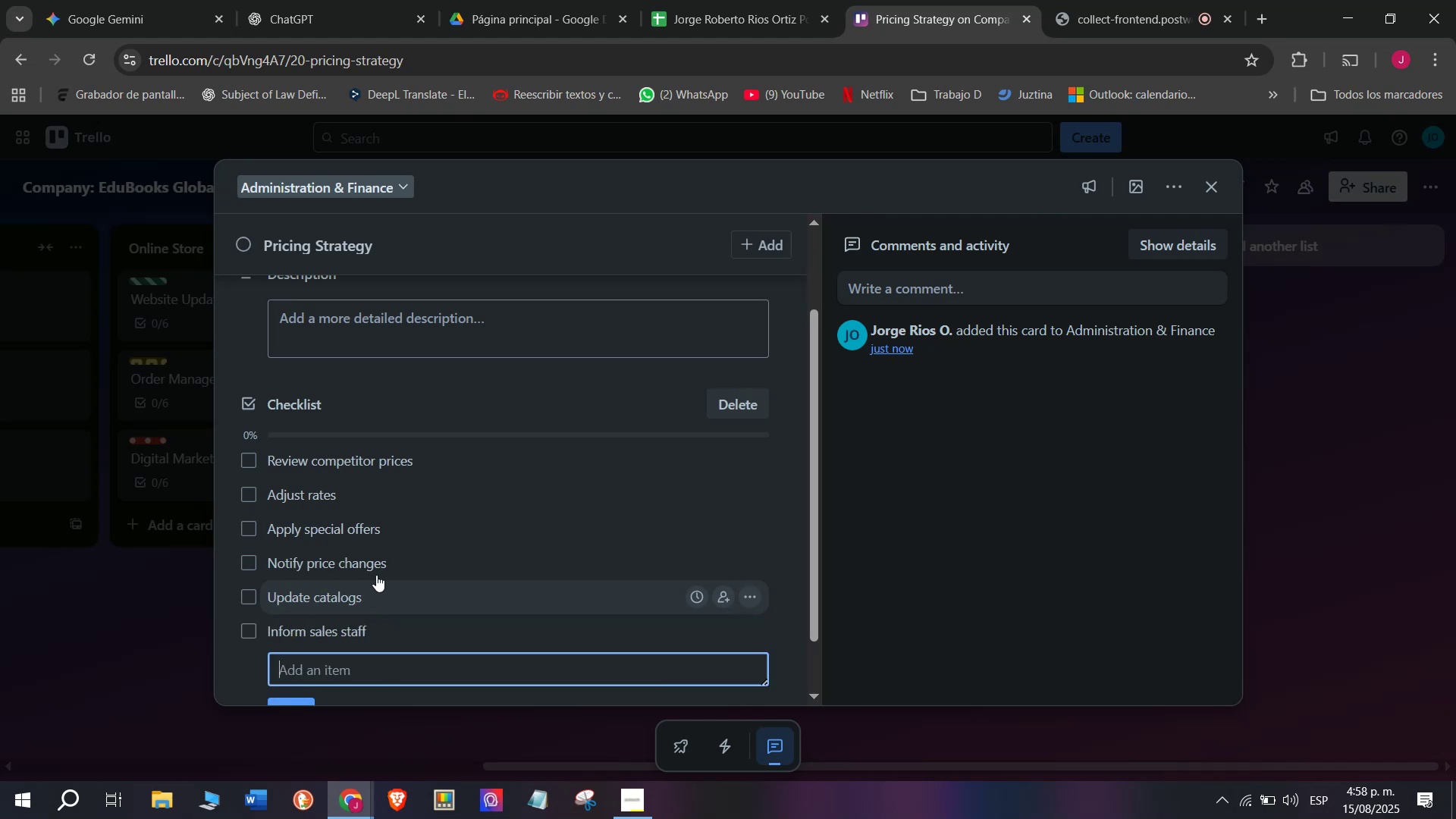 
scroll: coordinate [412, 425], scroll_direction: up, amount: 4.0
 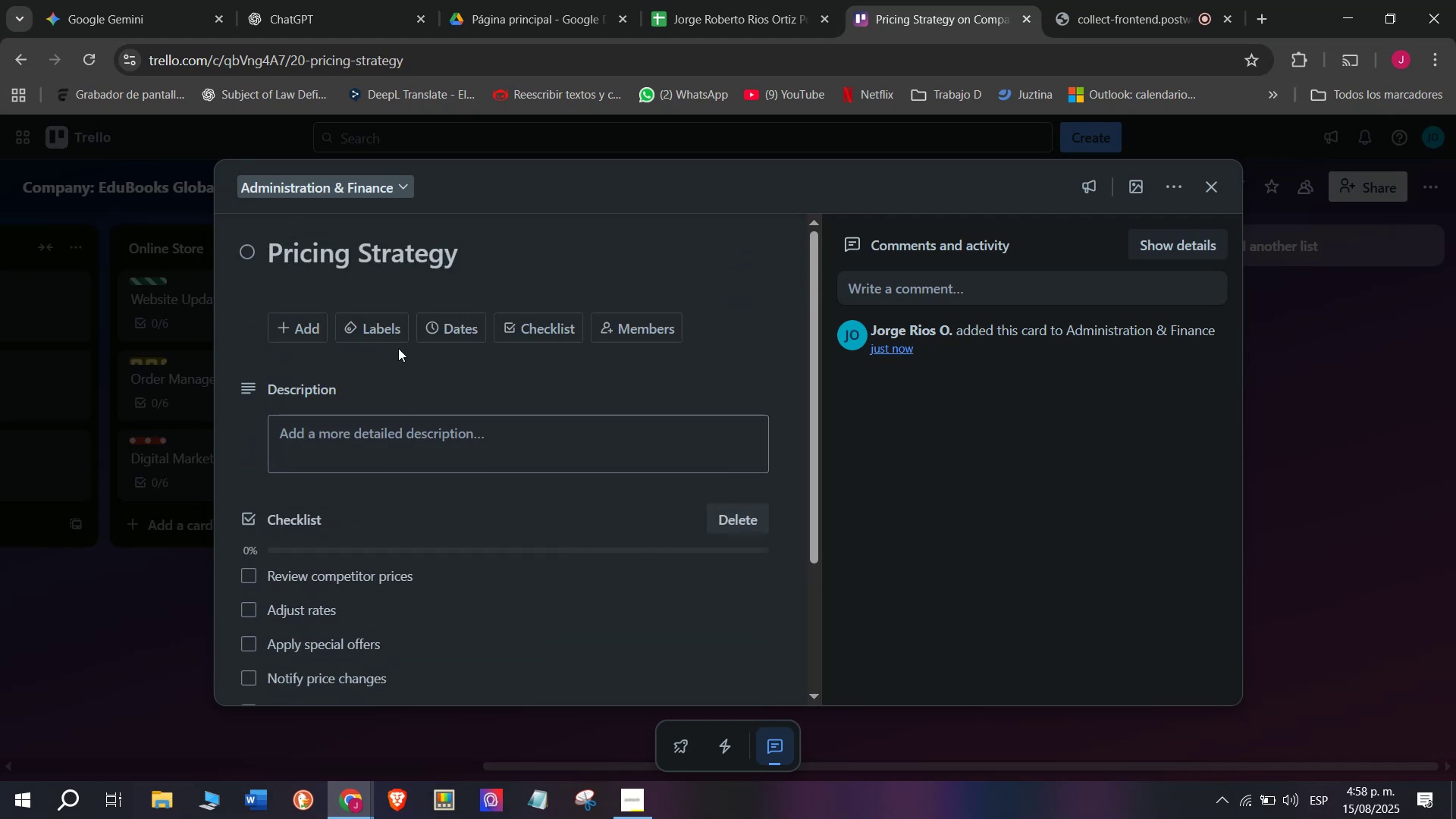 
left_click([378, 341])
 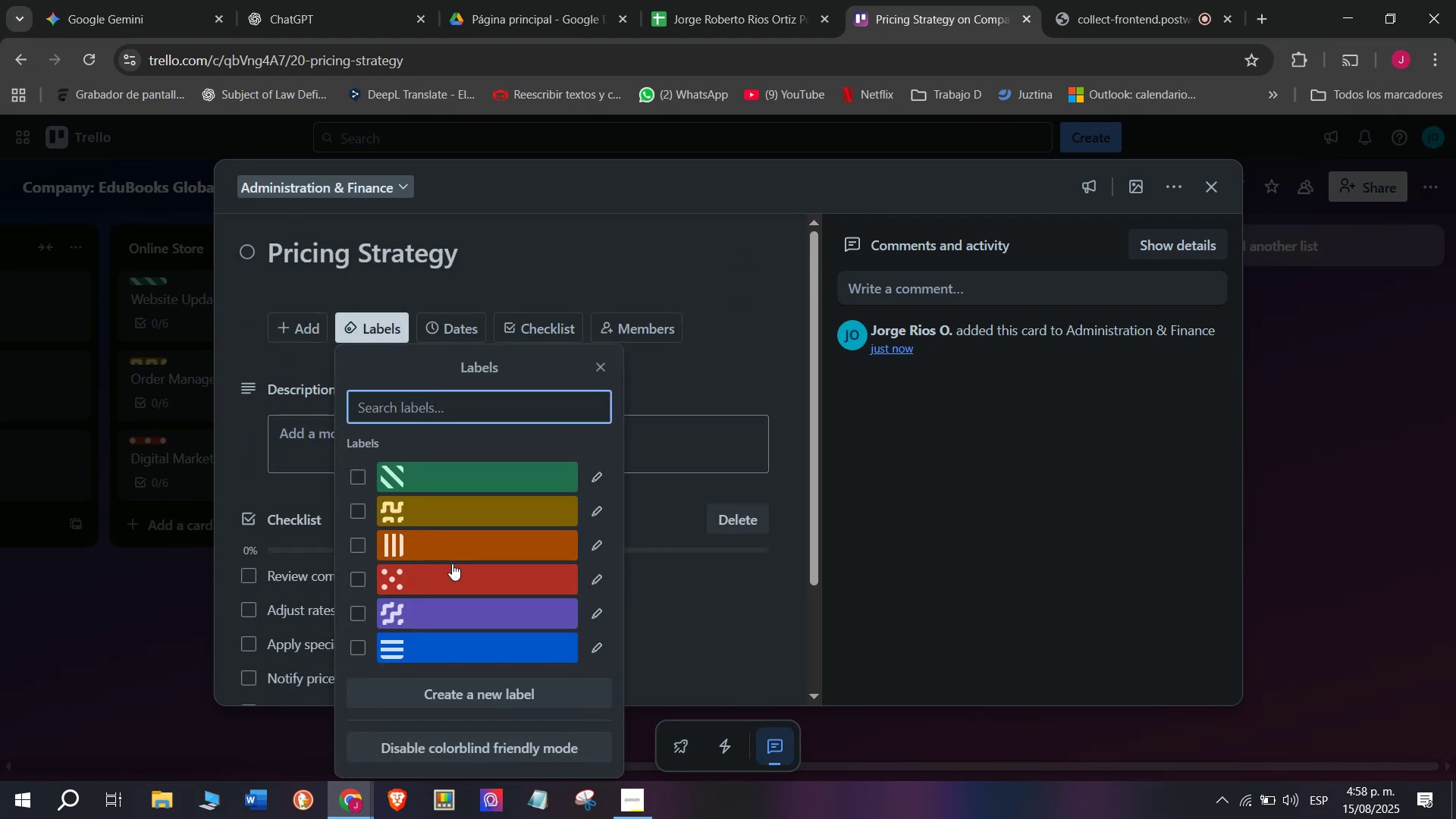 
left_click([454, 579])
 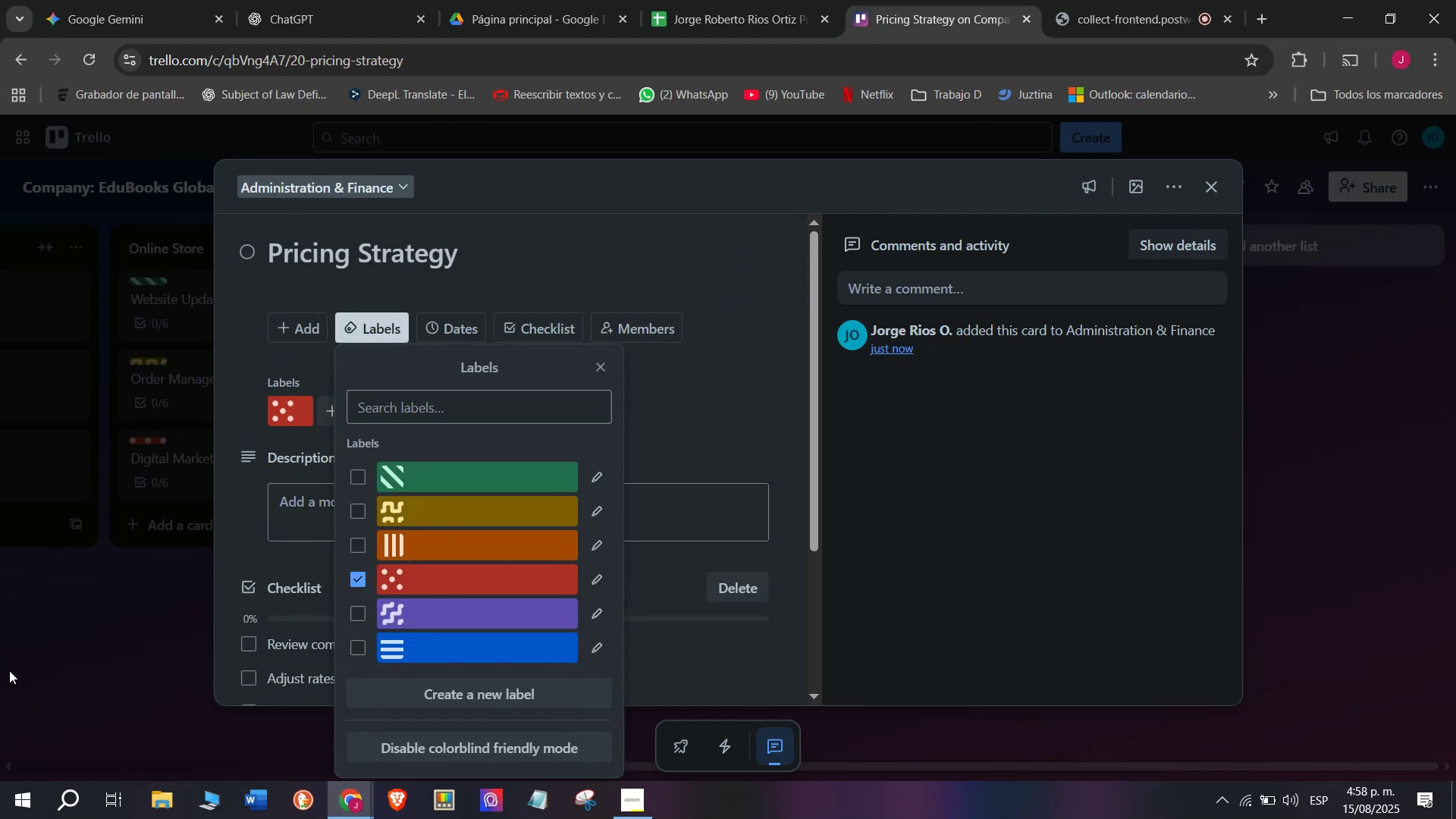 
double_click([9, 670])
 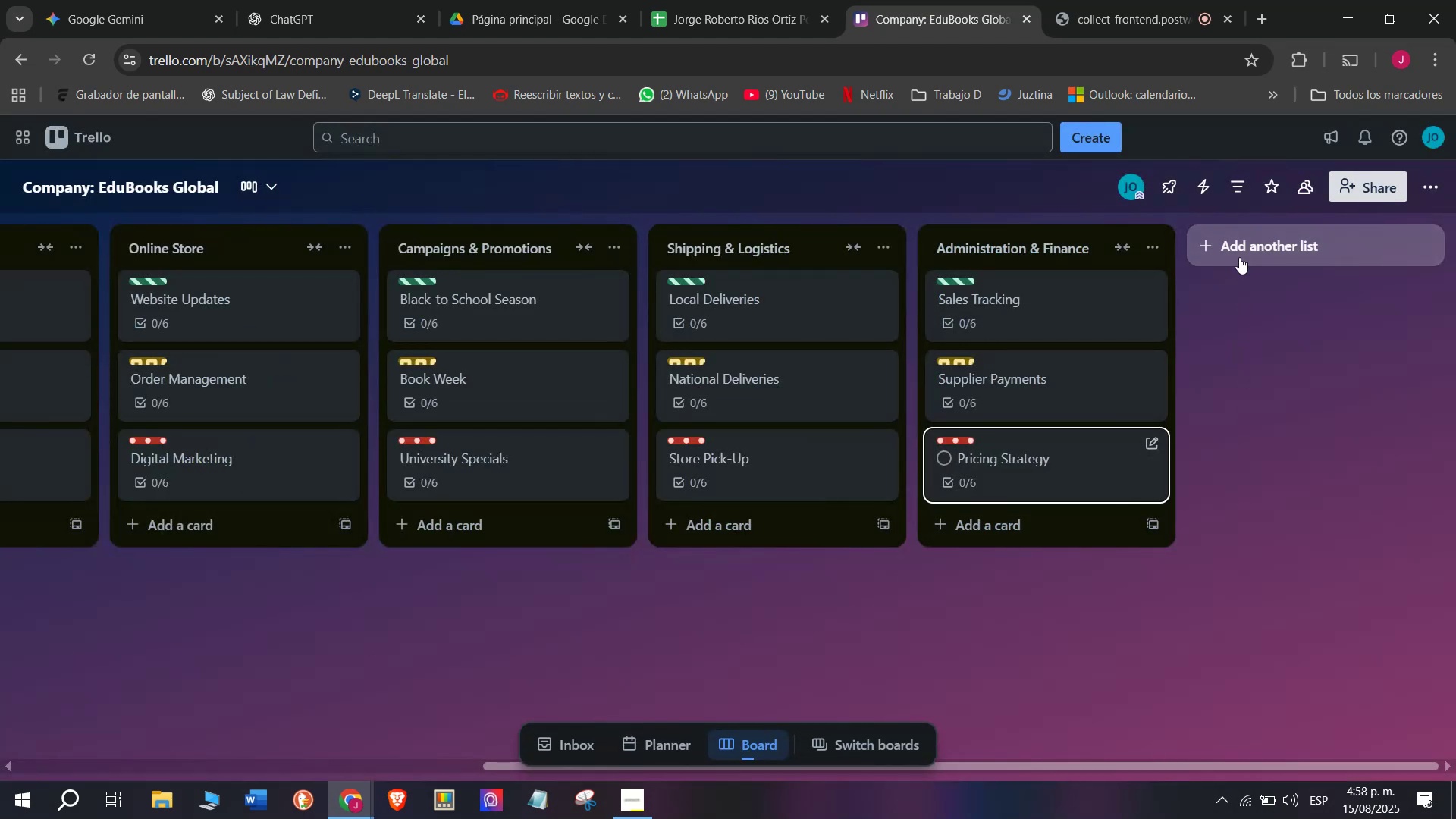 
left_click([1144, 0])
 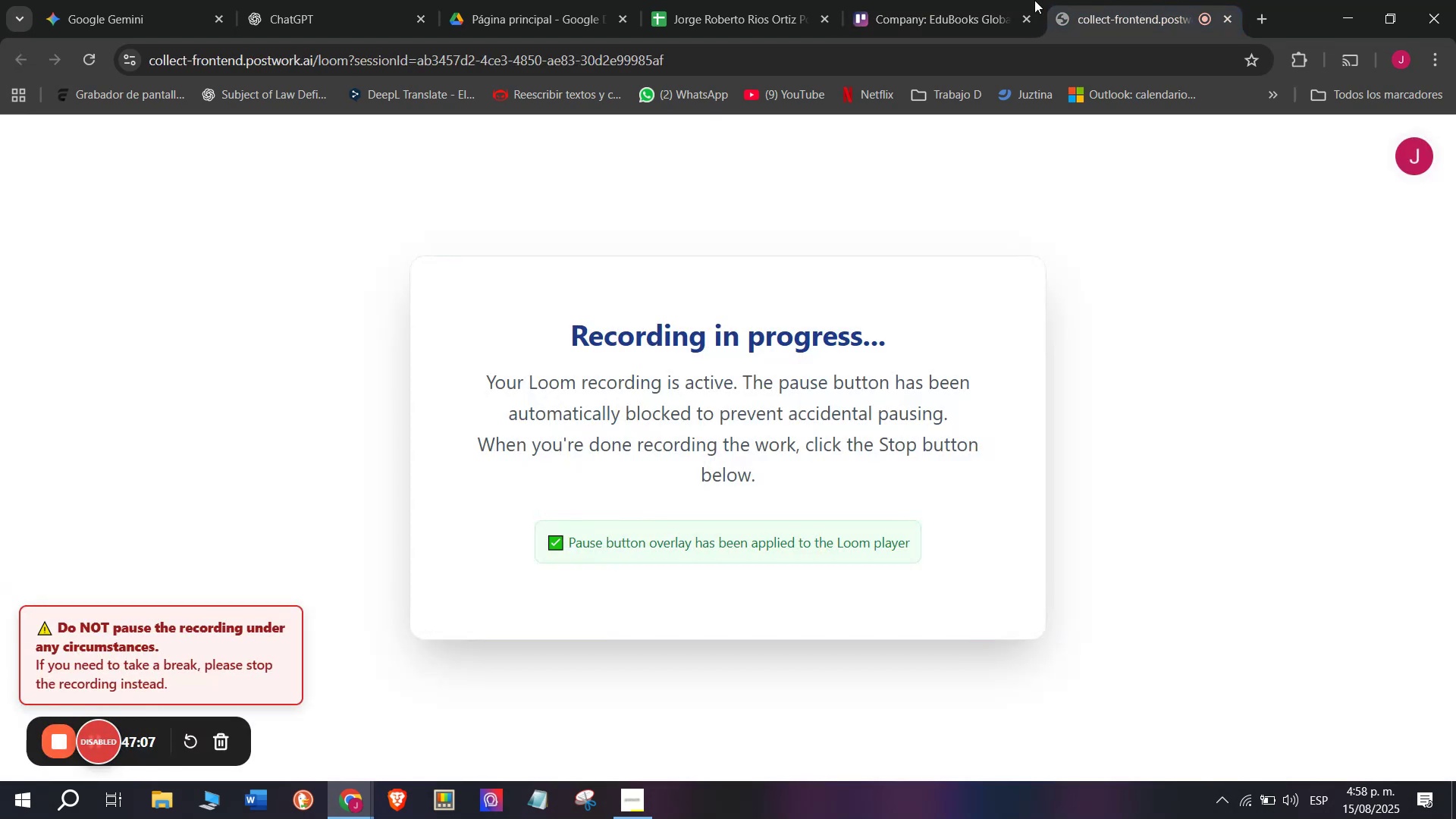 
left_click([938, 0])
 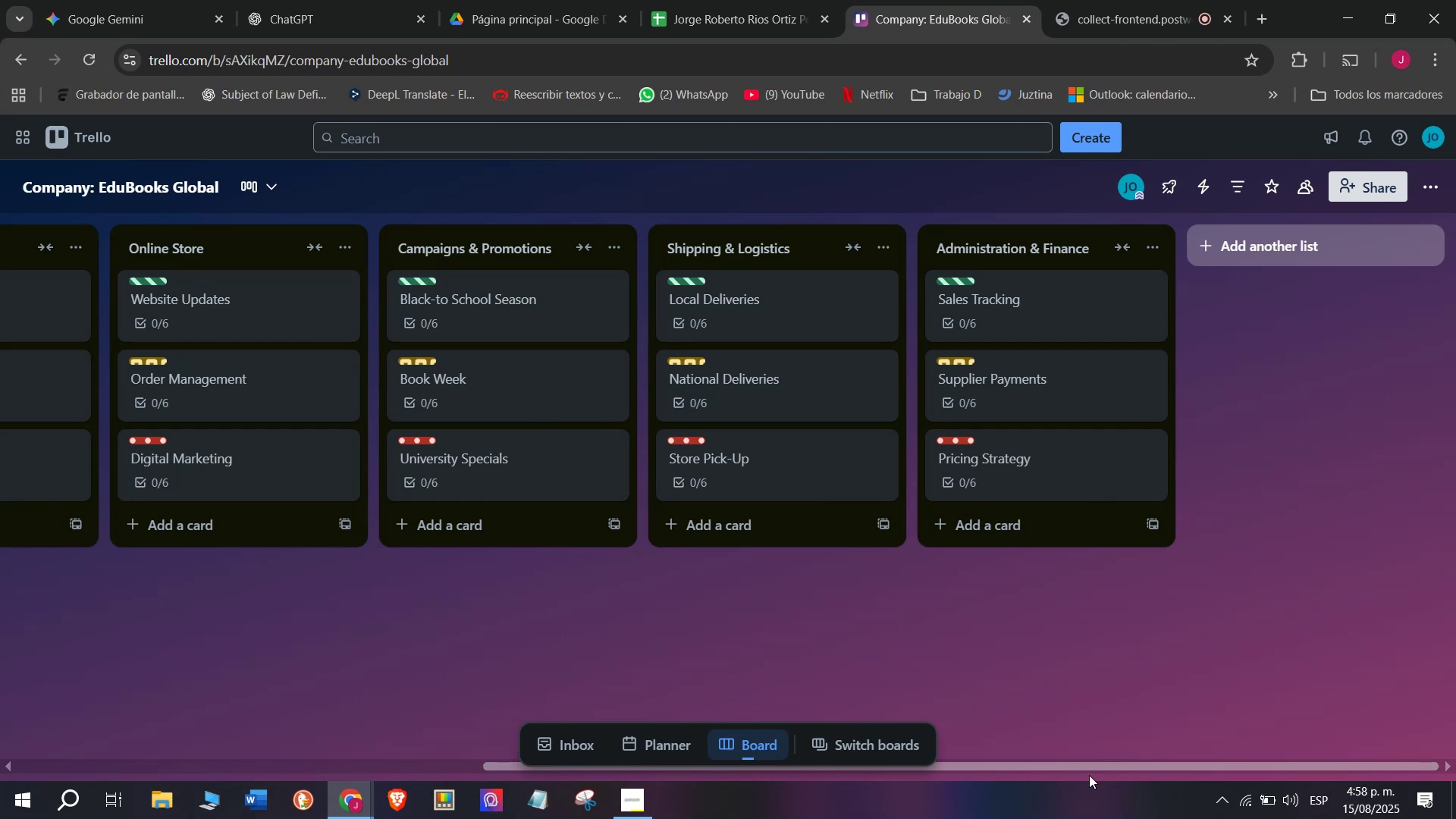 
wait(5.62)
 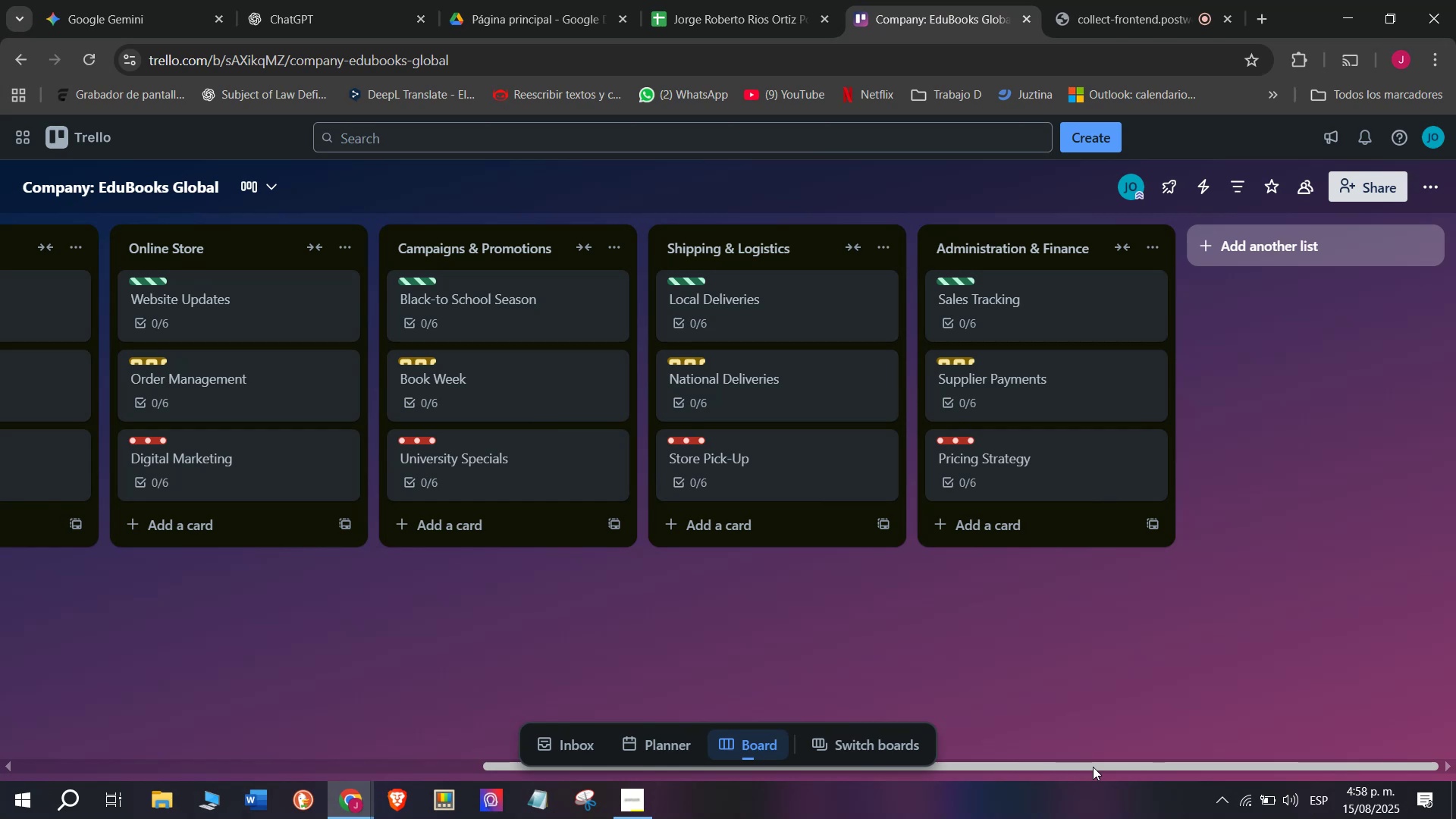 
left_click([1336, 249])
 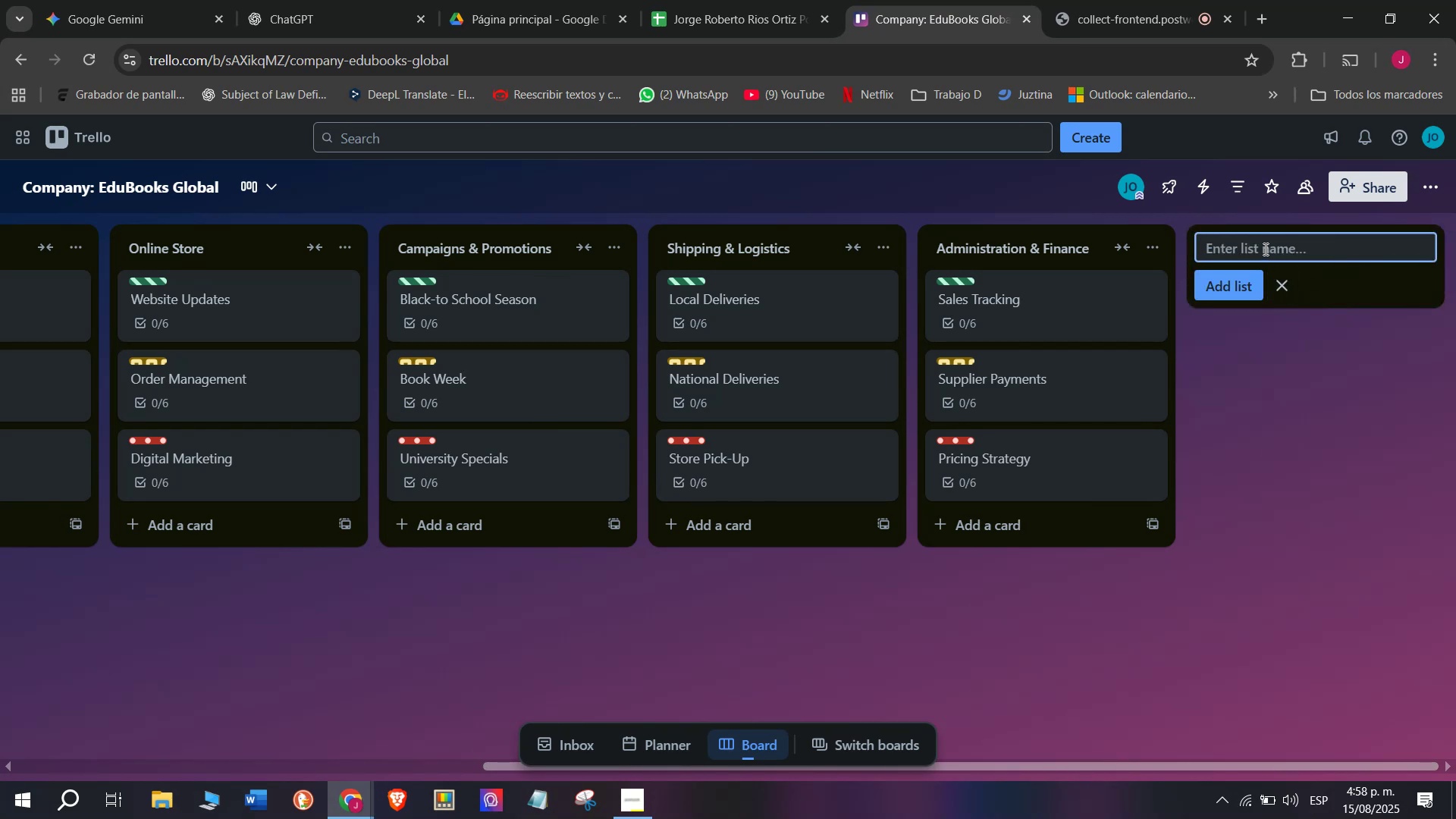 
left_click([1264, 249])
 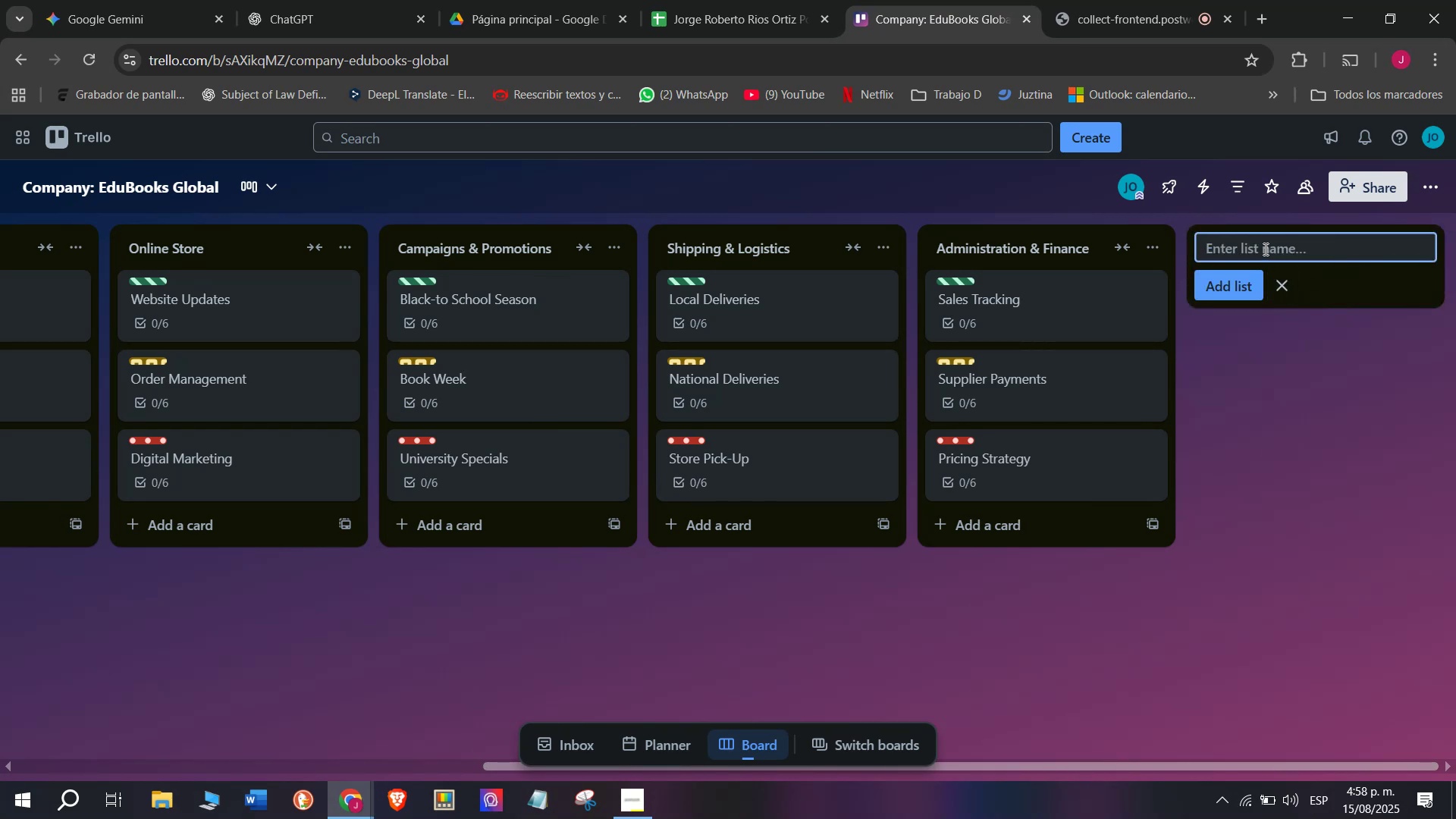 
key(Control+ControlRight)
 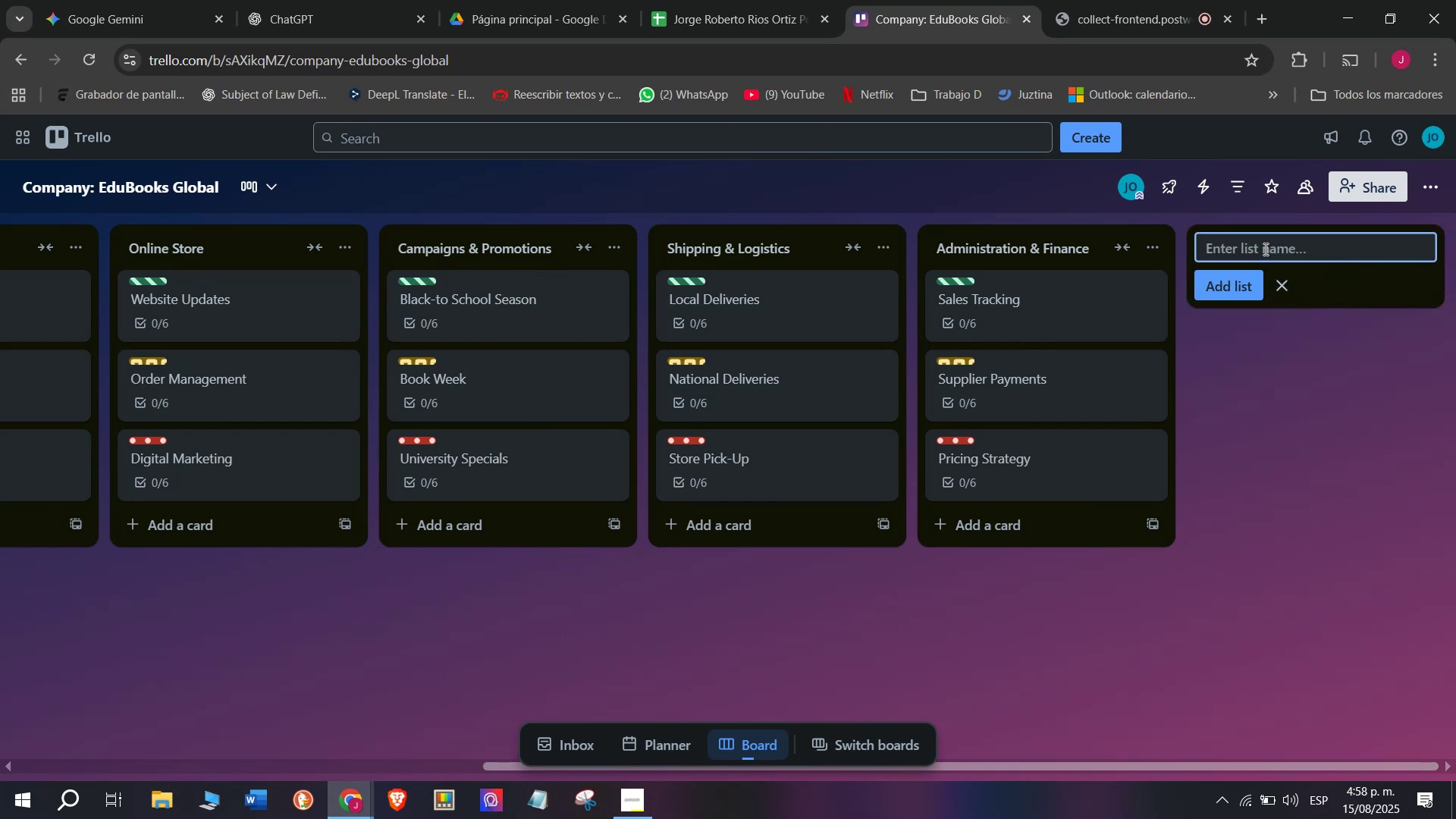 
type(Quality Inspe)
 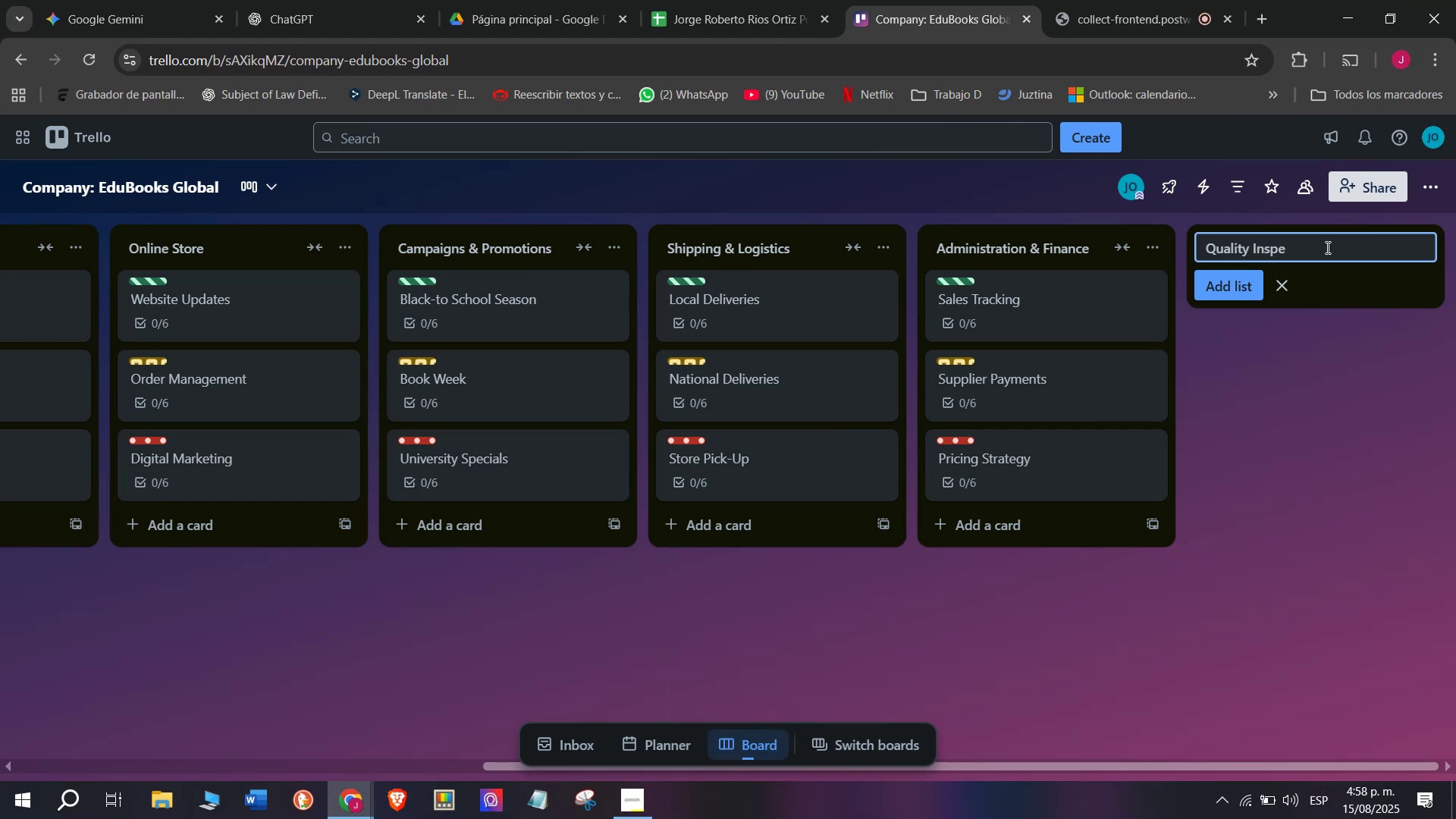 
wait(5.18)
 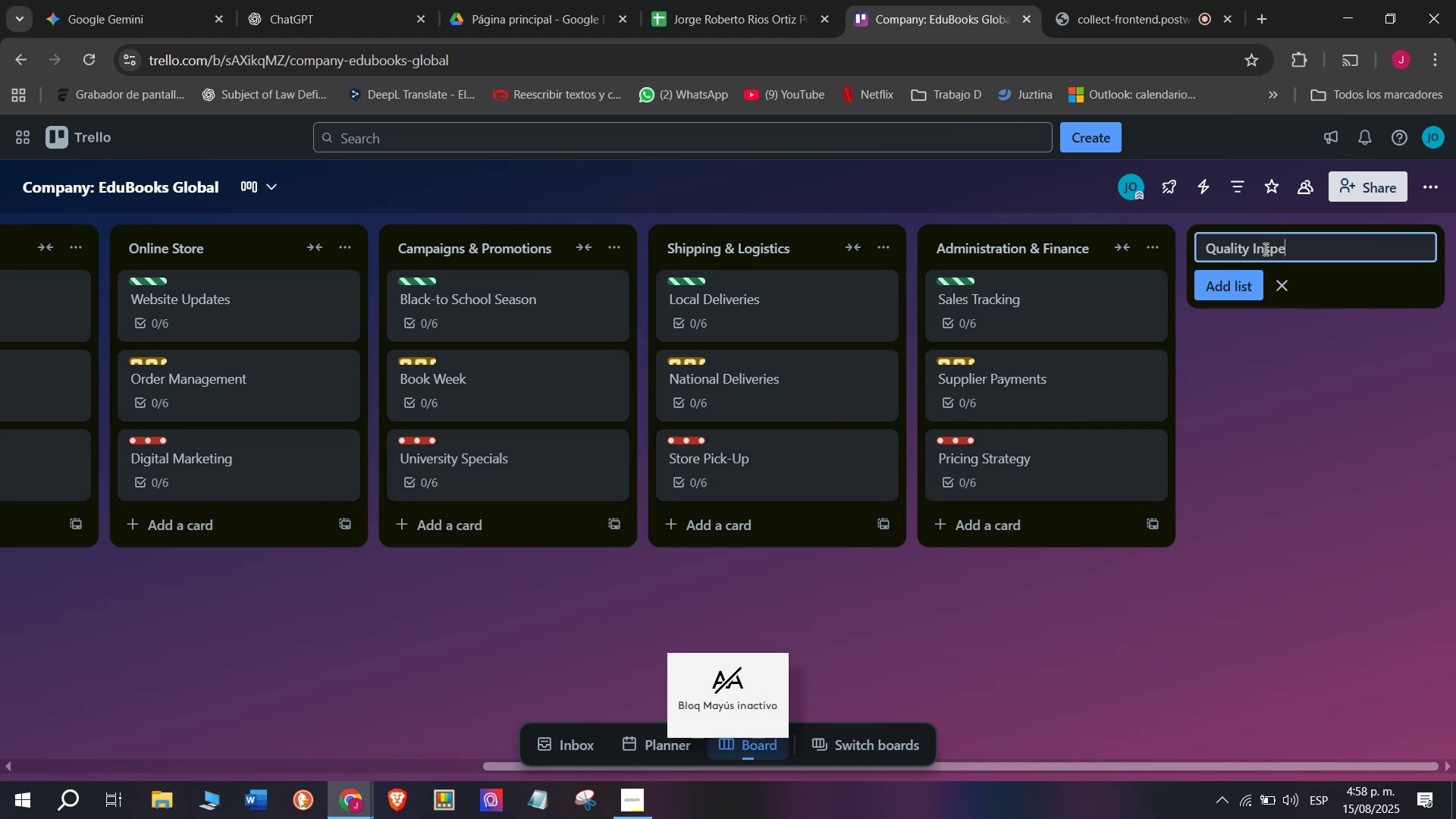 
type(ction )
 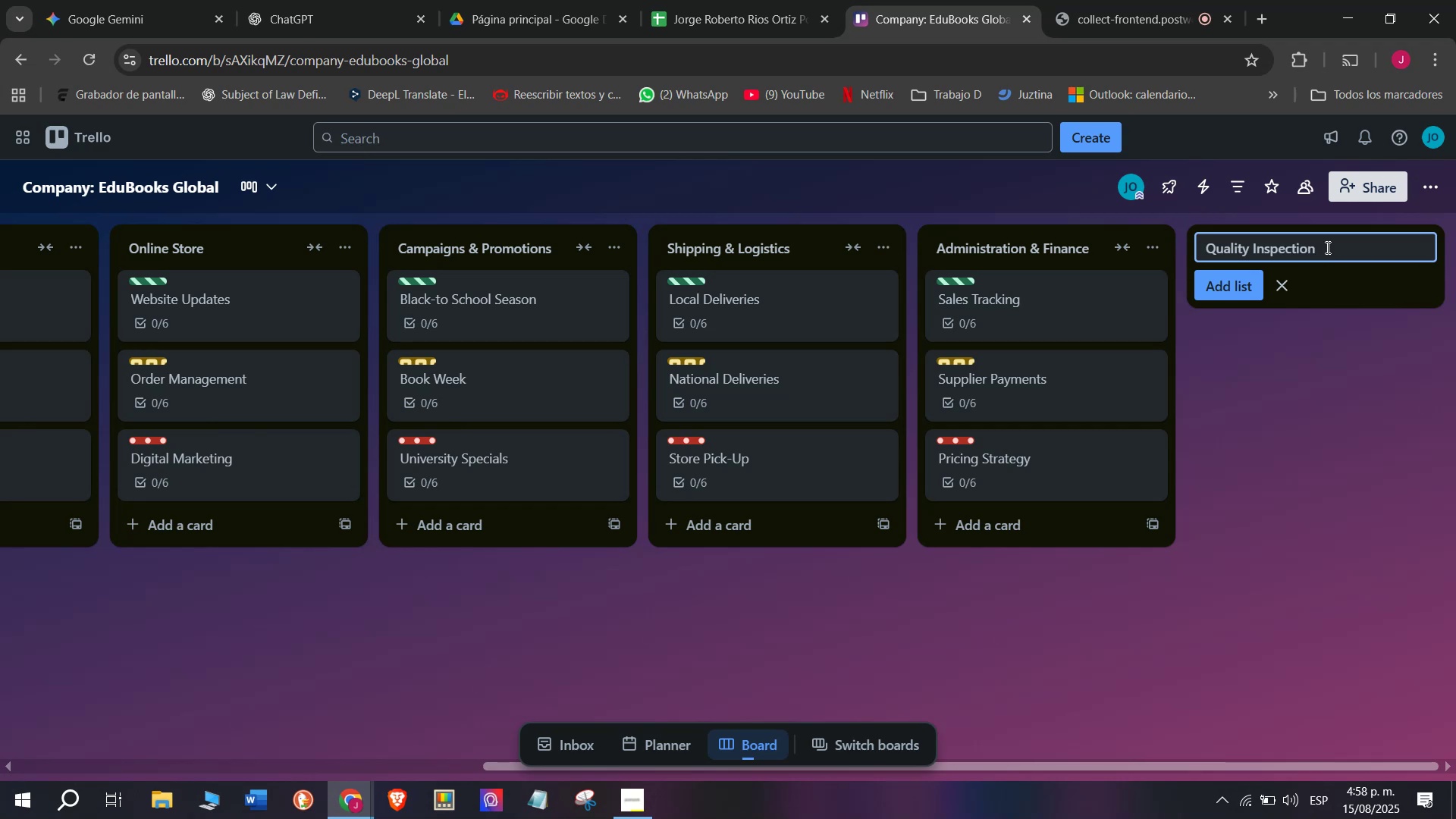 
wait(9.24)
 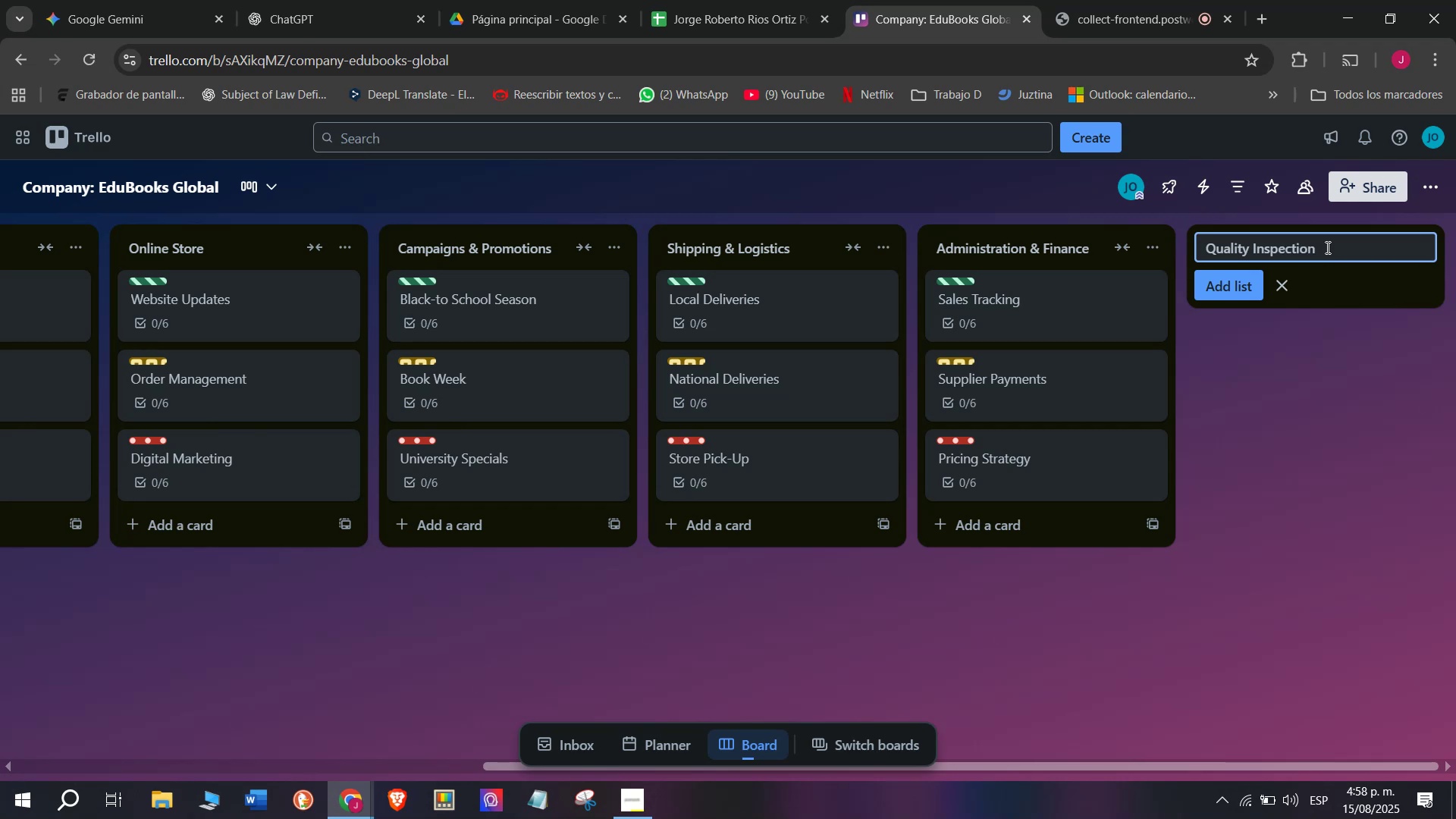 
hold_key(key=Backspace, duration=0.81)
 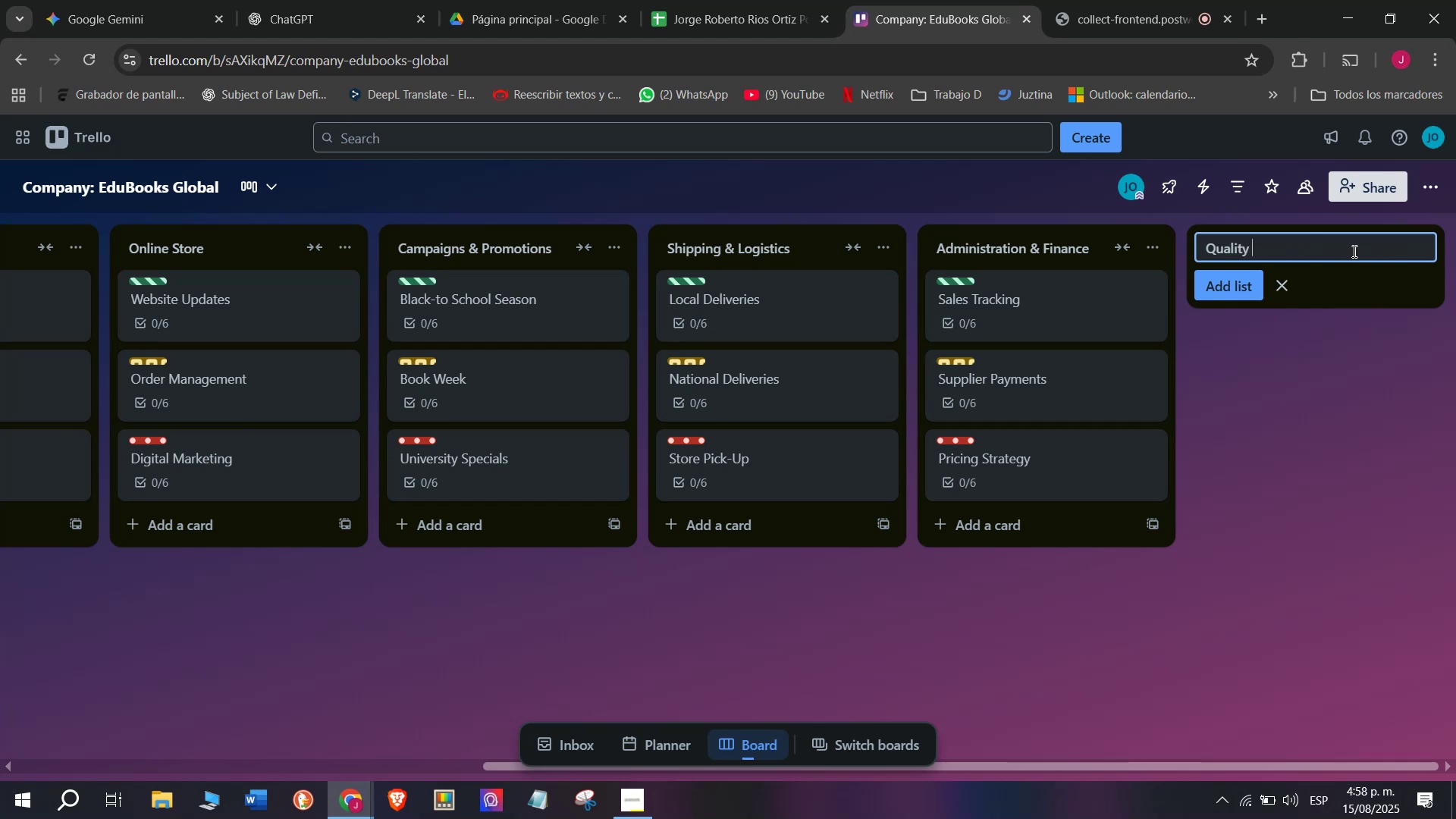 
type( Control)
 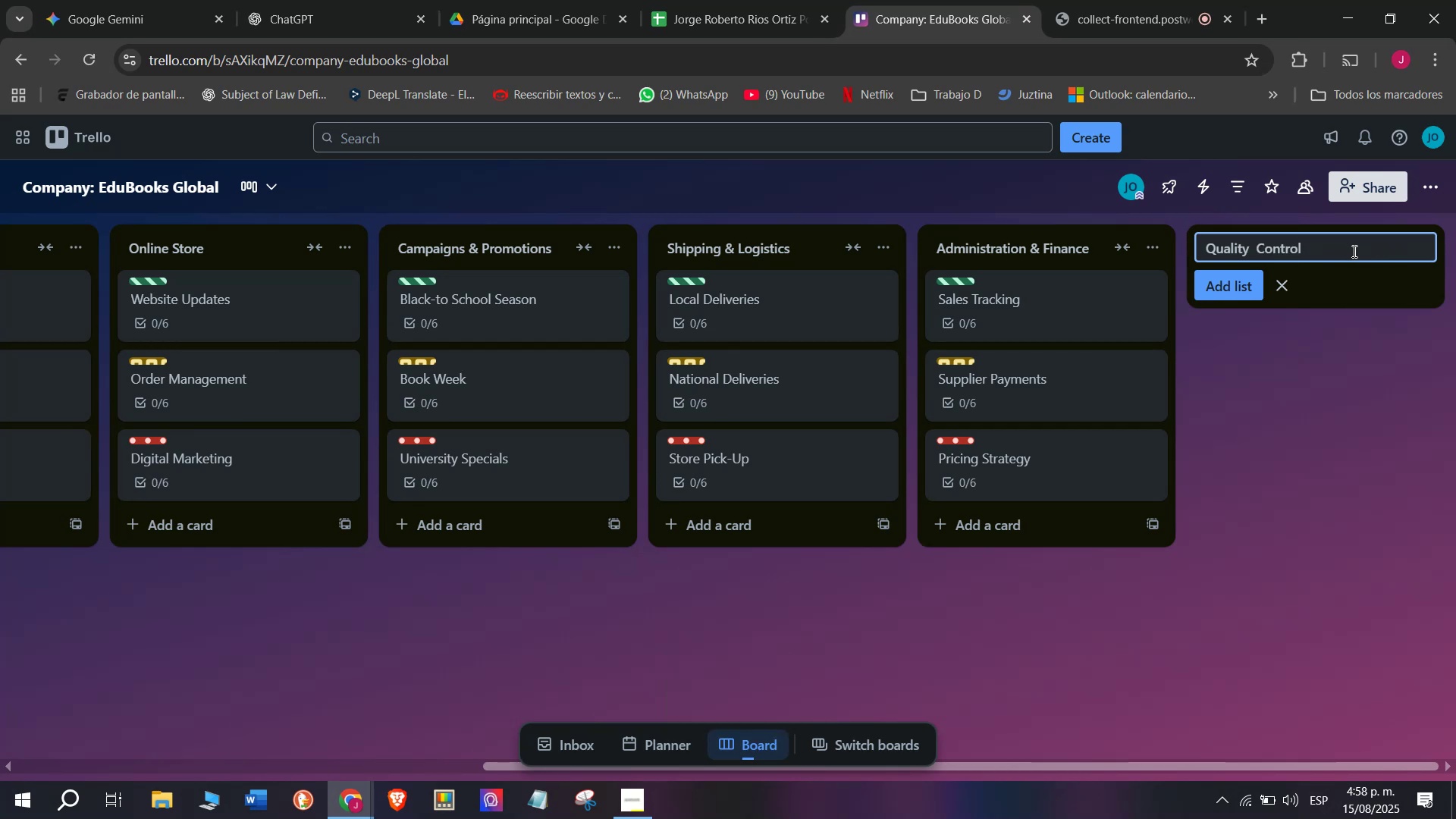 
wait(5.45)
 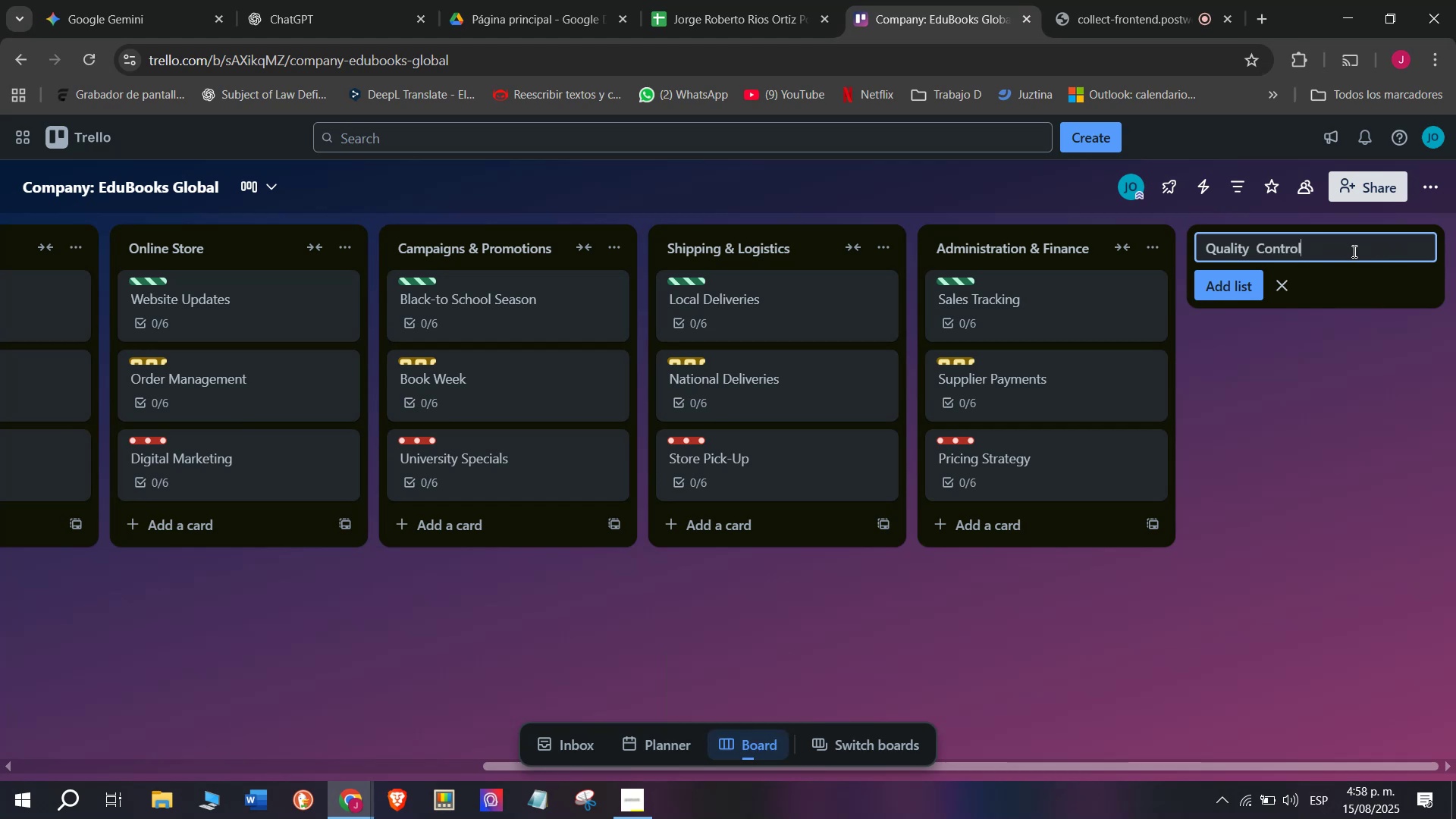 
key(Enter)
 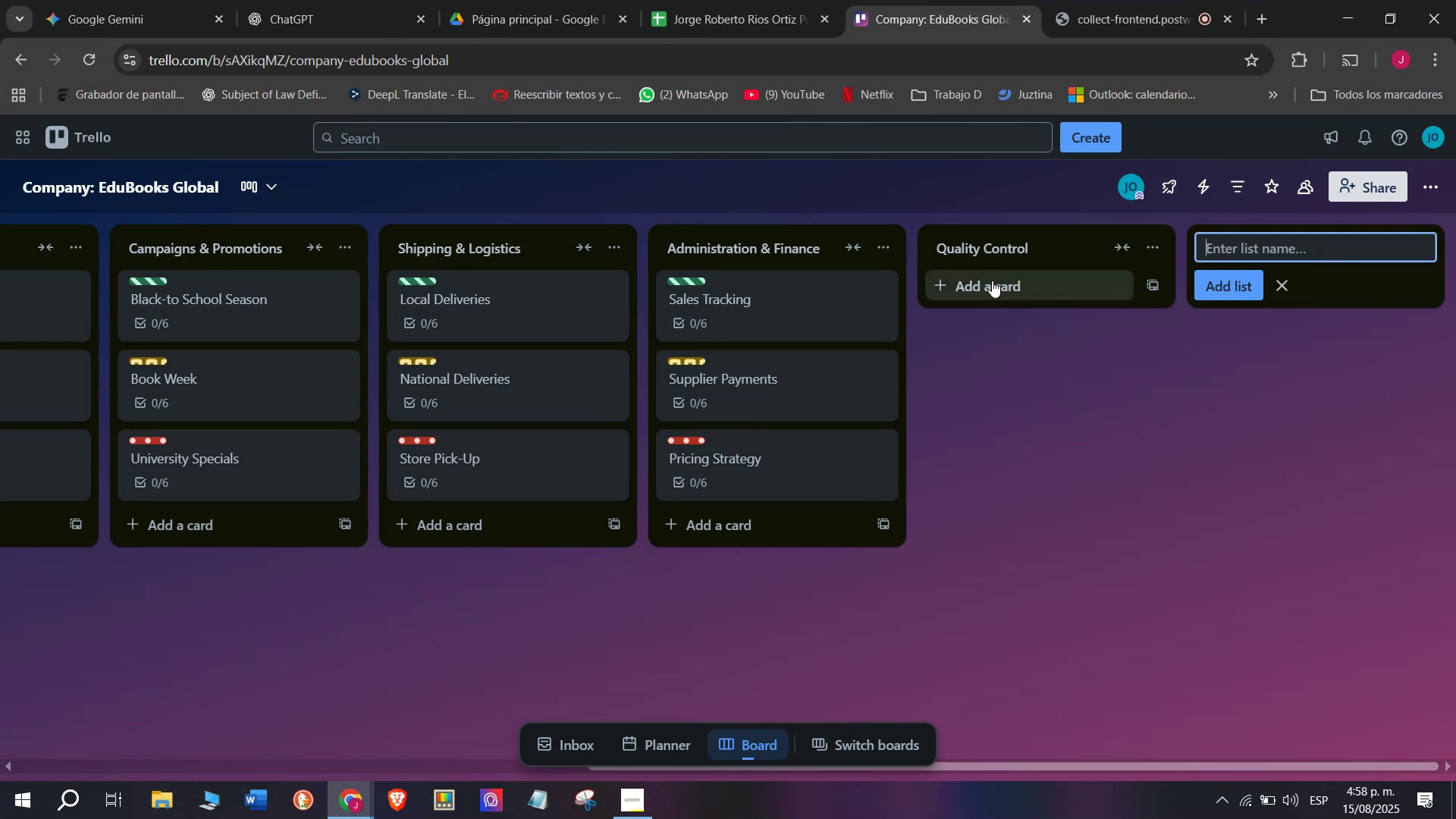 
double_click([994, 312])
 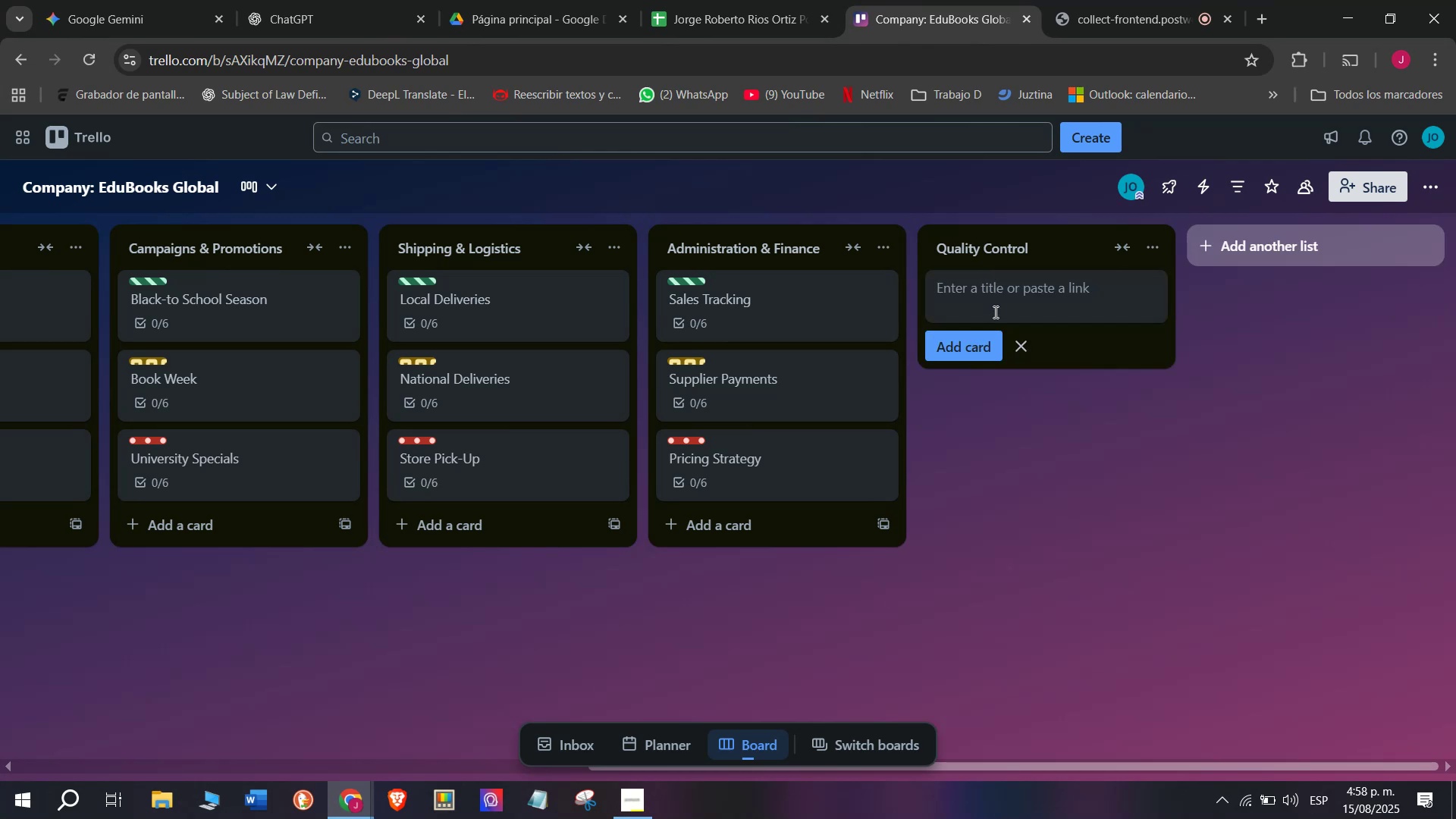 
type(BB)
key(Backspace)
key(Backspace)
type(Book Inspection)
 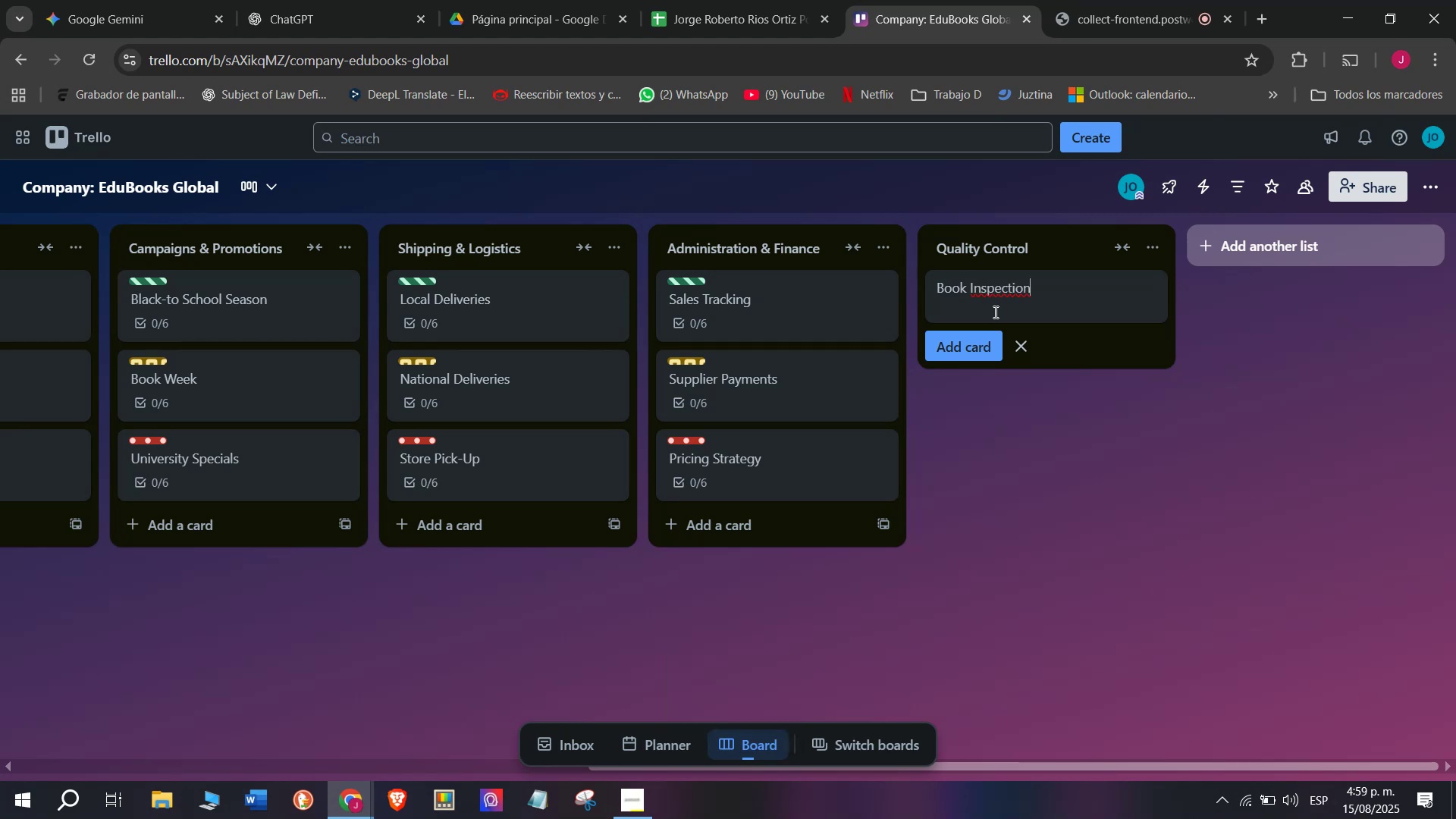 
key(Enter)
 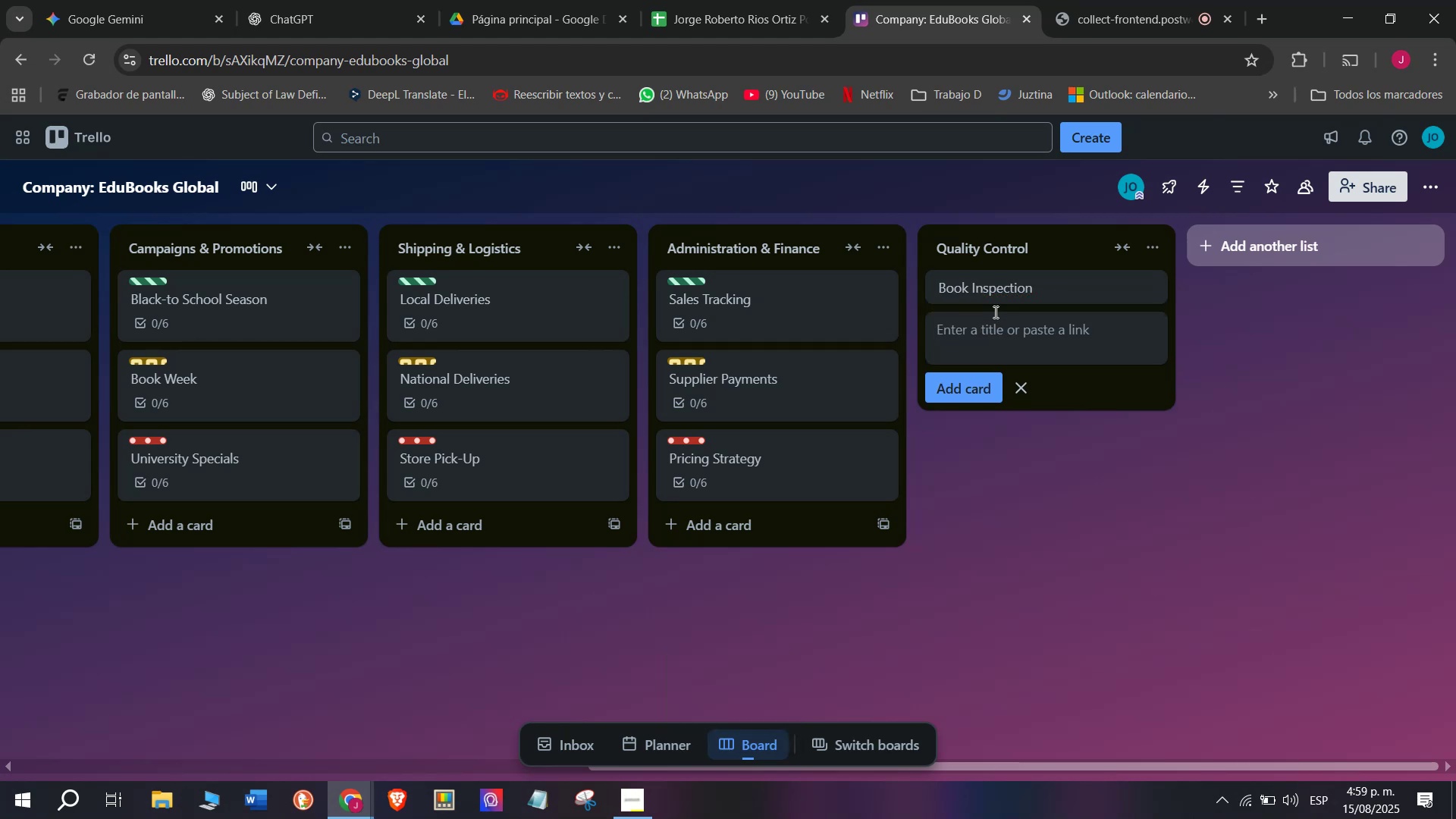 
left_click([1002, 293])
 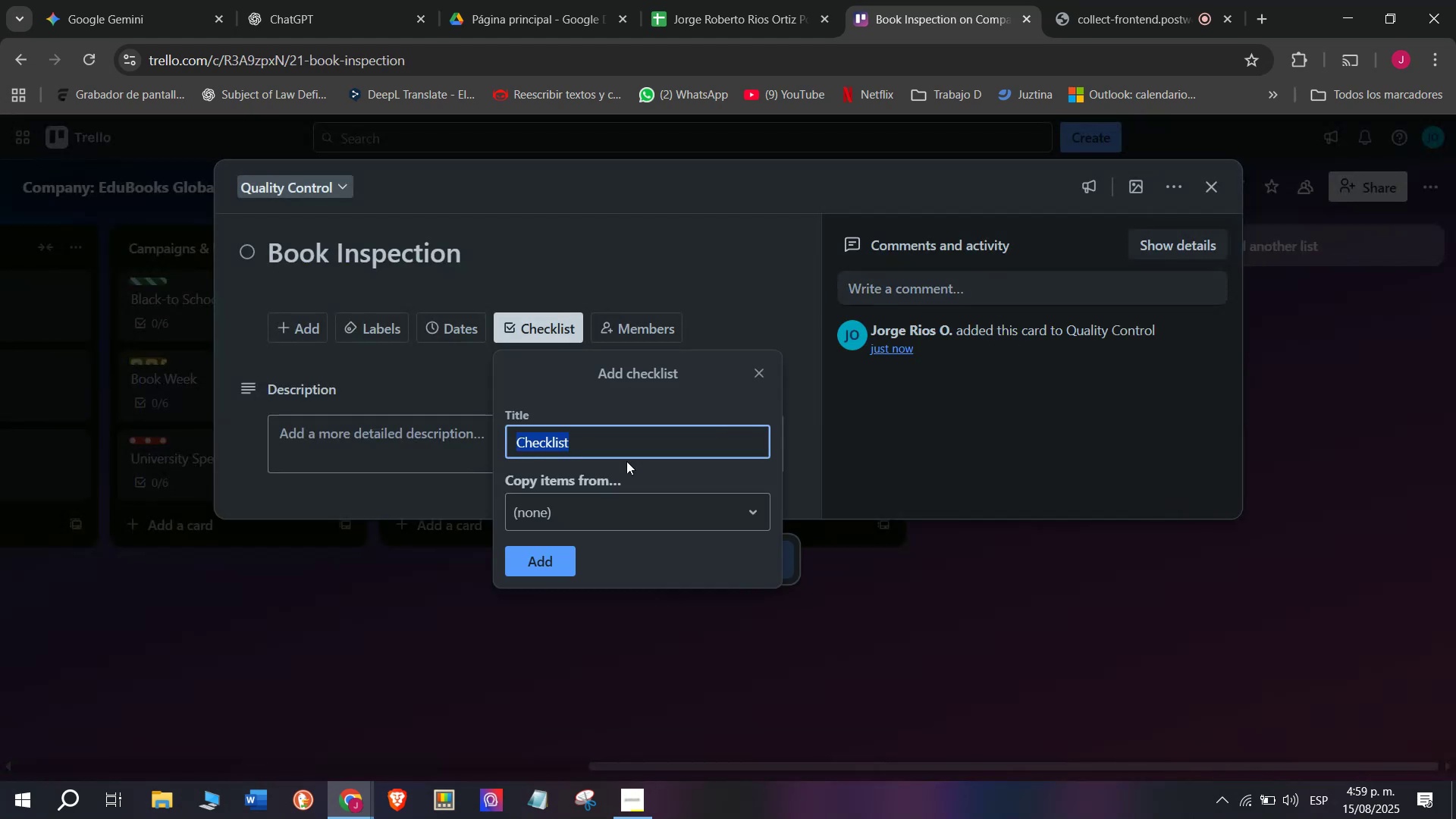 
left_click([535, 558])
 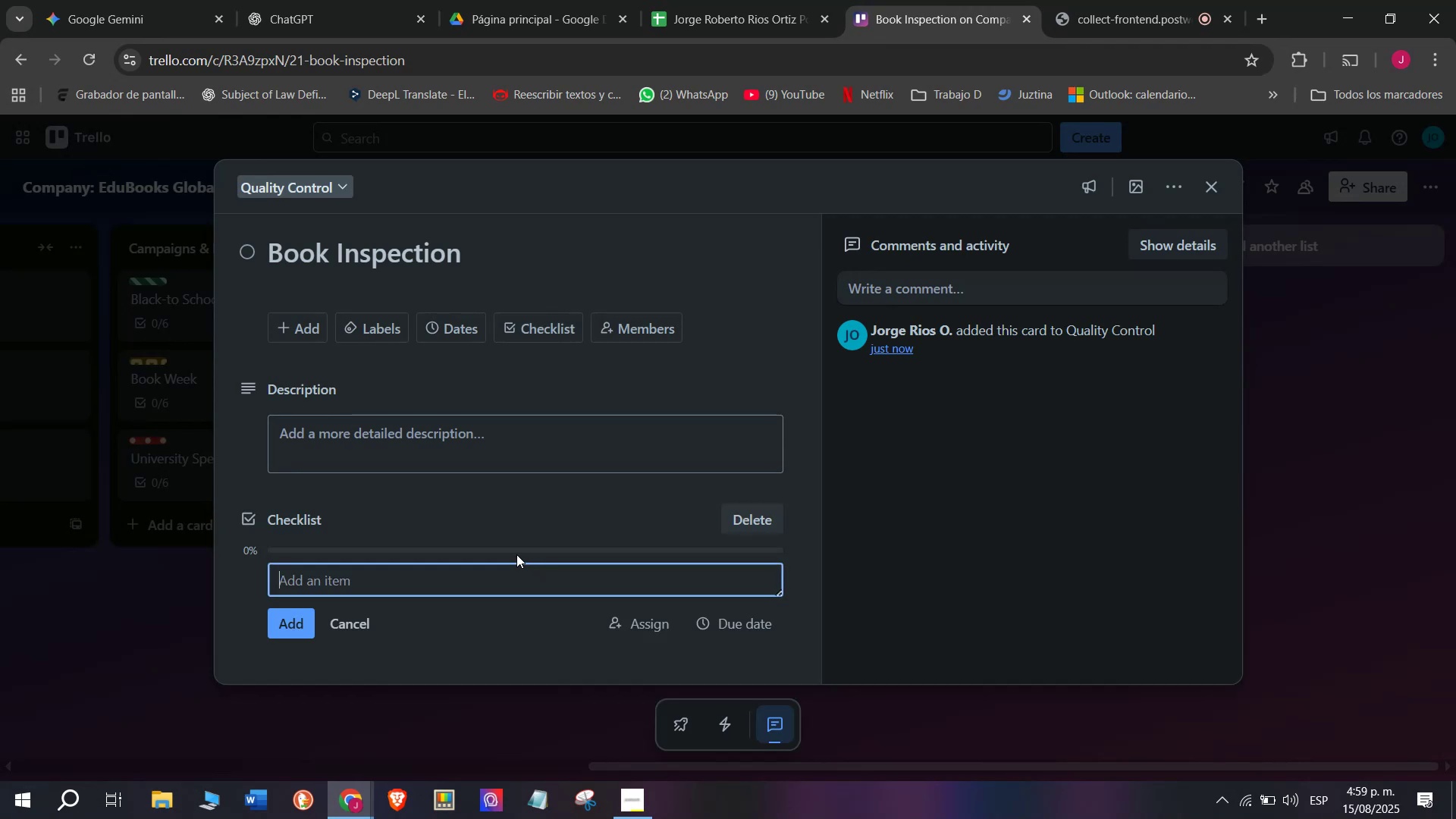 
left_click_drag(start_coordinate=[462, 563], to_coordinate=[453, 570])
 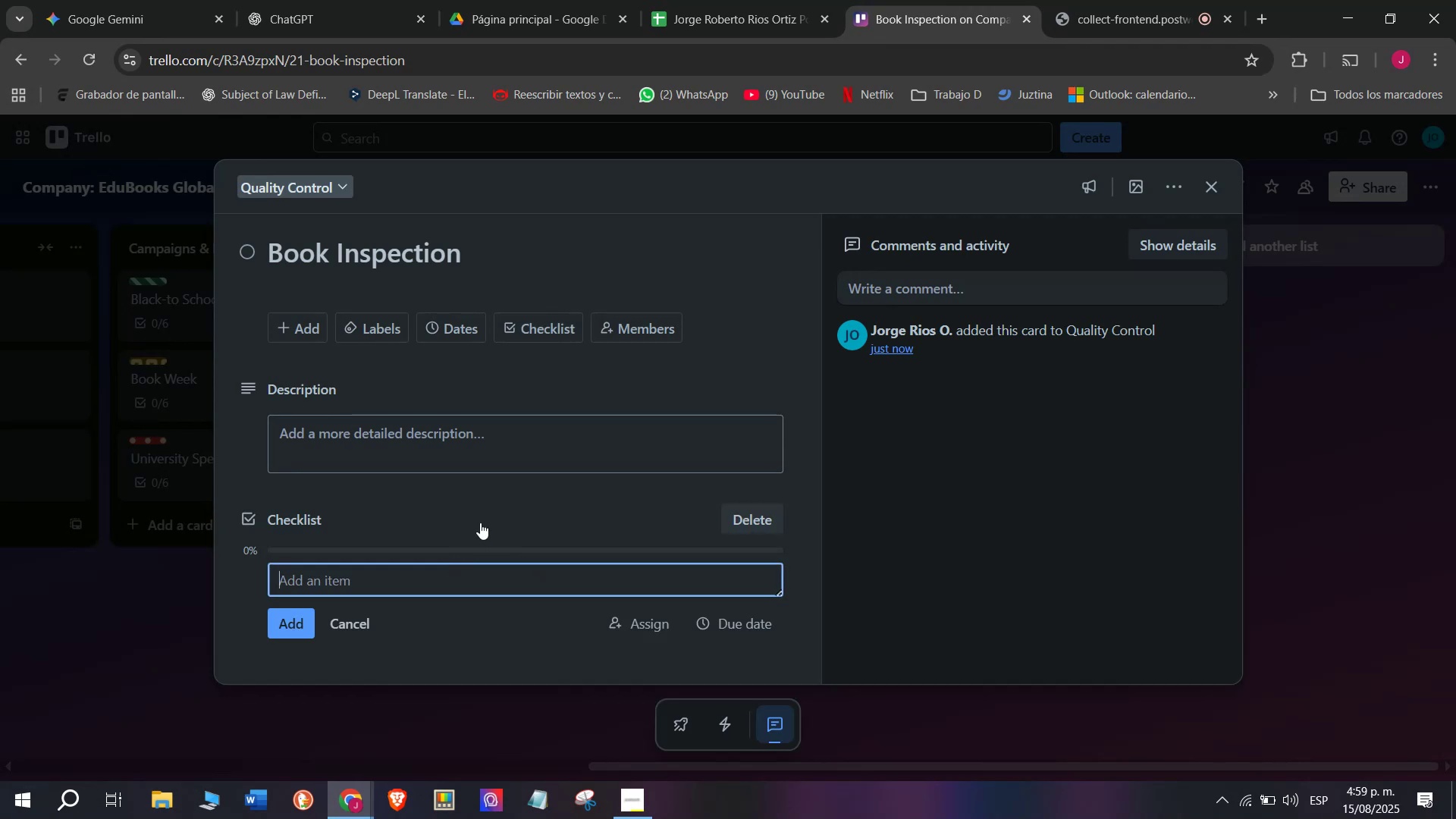 
type(Chexc)
key(Backspace)
key(Backspace)
type(ck pafges)
key(Backspace)
key(Backspace)
key(Backspace)
key(Backspace)
type(ges)
 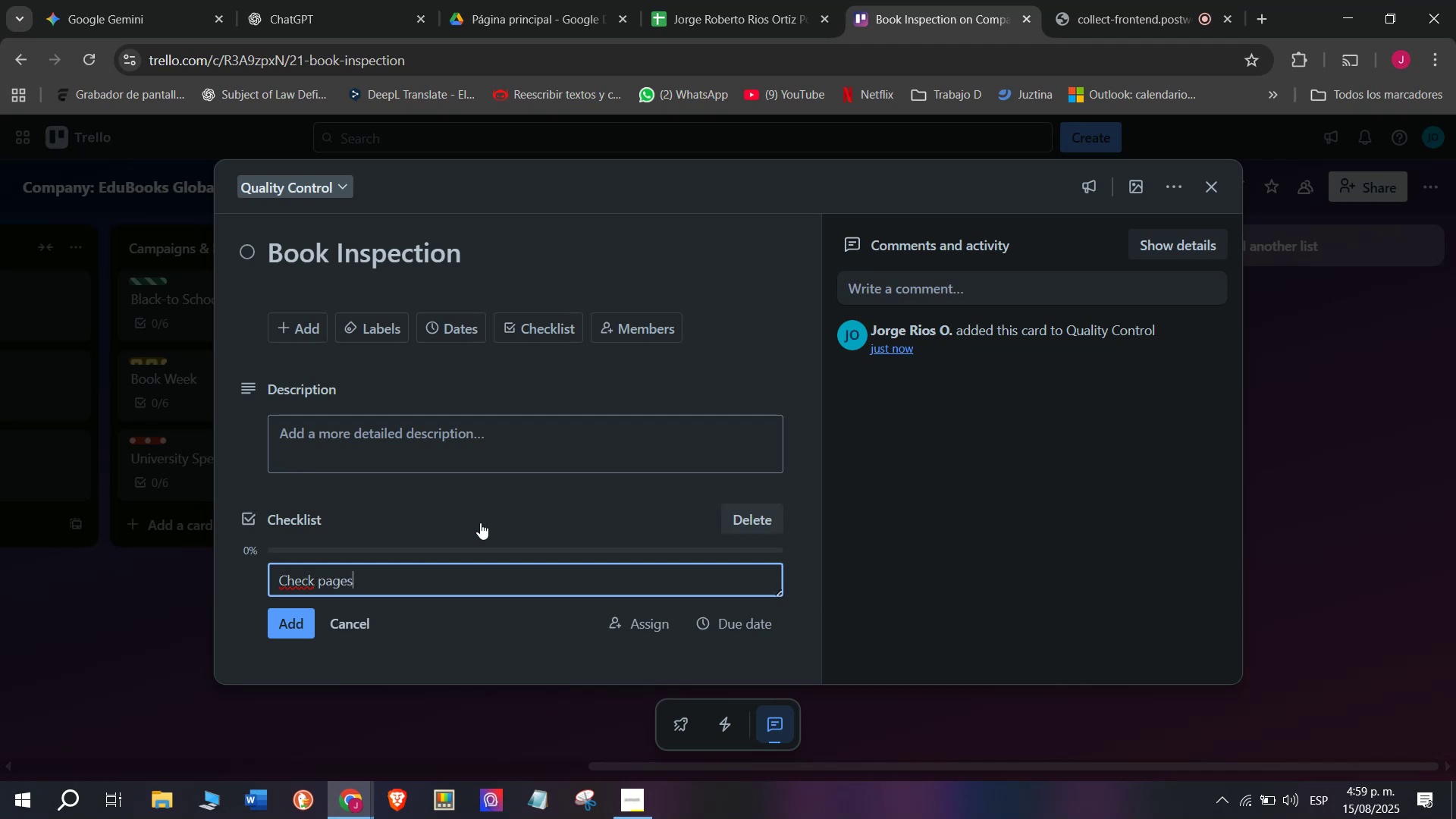 
key(Enter)
 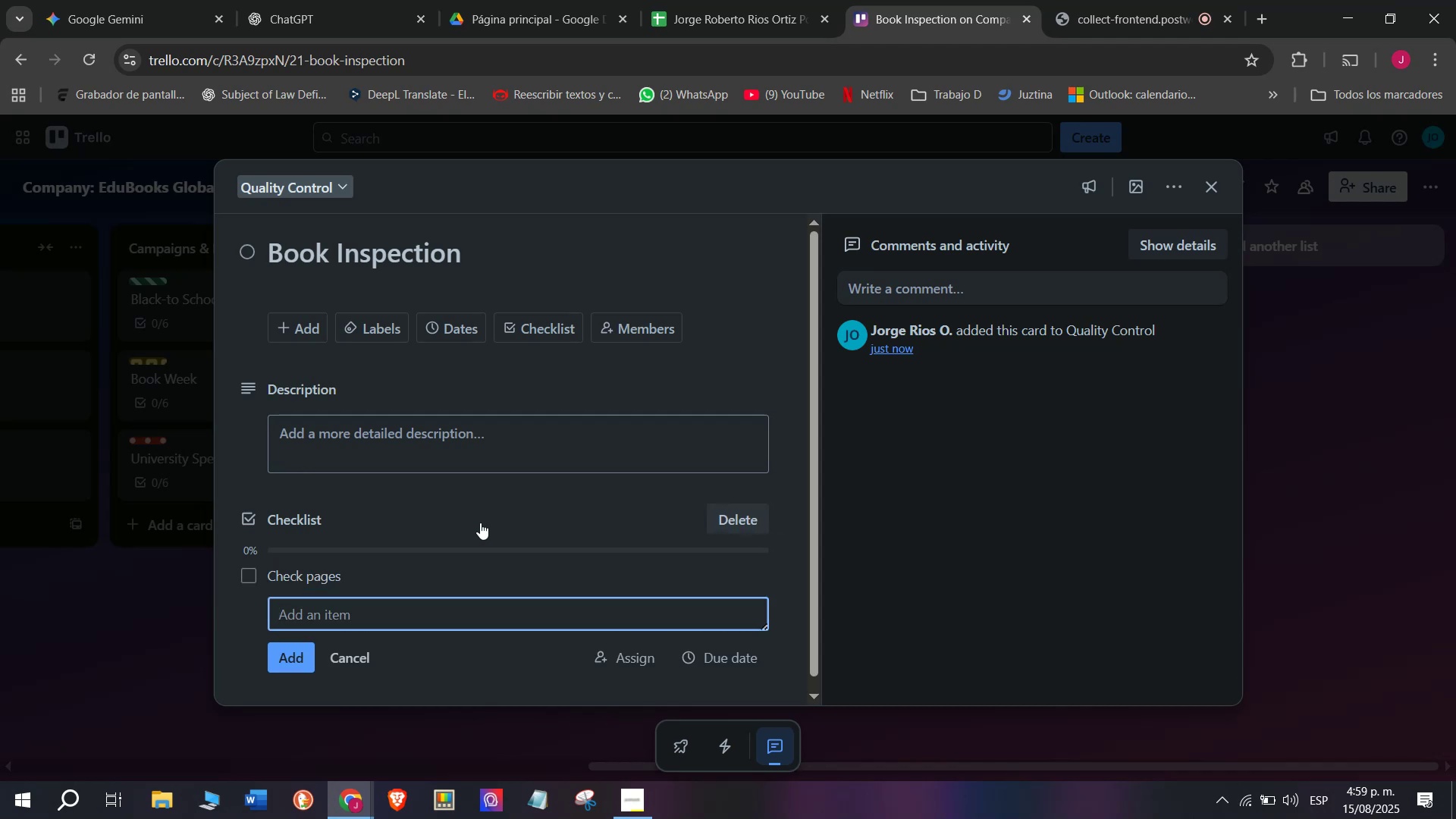 
type(Verifyt)
key(Backspace)
 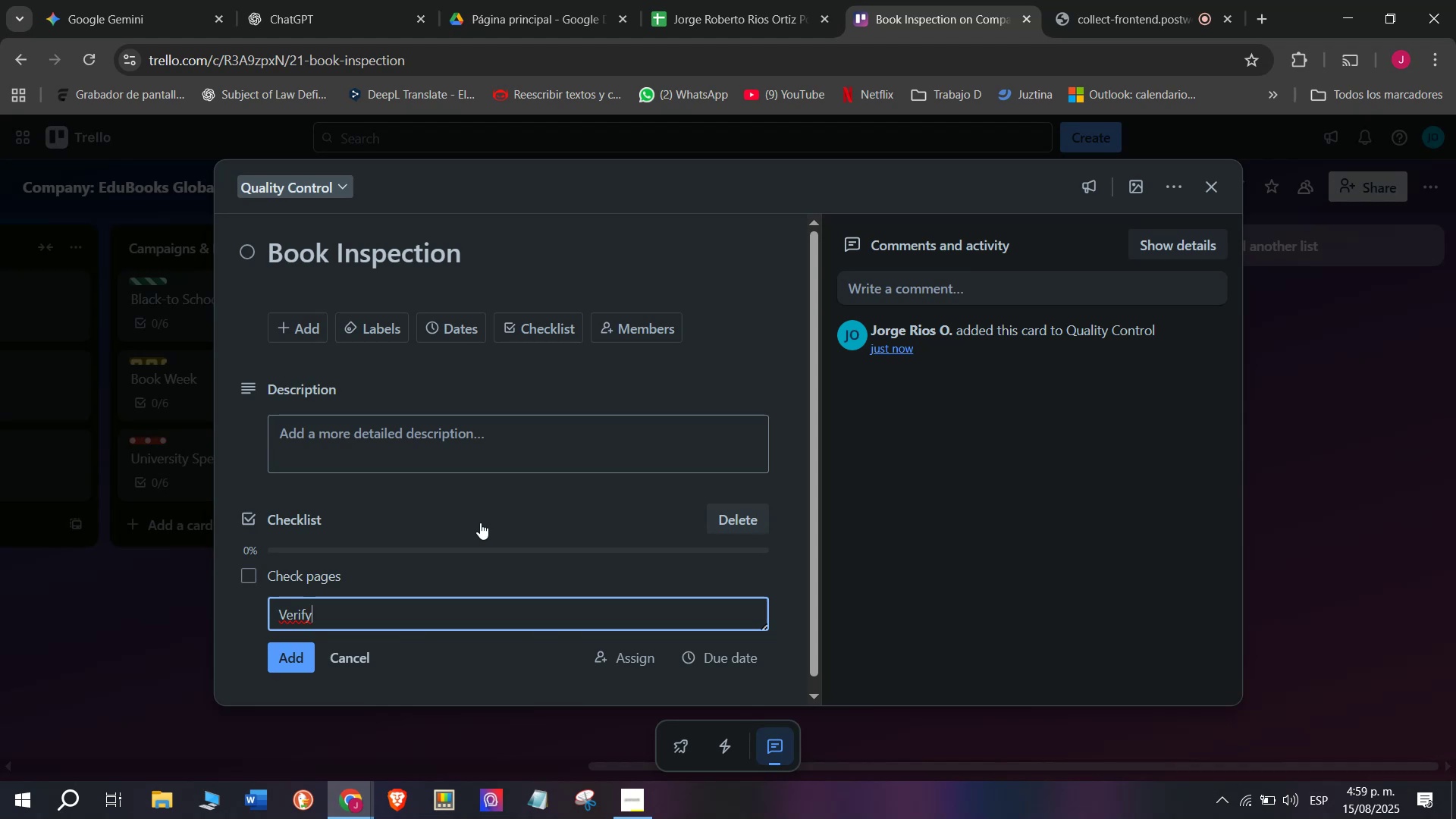 
wait(6.83)
 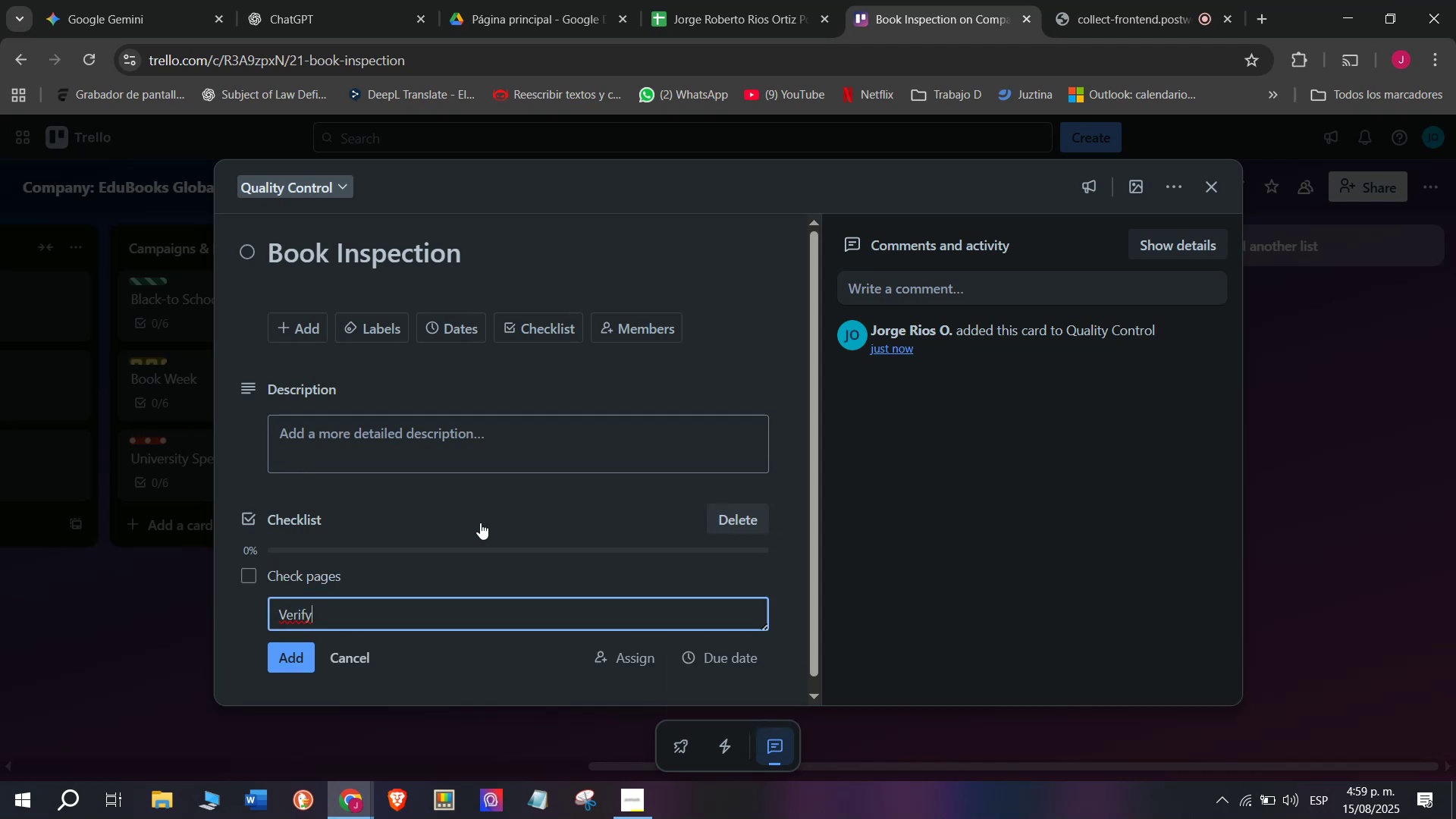 
type( bn)
key(Backspace)
type(inding)
 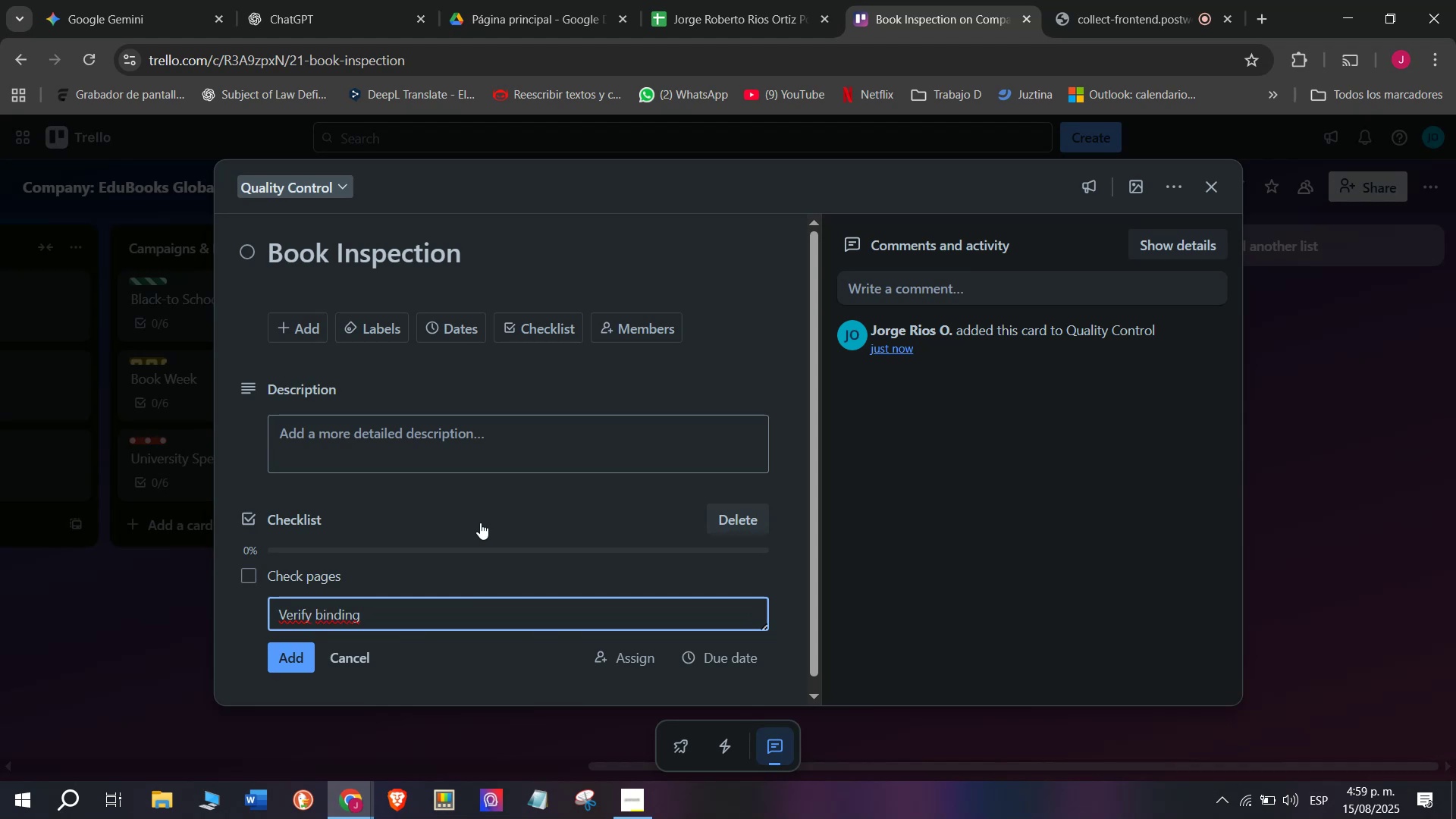 
key(Enter)
 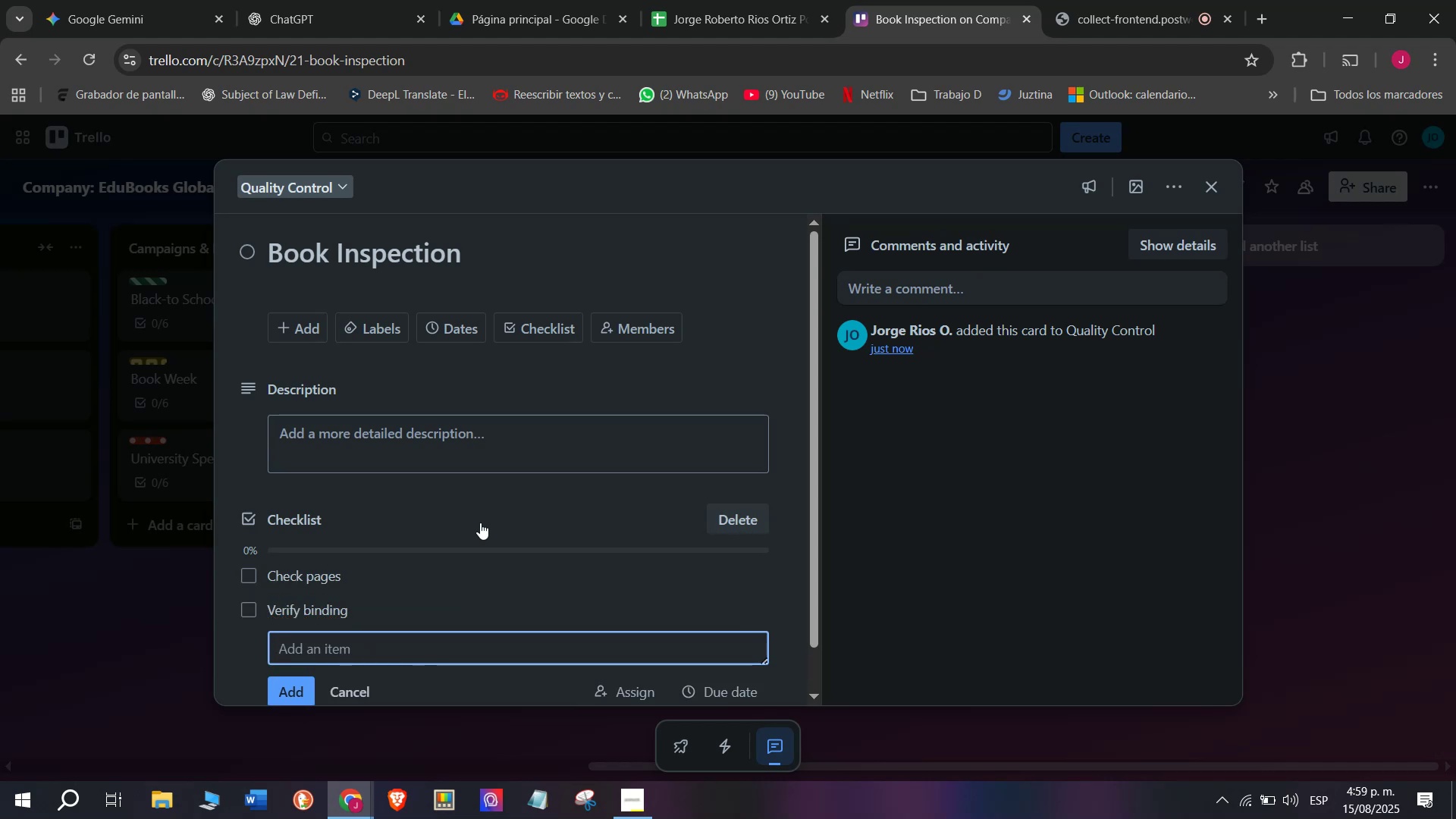 
type(Condfri)
key(Backspace)
key(Backspace)
key(Backspace)
key(Backspace)
type(firm print)
 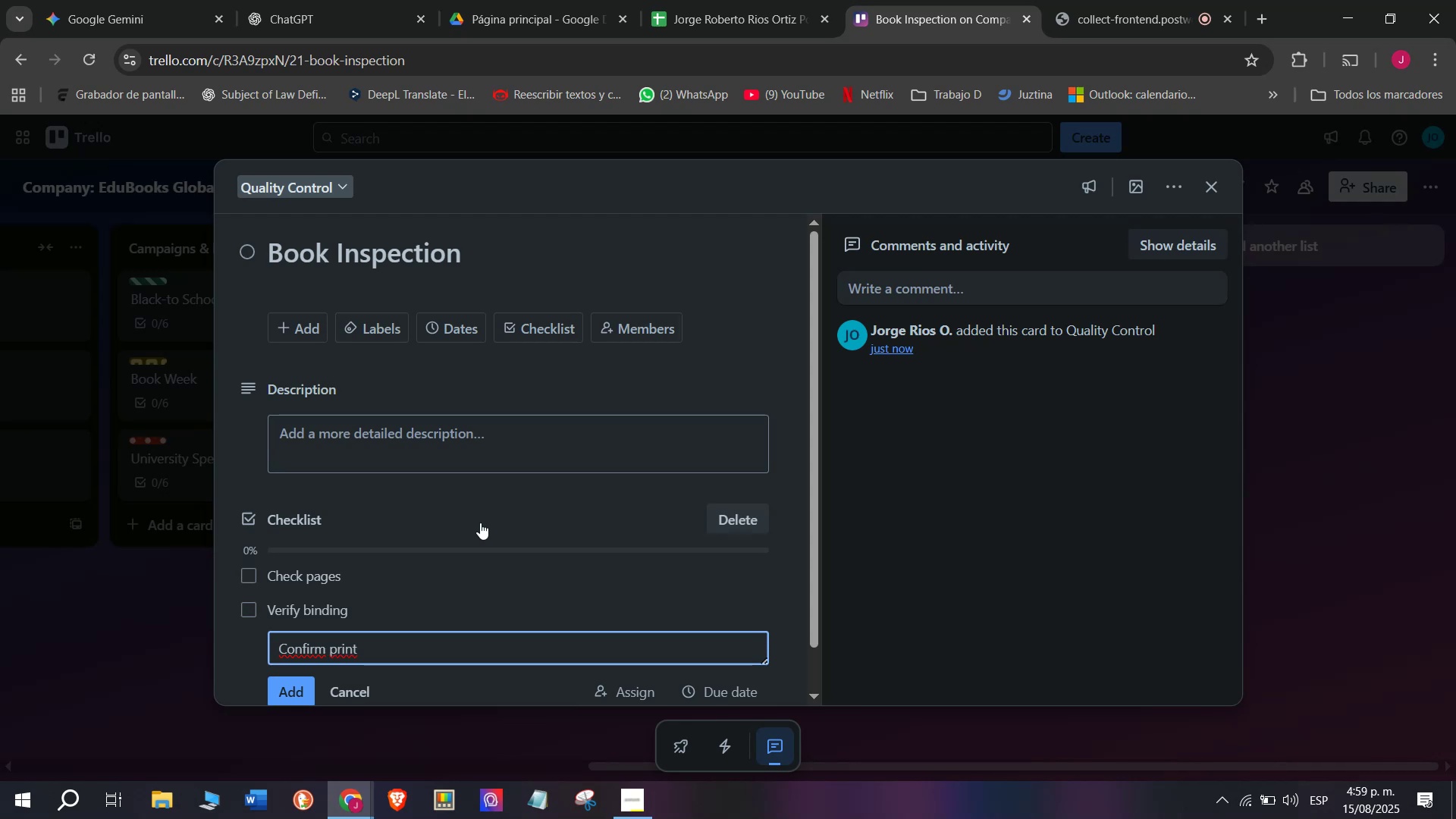 
wait(5.28)
 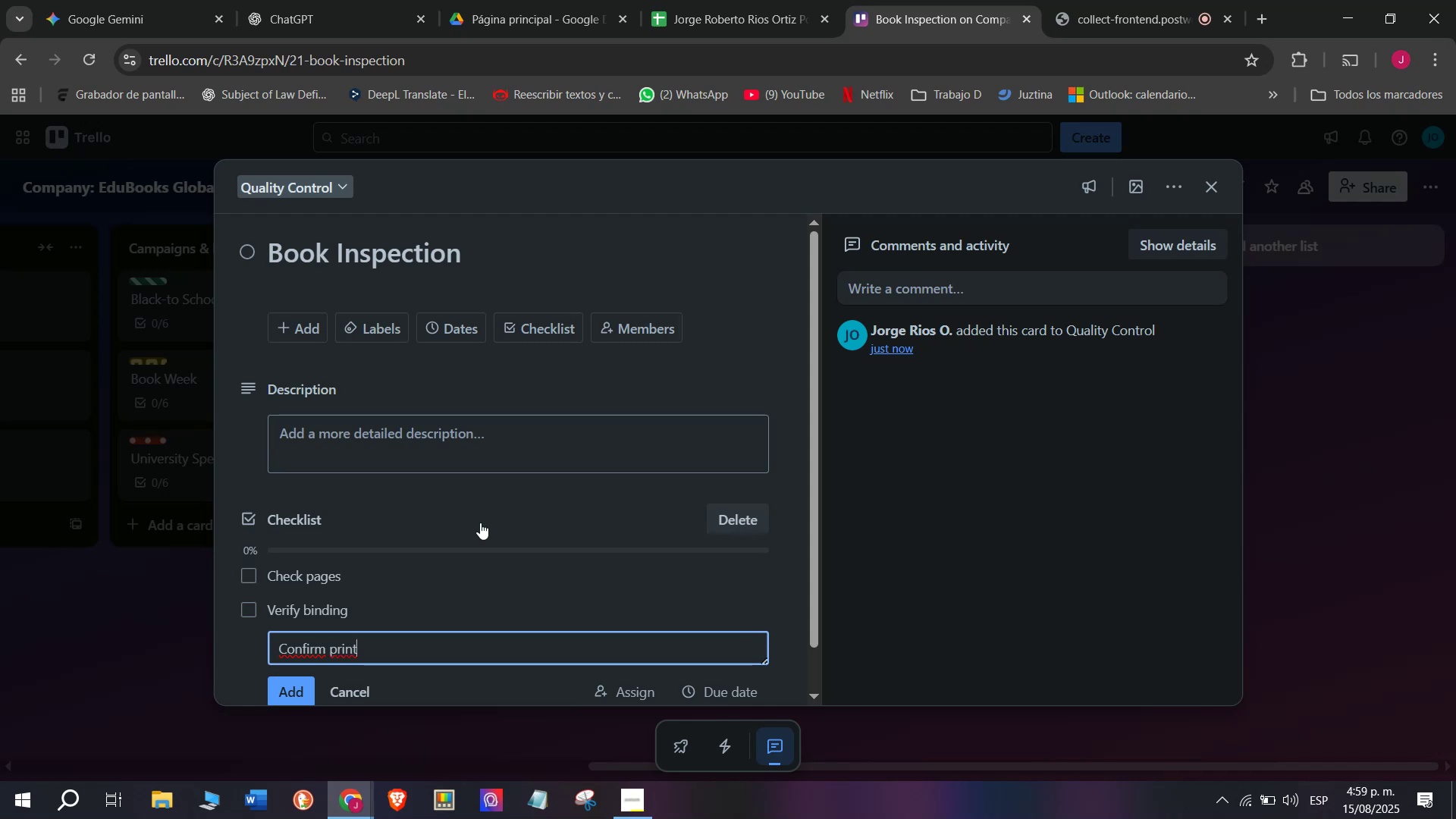 
type( qua)
 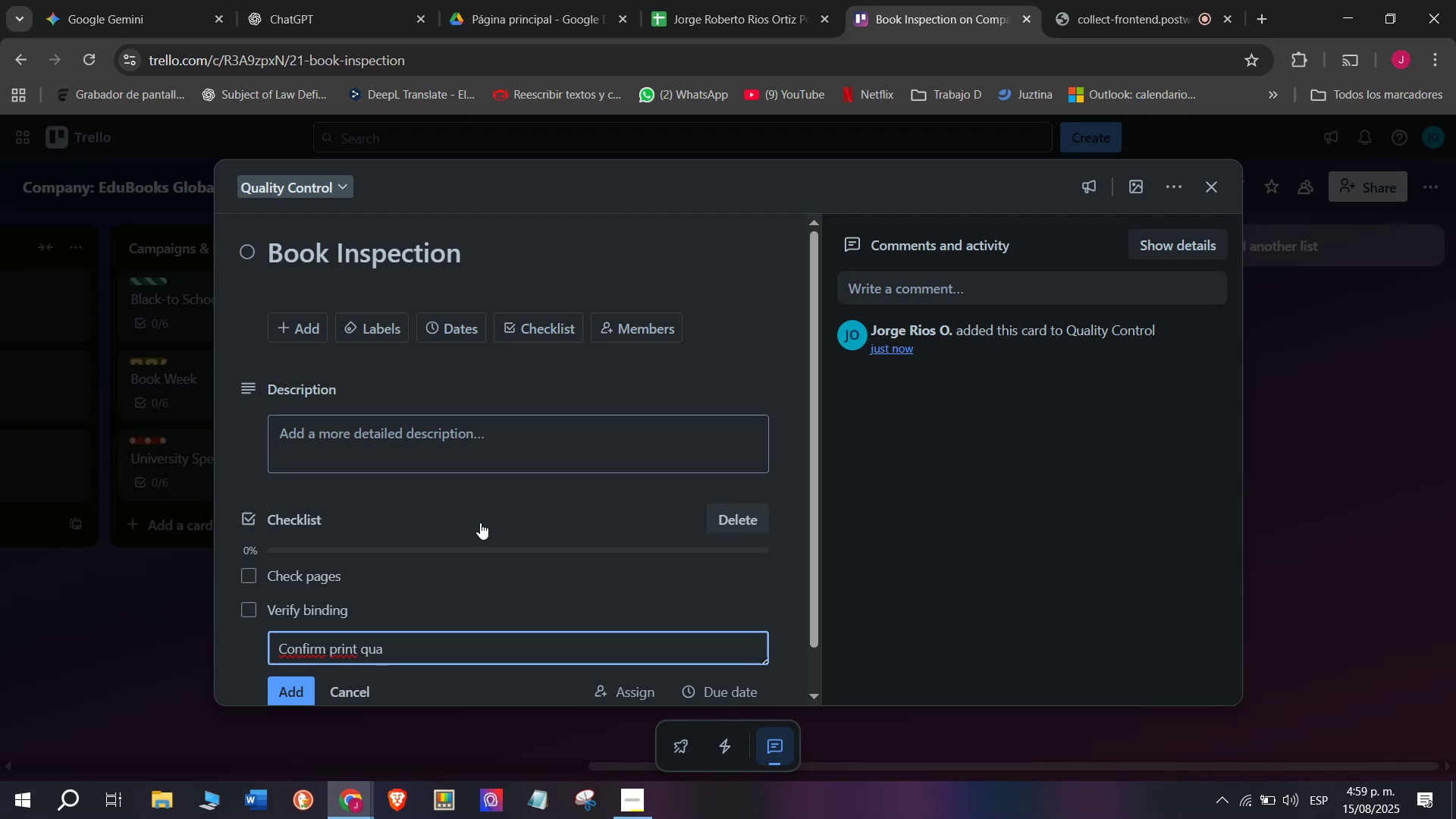 
type(lity/)
 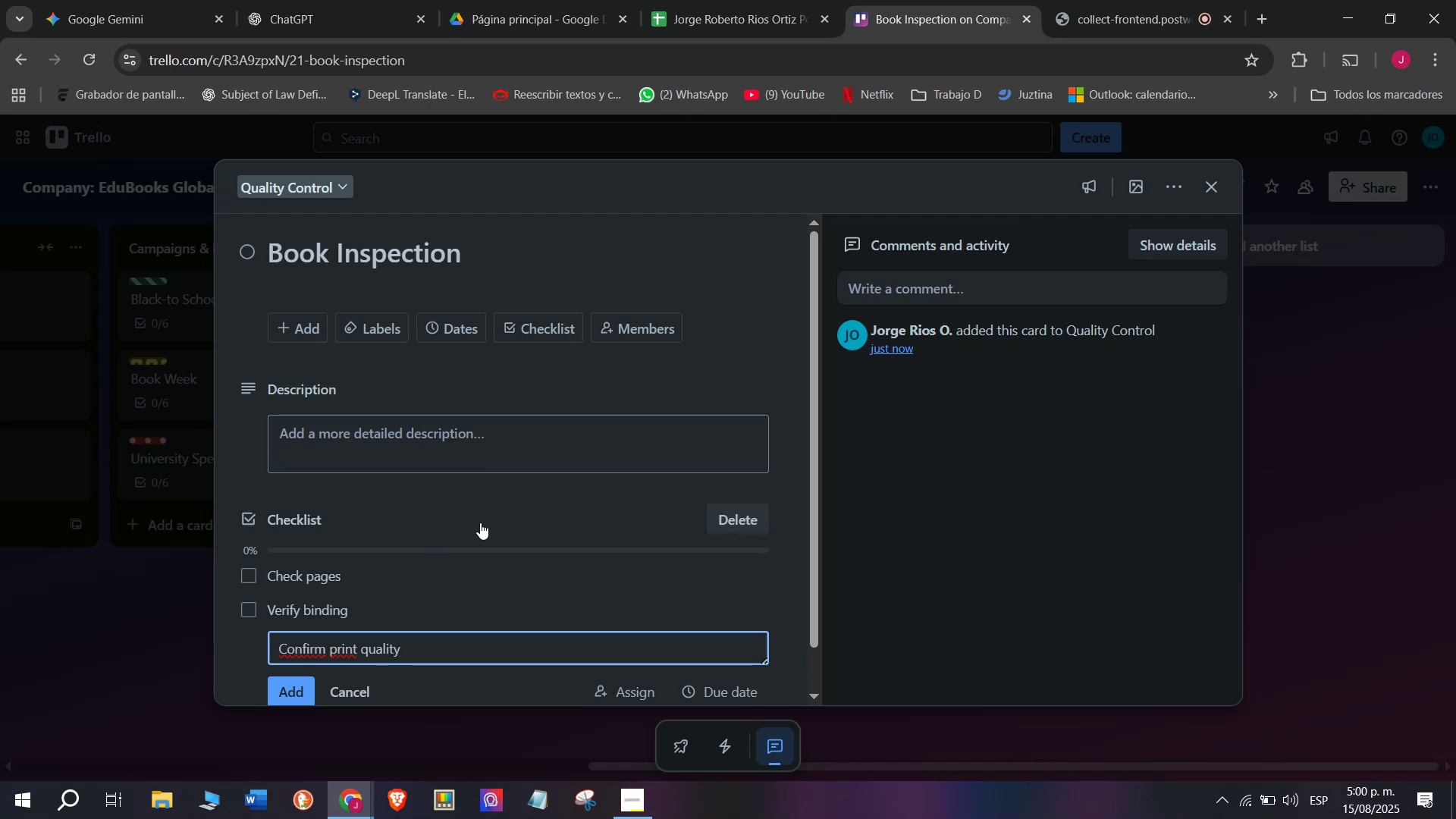 
key(Enter)
 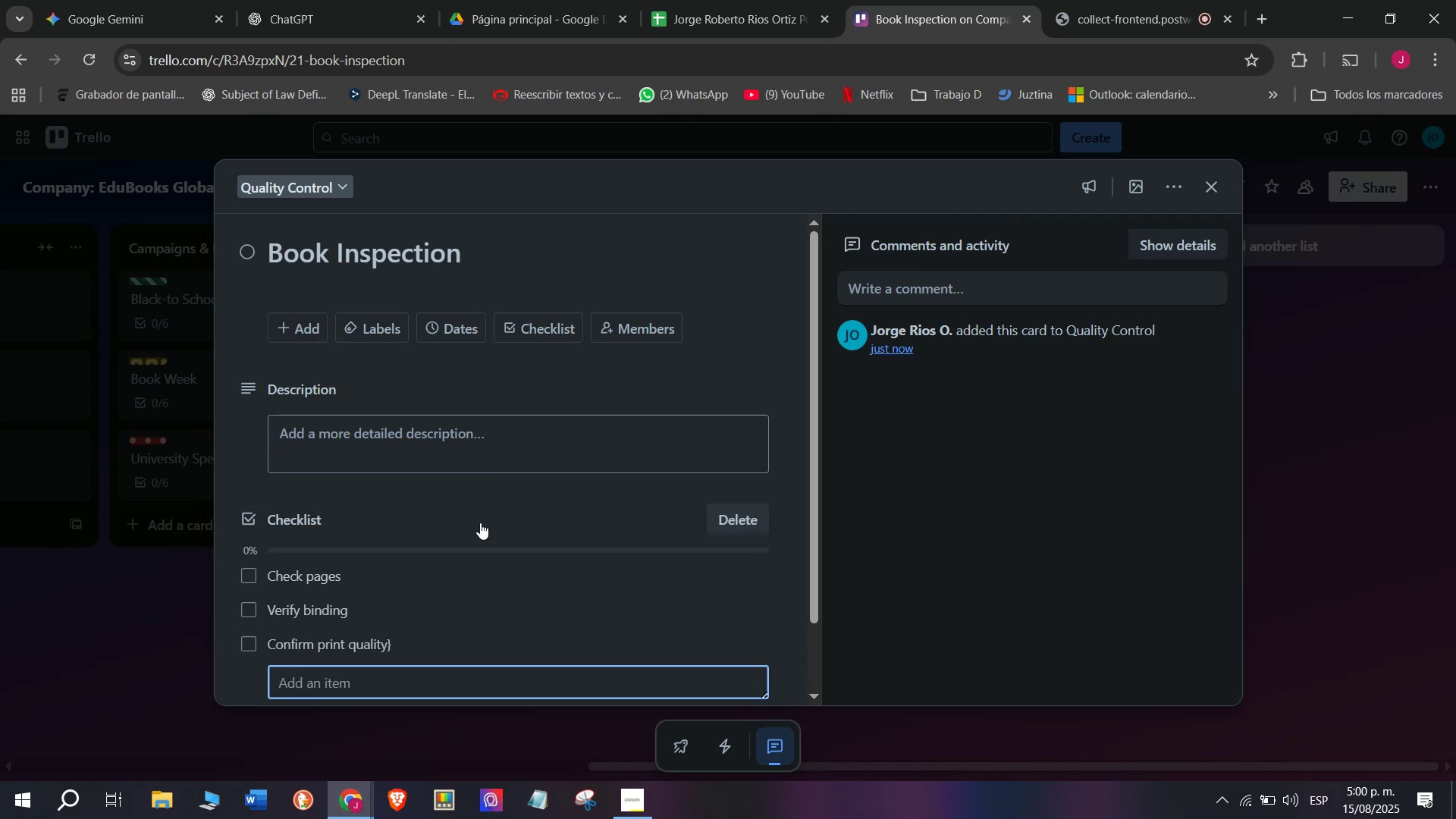 
type(Remove dema)
key(Backspace)
key(Backspace)
key(Backspace)
type(amaged copies )
 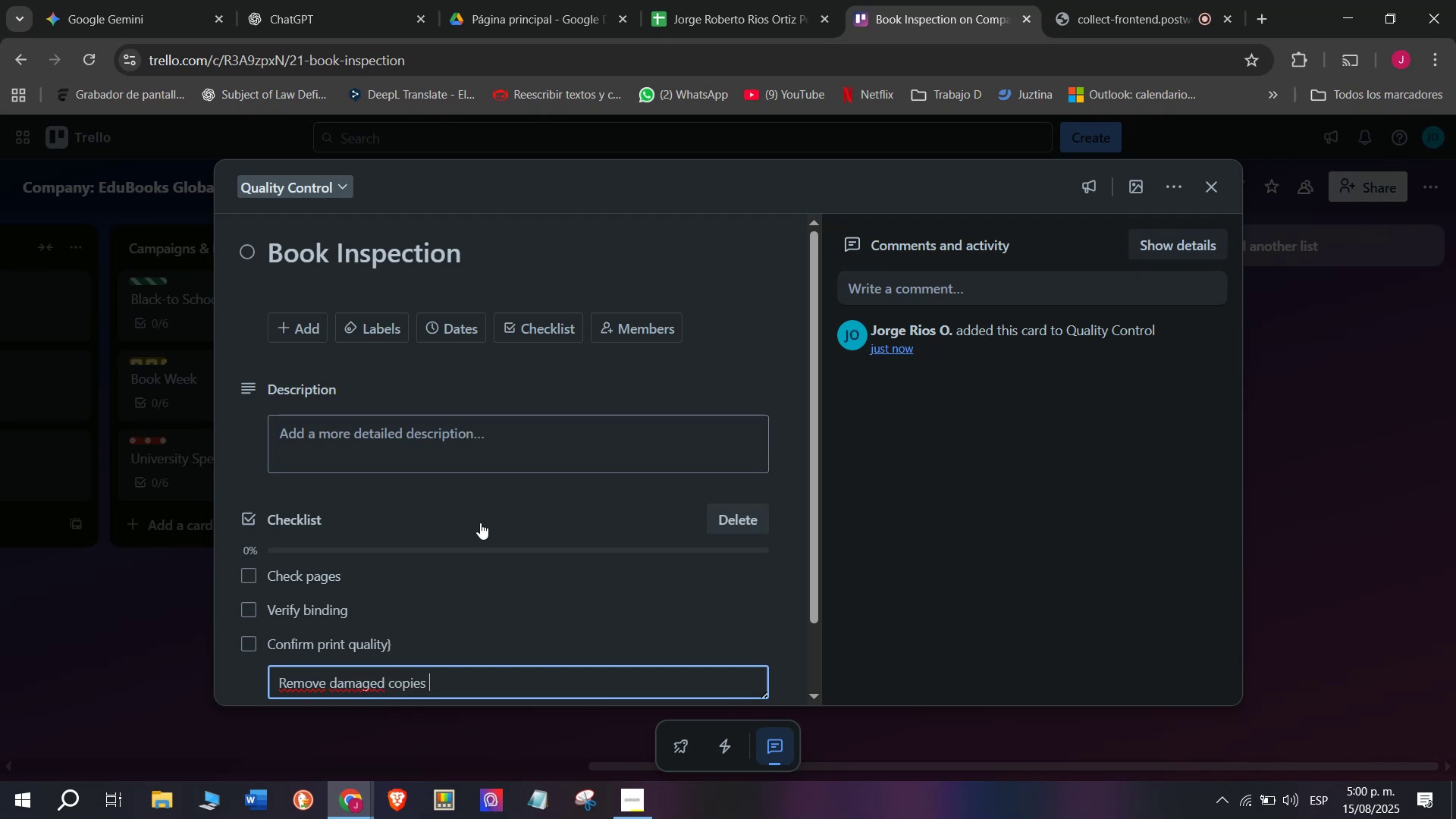 
key(Enter)
 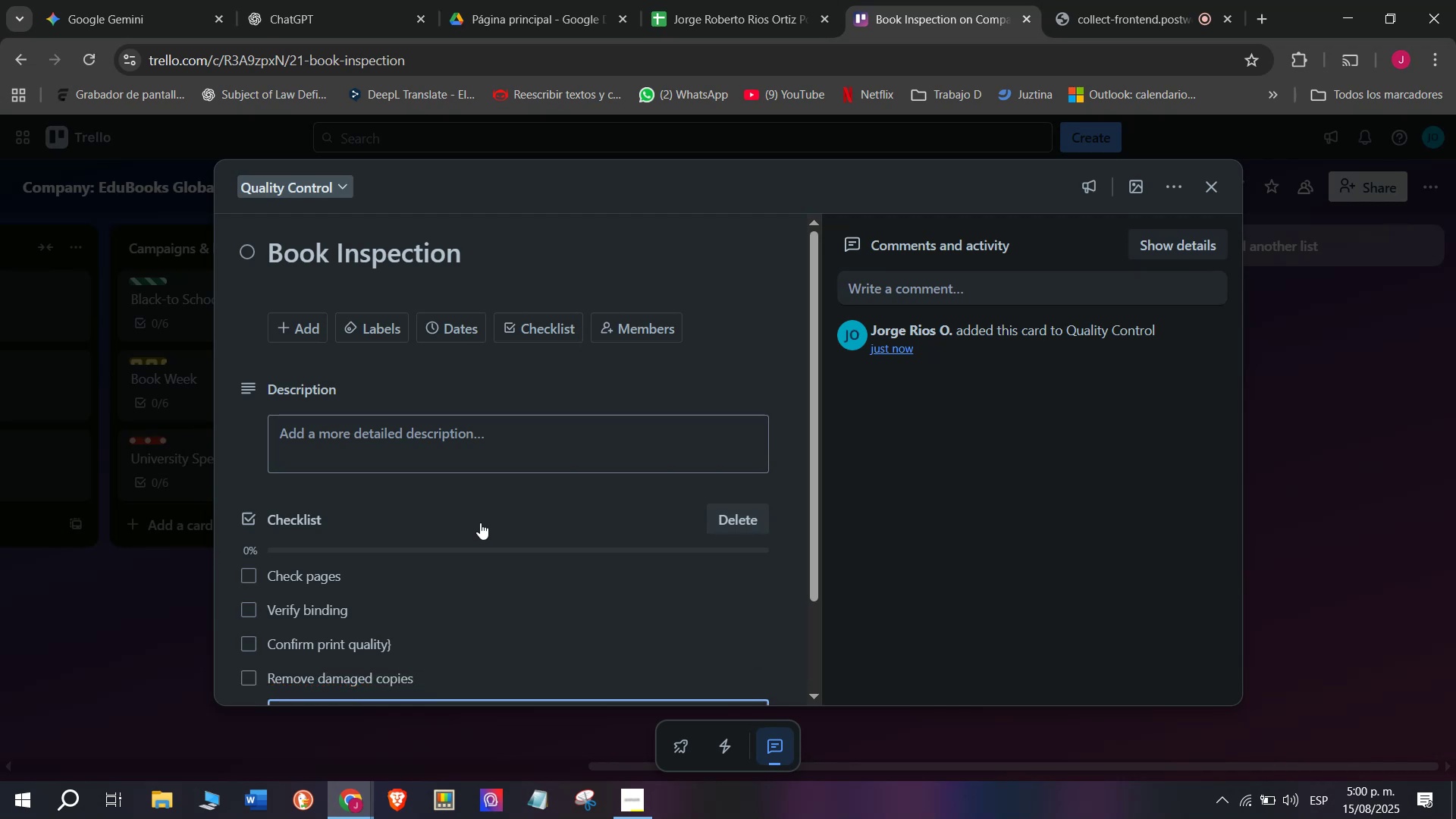 
type(Inspect covers)
 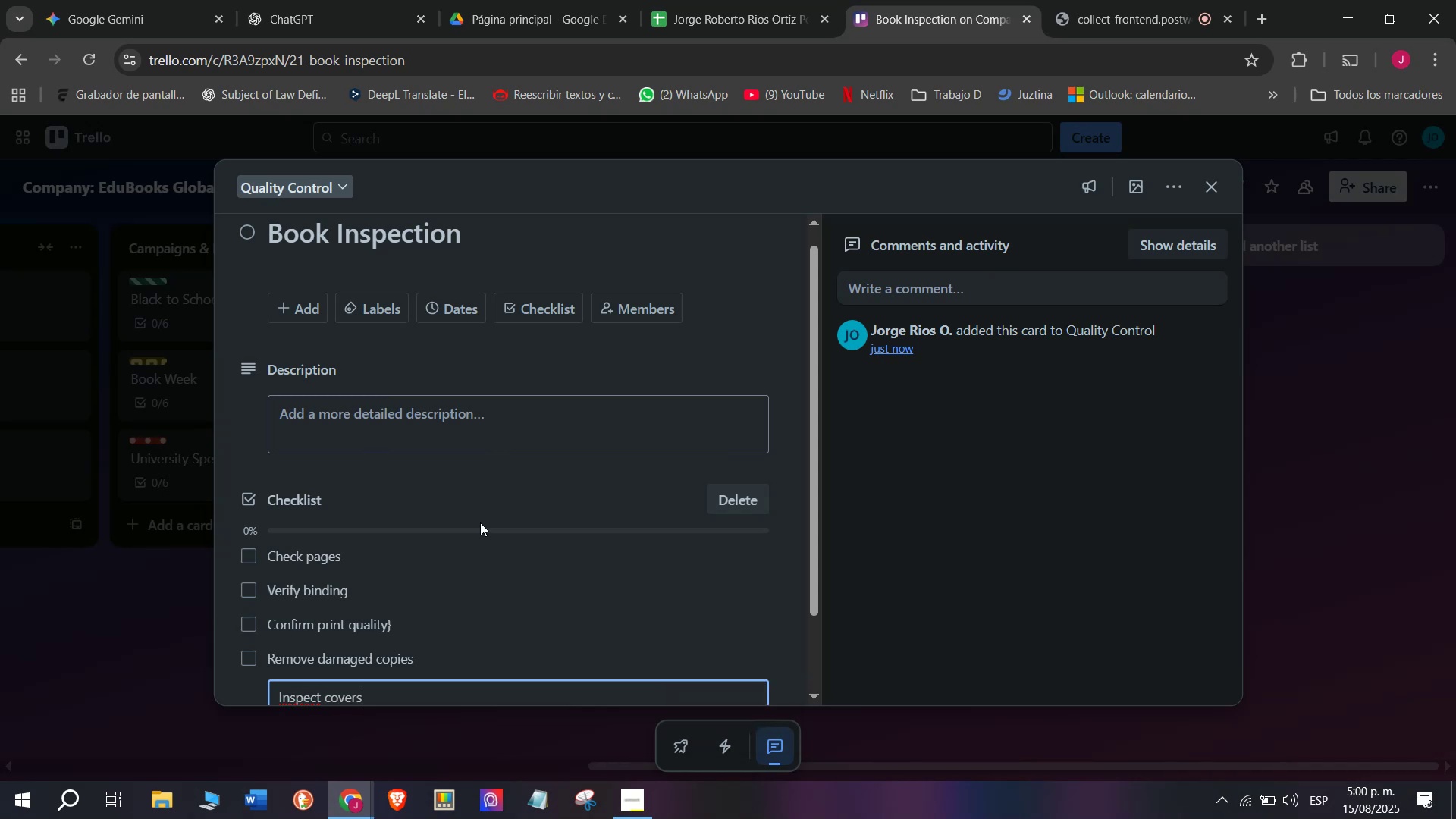 
key(Enter)
 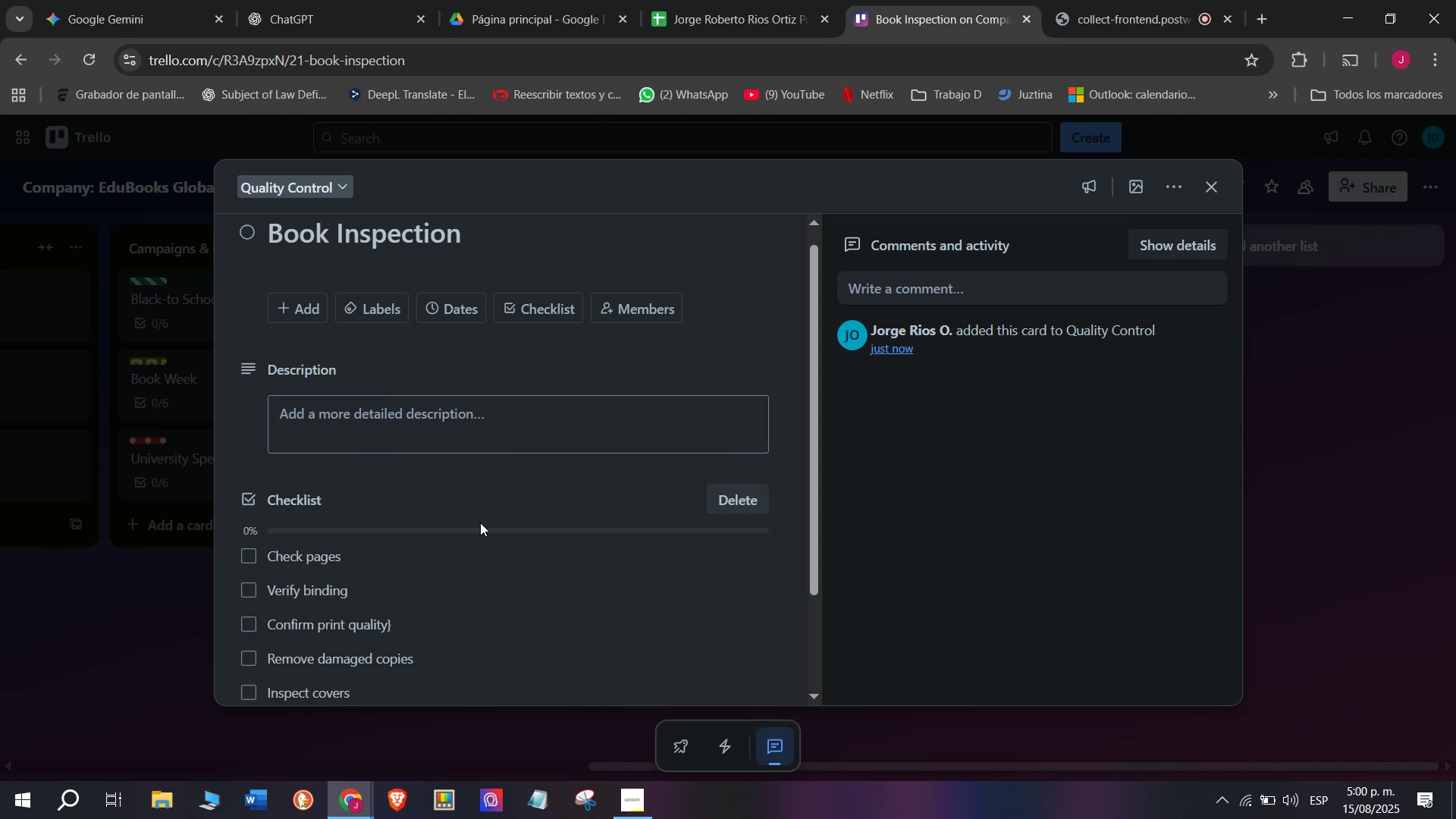 
scroll: coordinate [480, 522], scroll_direction: down, amount: 3.0
 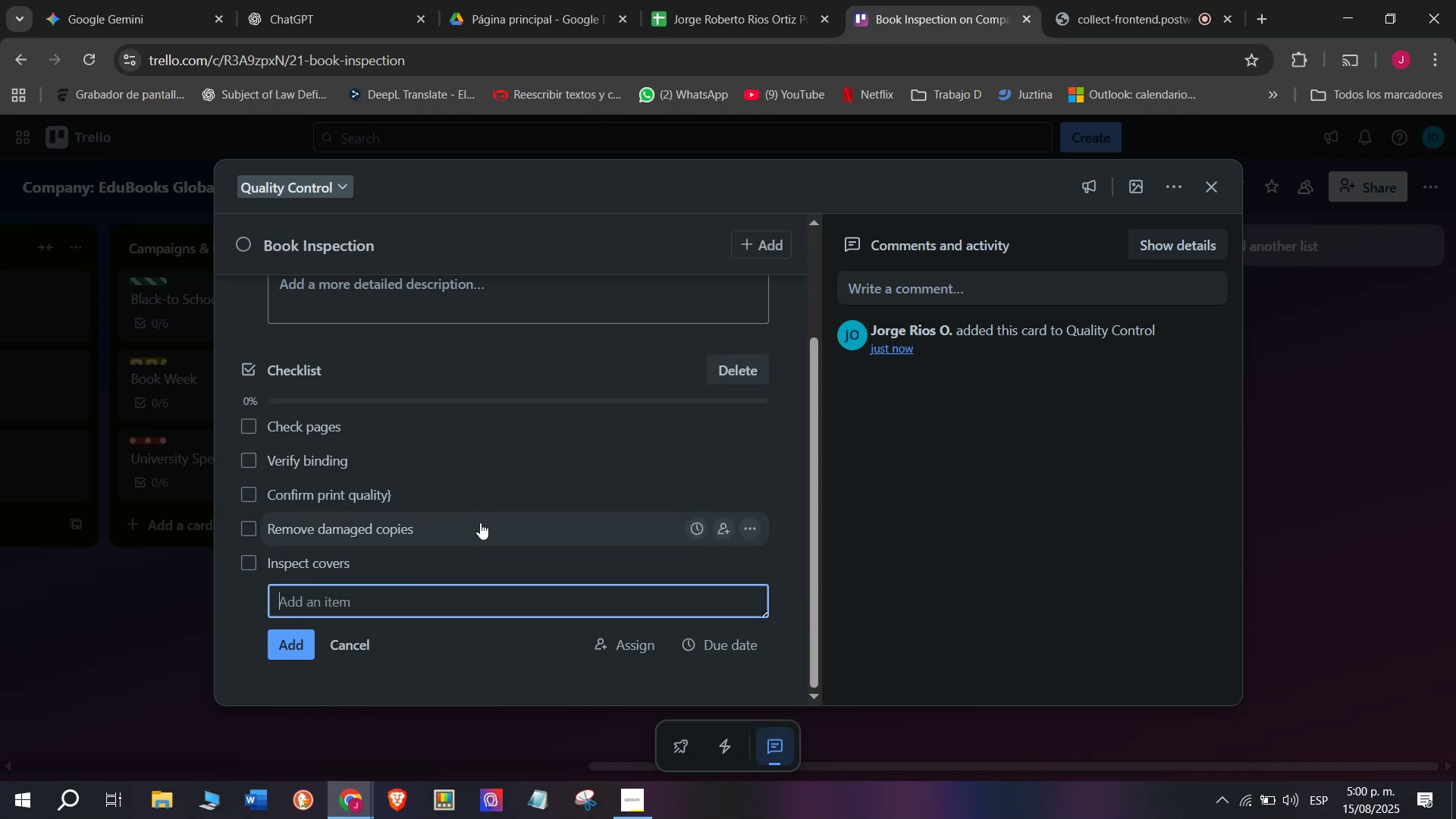 
type(Maintain optimal stock )
 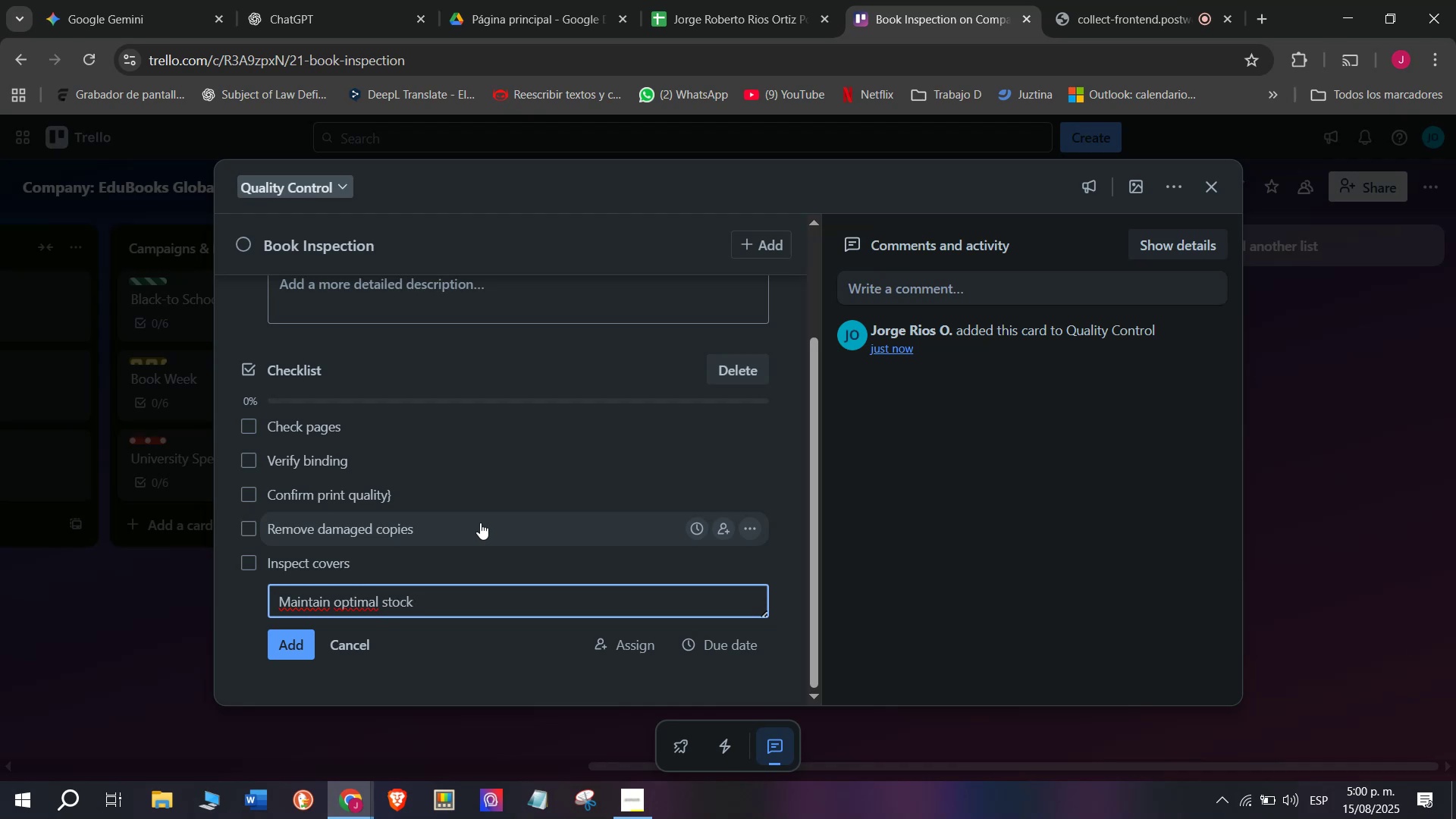 
key(Enter)
 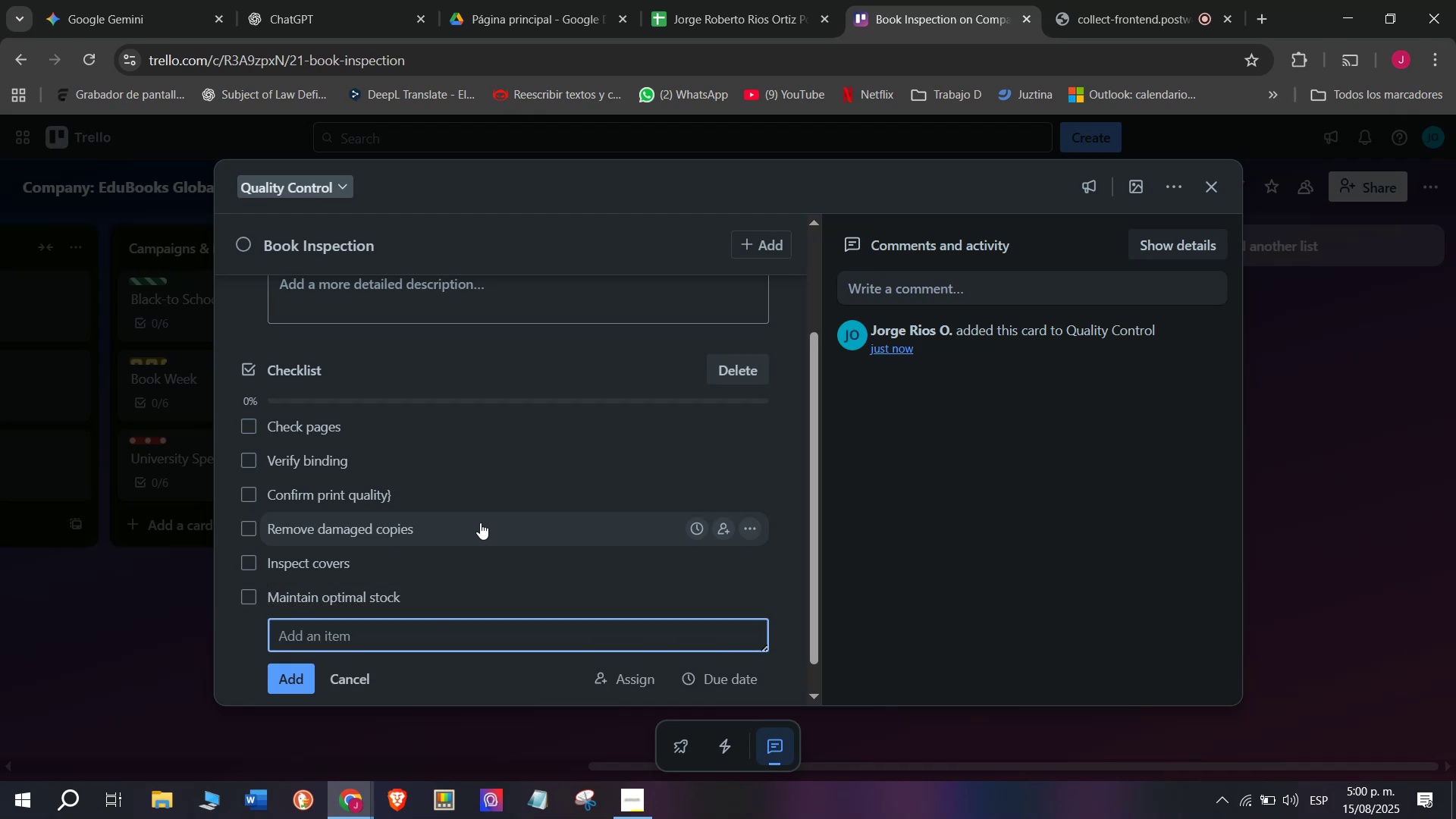 
scroll: coordinate [466, 426], scroll_direction: up, amount: 3.0
 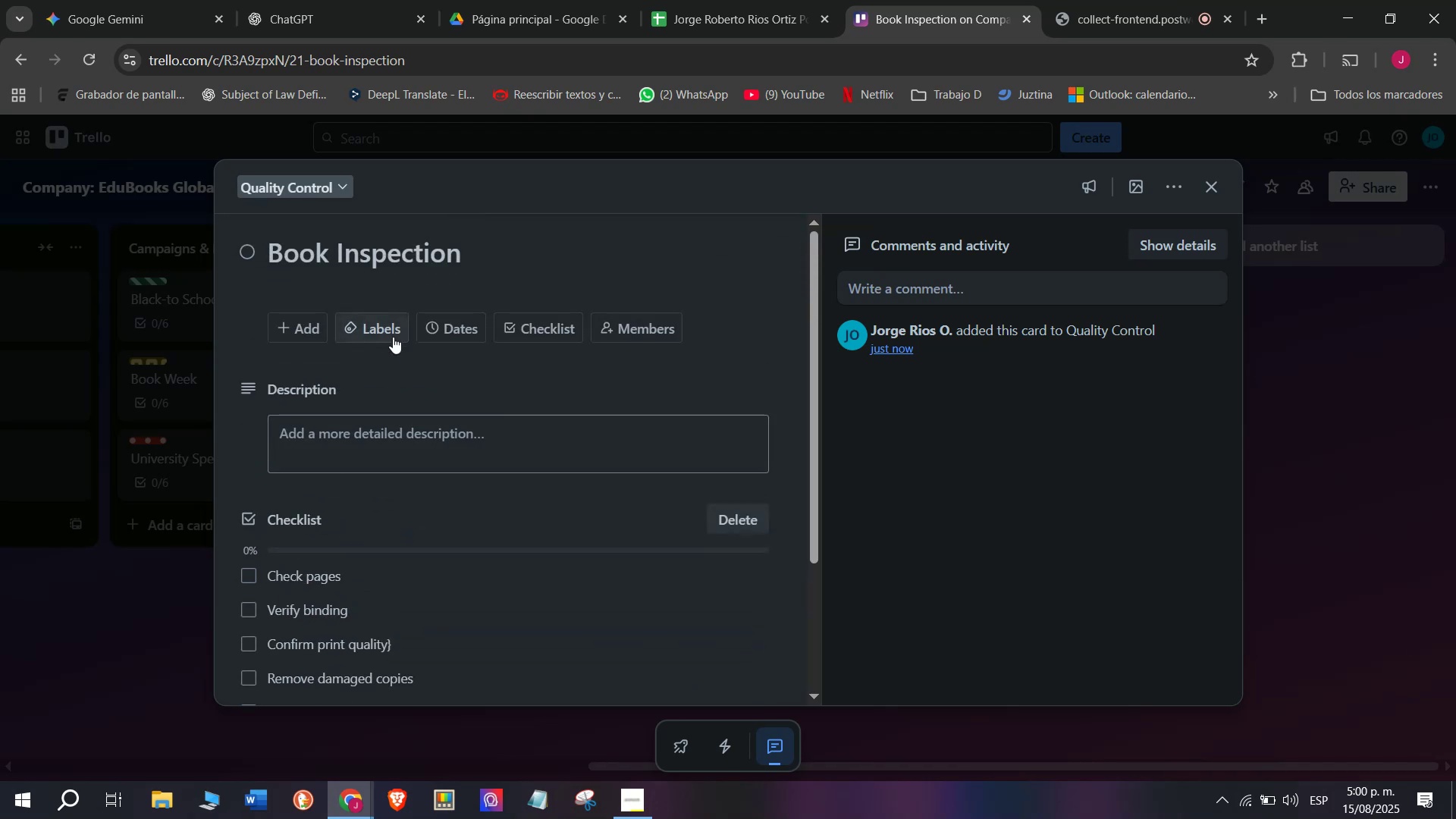 
scroll: coordinate [416, 419], scroll_direction: down, amount: 3.0
 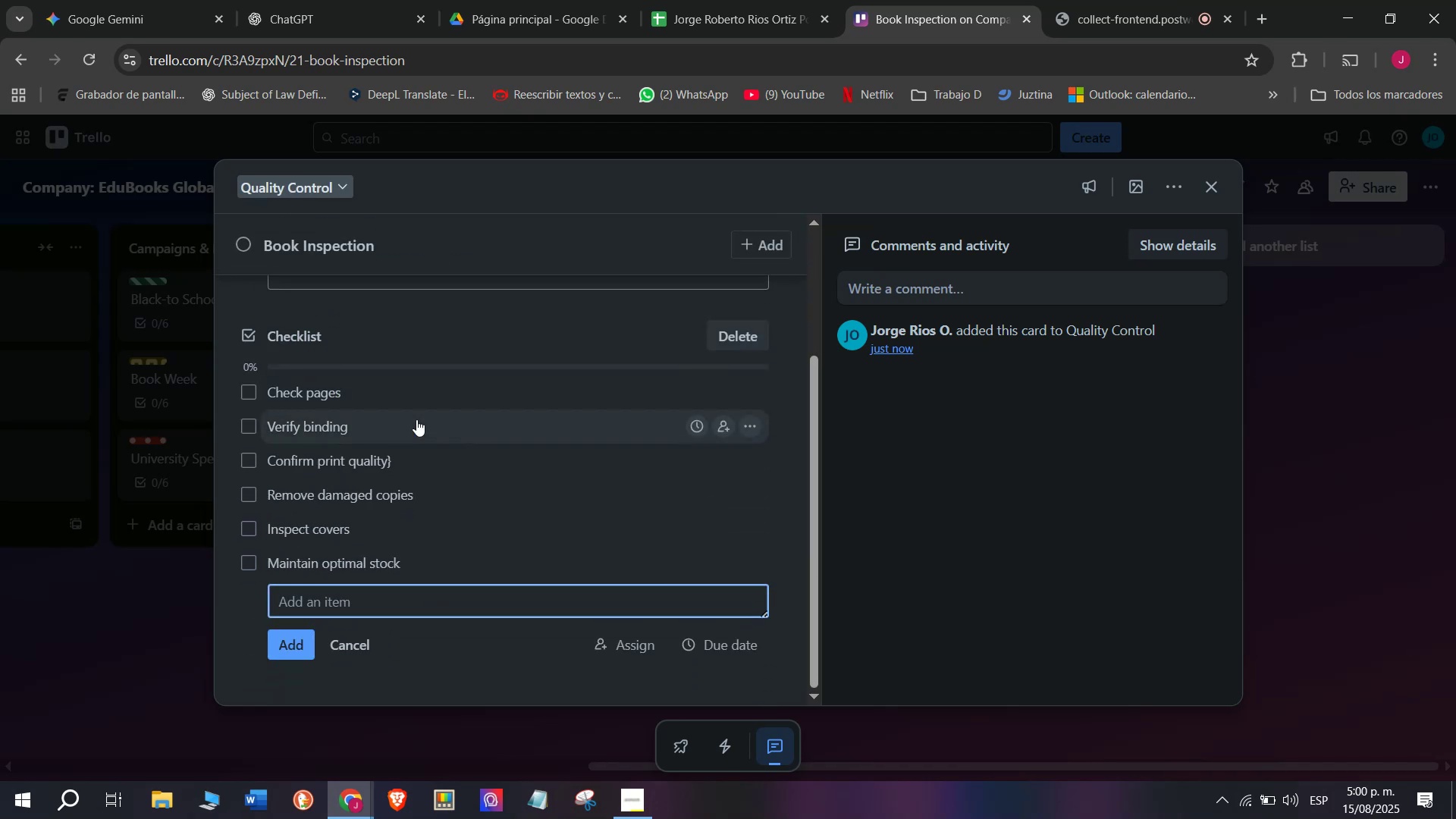 
scroll: coordinate [477, 388], scroll_direction: up, amount: 4.0
 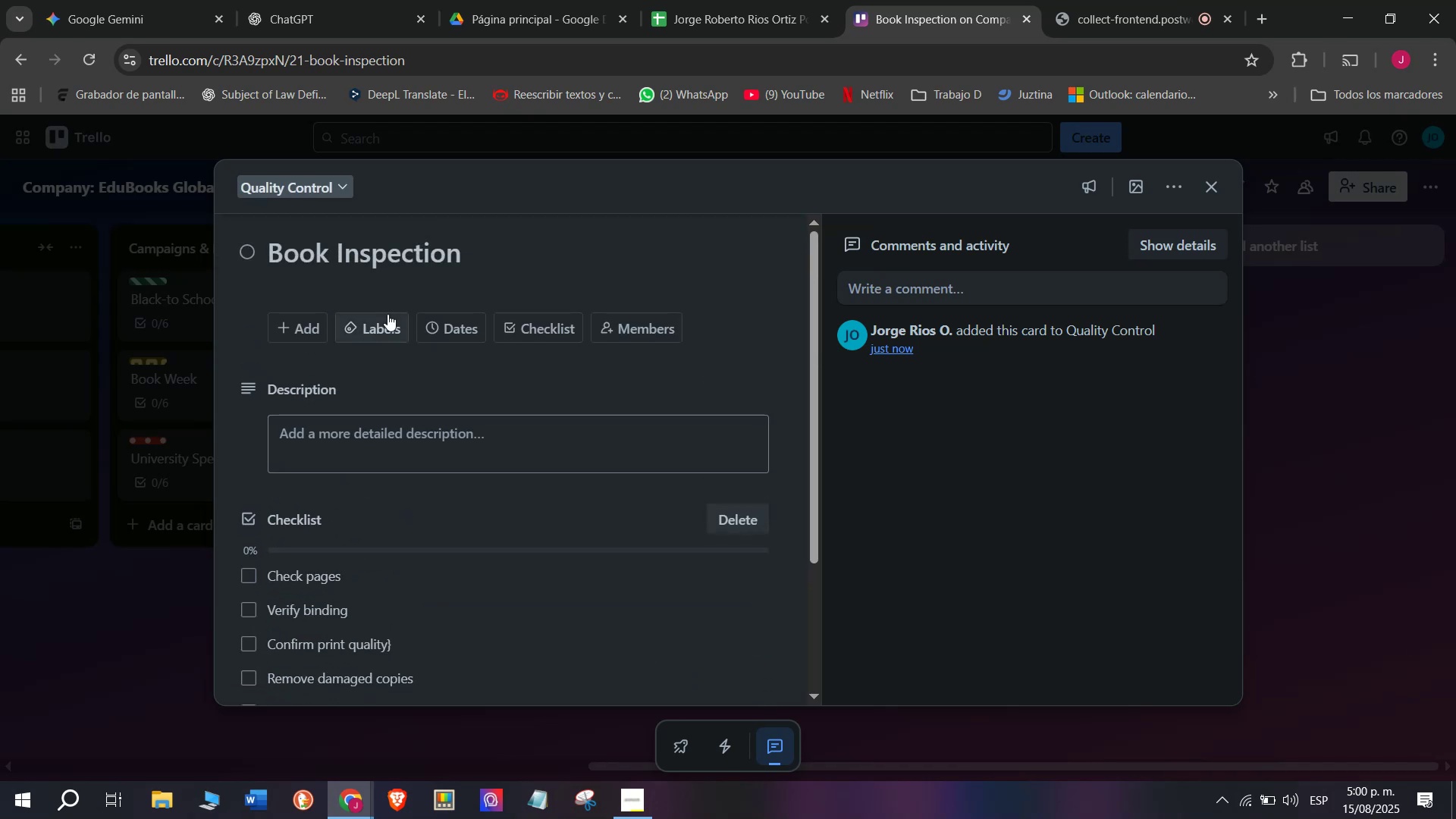 
left_click_drag(start_coordinate=[388, 316], to_coordinate=[388, 322])
 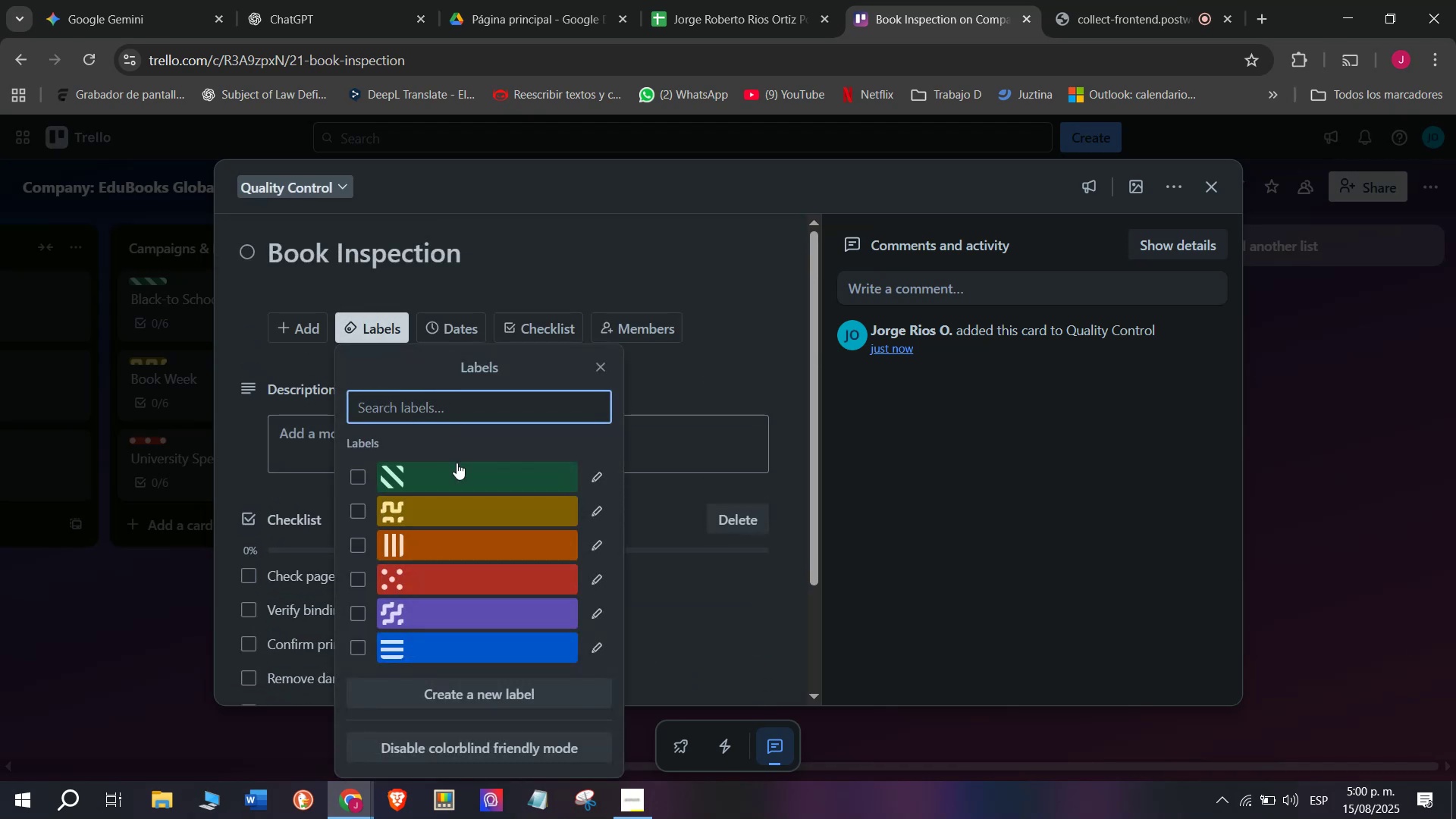 
left_click([456, 474])
 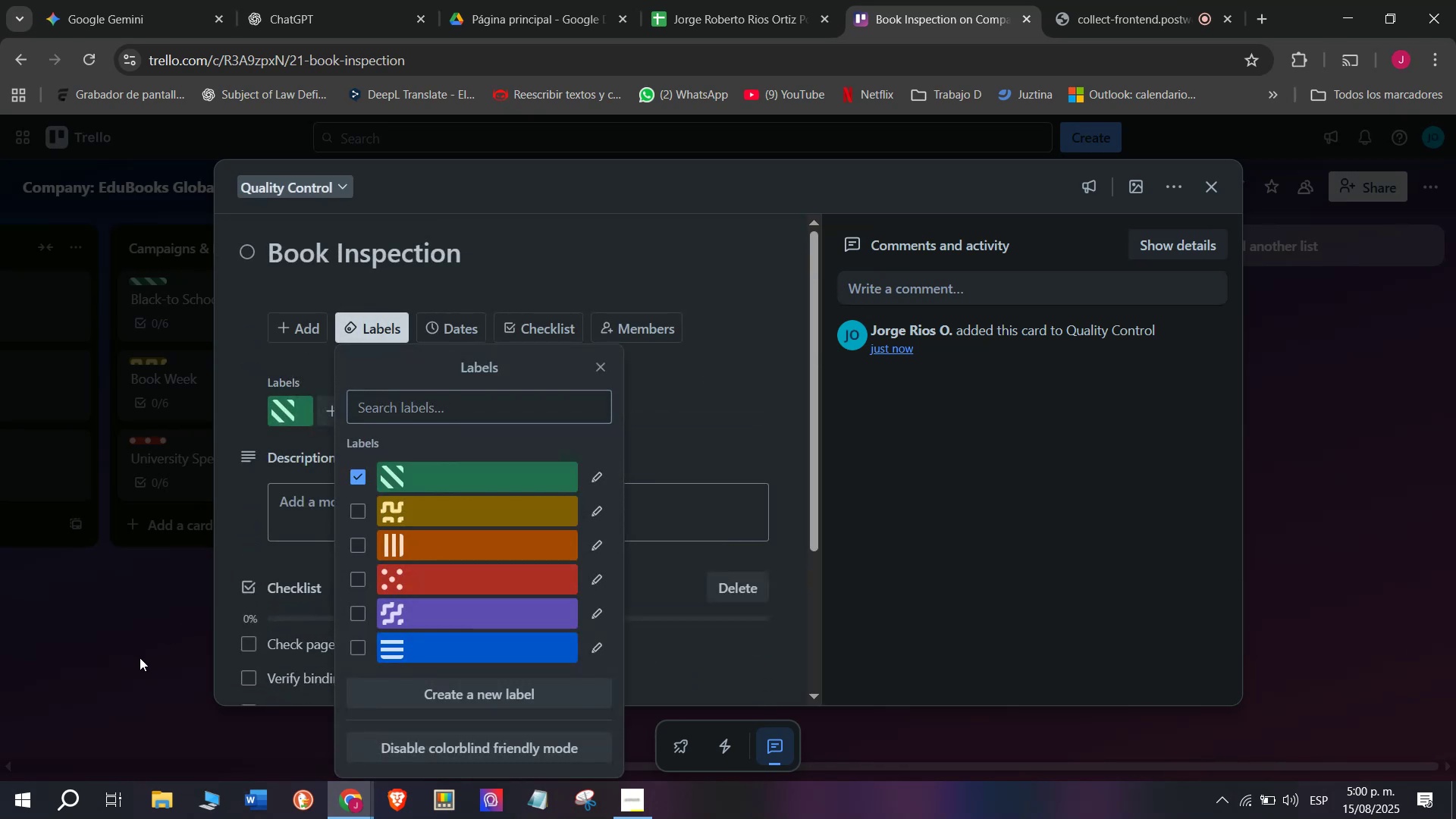 
double_click([140, 657])
 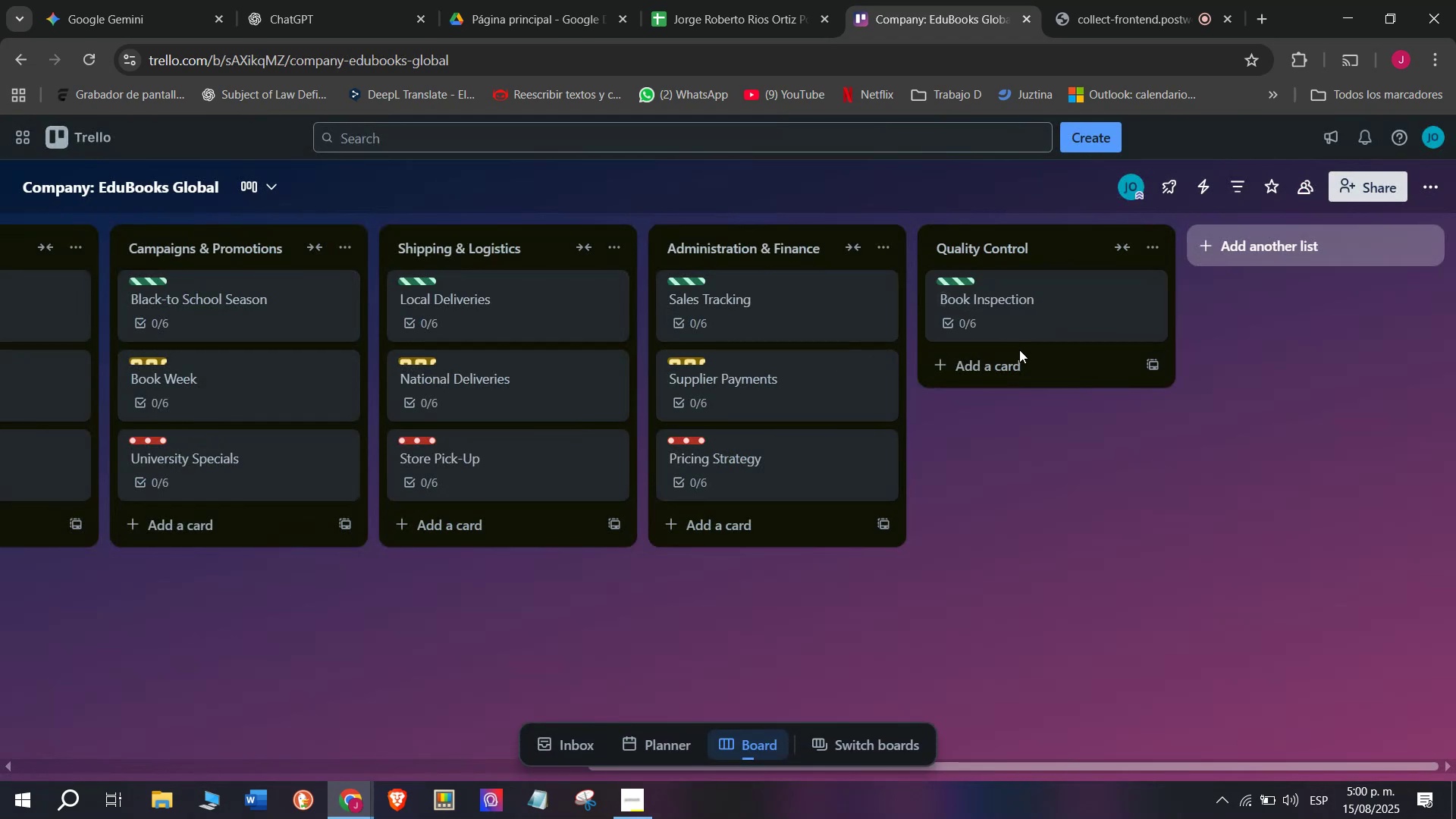 
left_click_drag(start_coordinate=[1021, 351], to_coordinate=[1019, 366])
 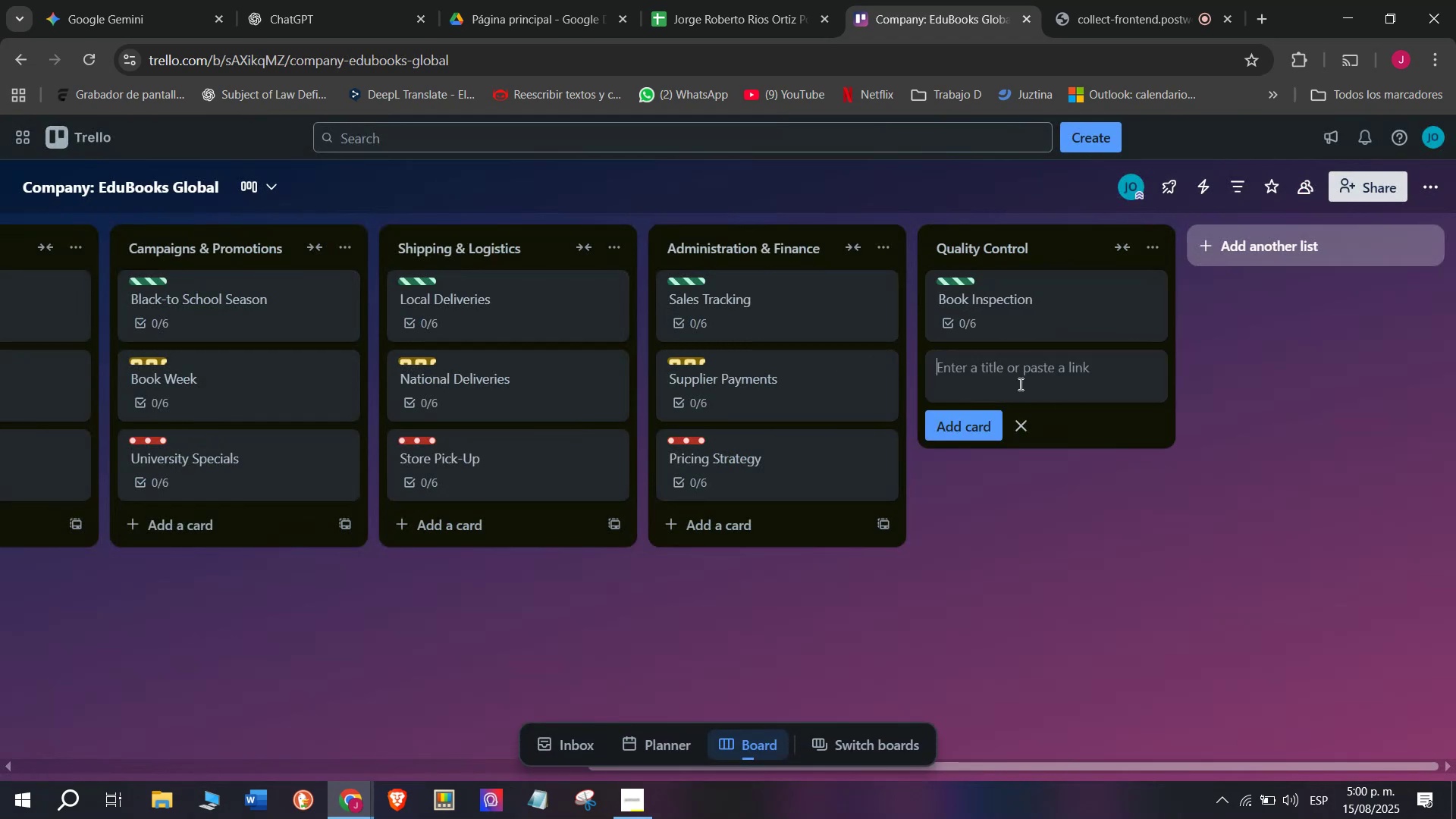 
left_click([1019, 384])
 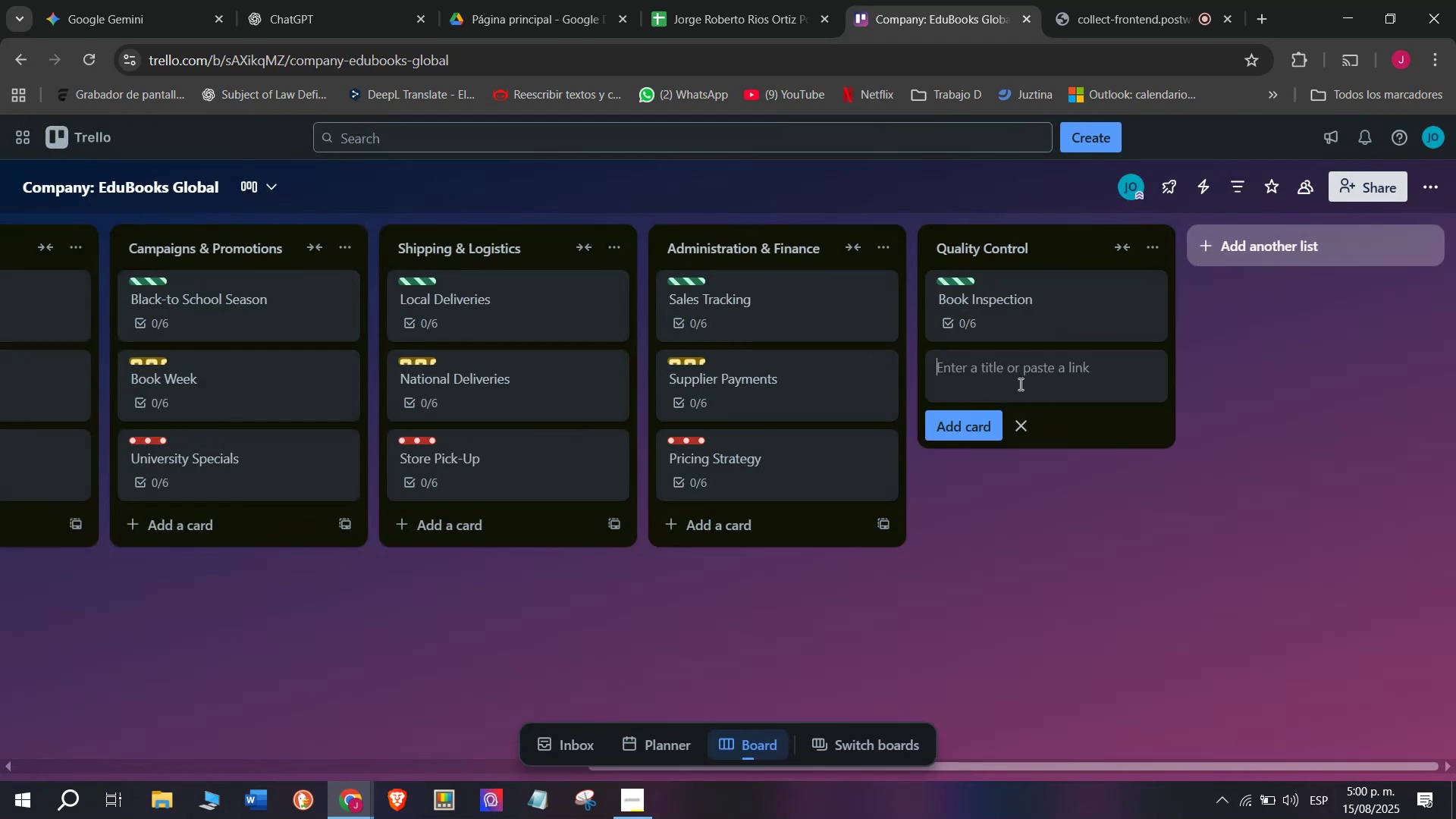 
type(Ne)
key(Backspace)
type(w)
key(Backspace)
type(ew Re)
 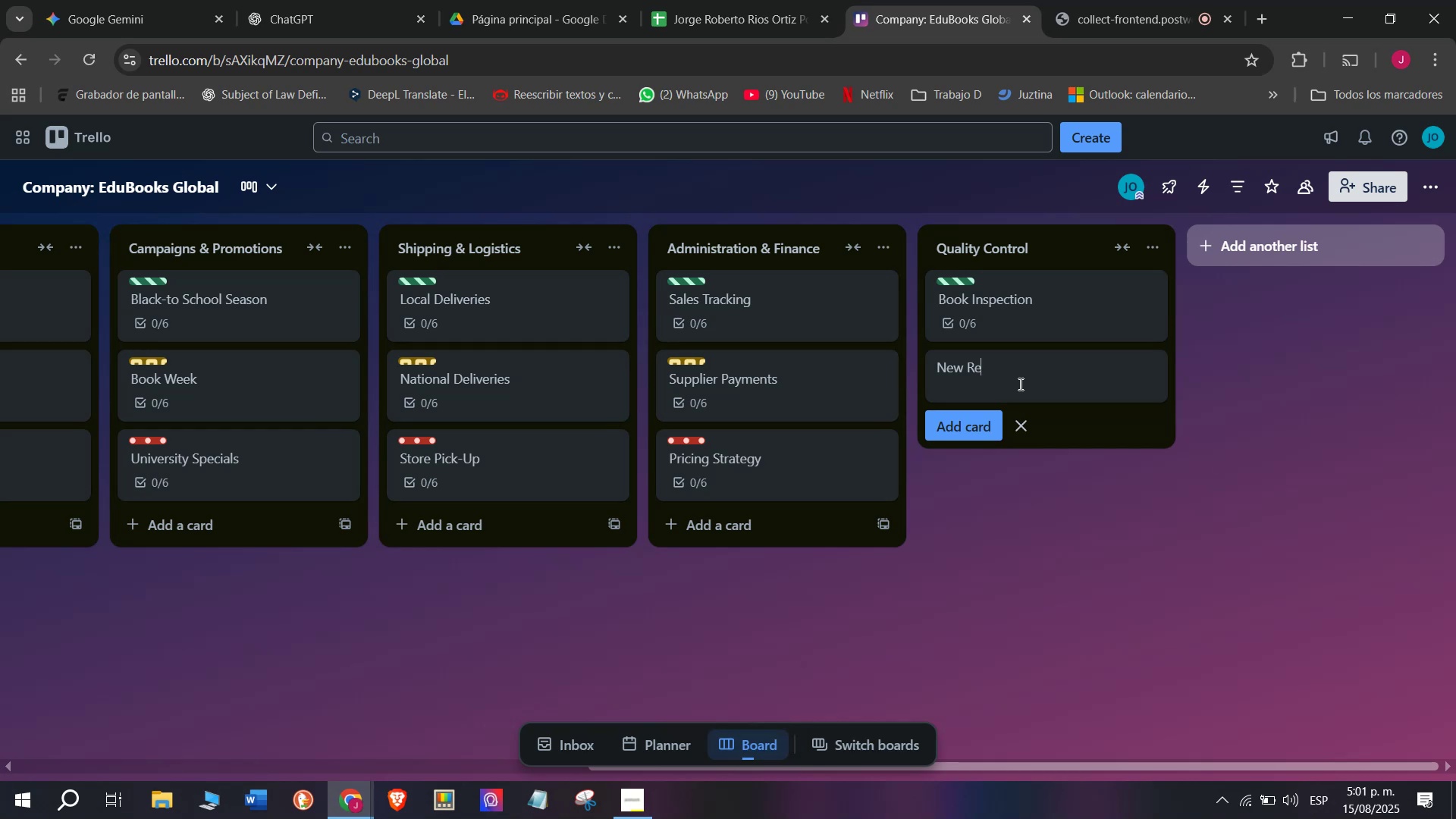 
wait(8.77)
 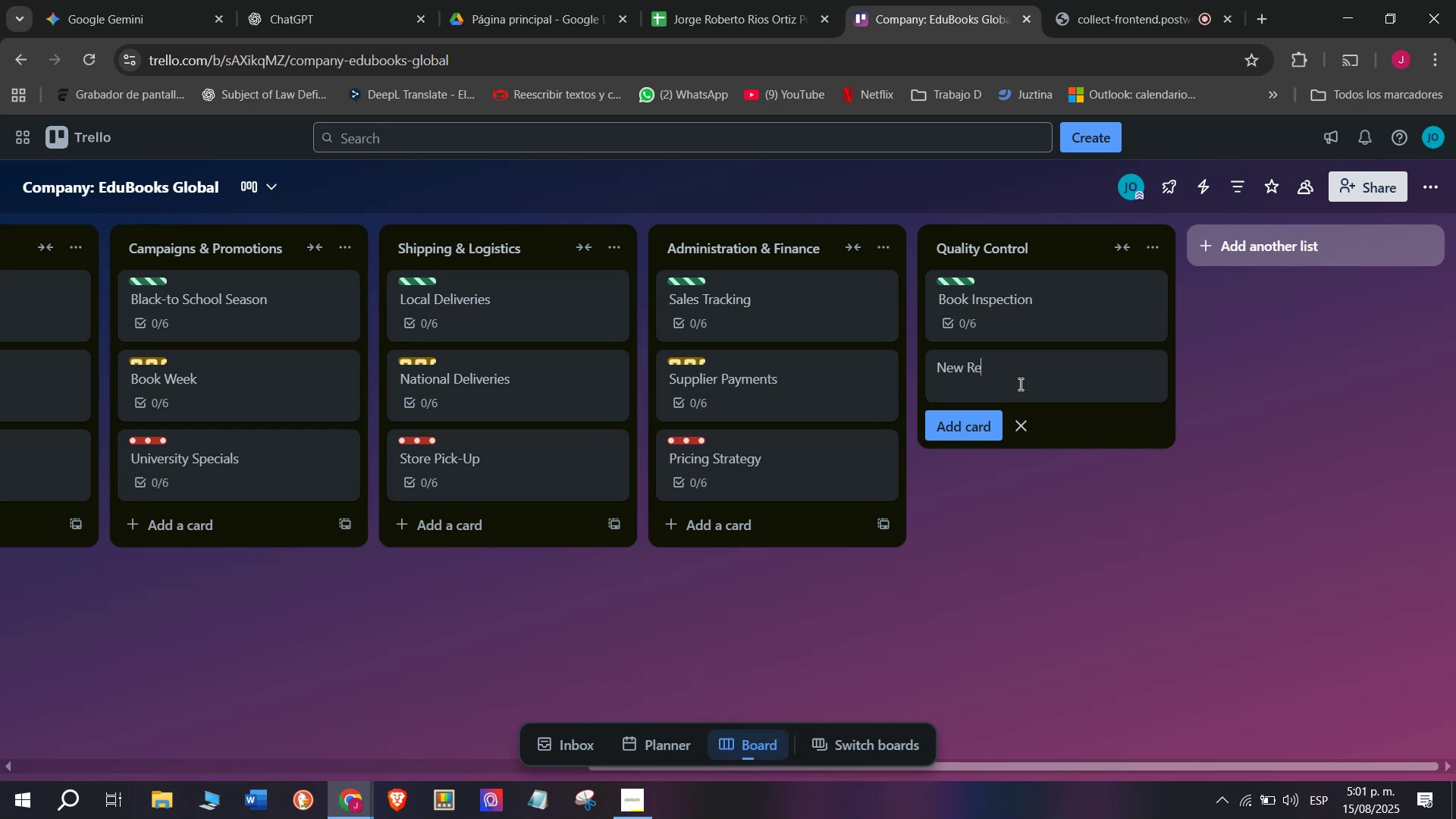 
type(lases)
 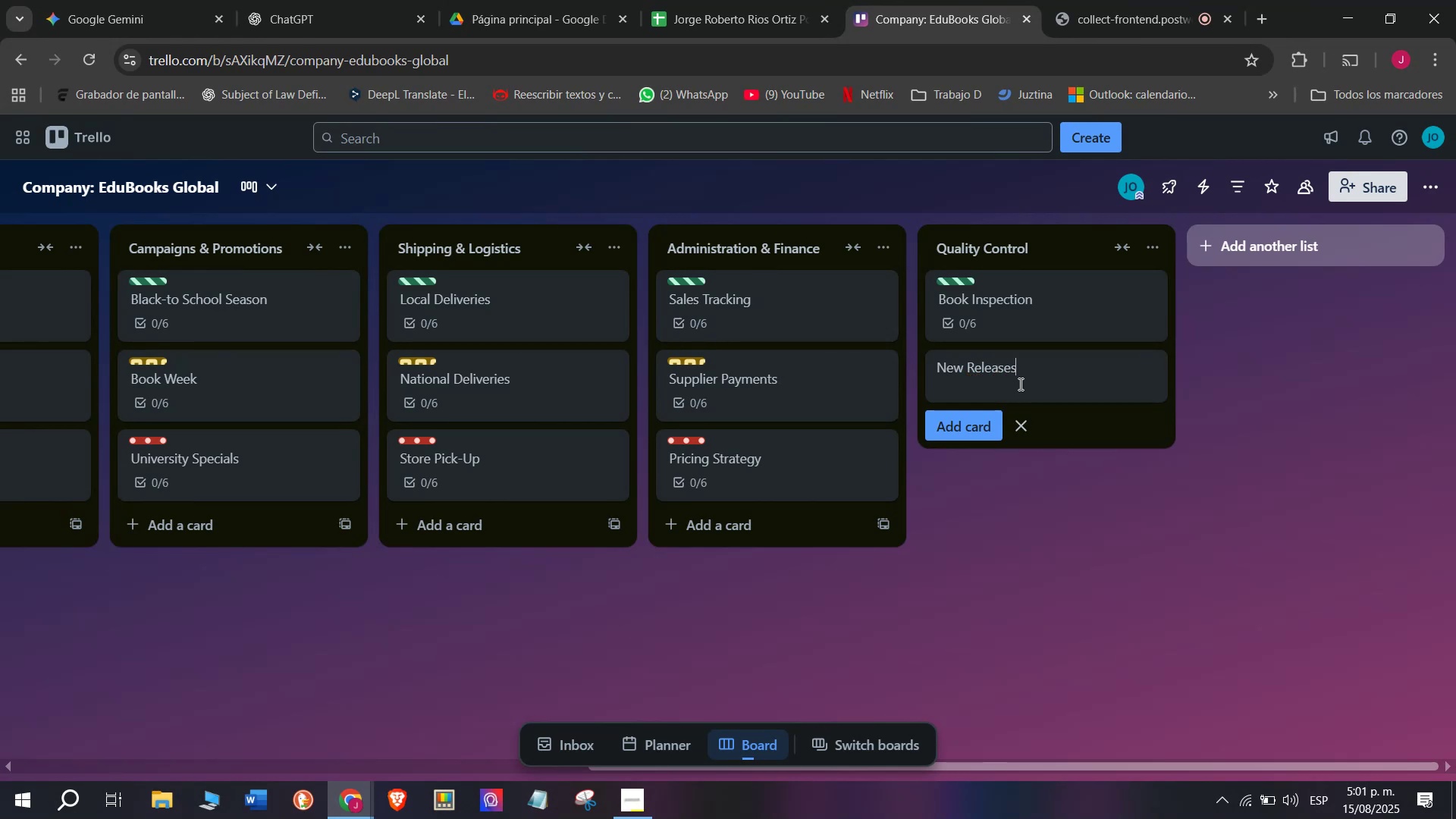 
key(Enter)
 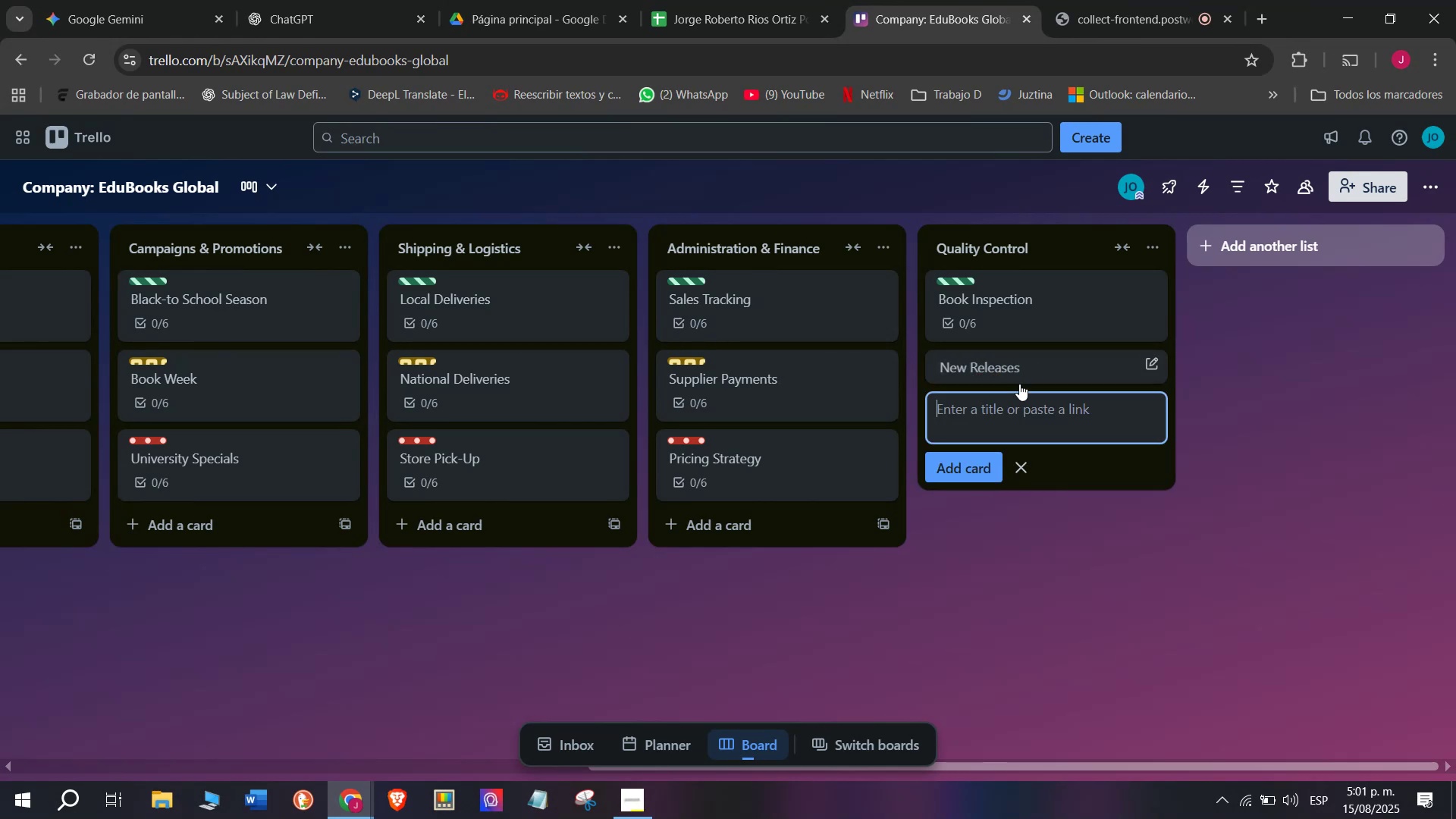 
key(Enter)
 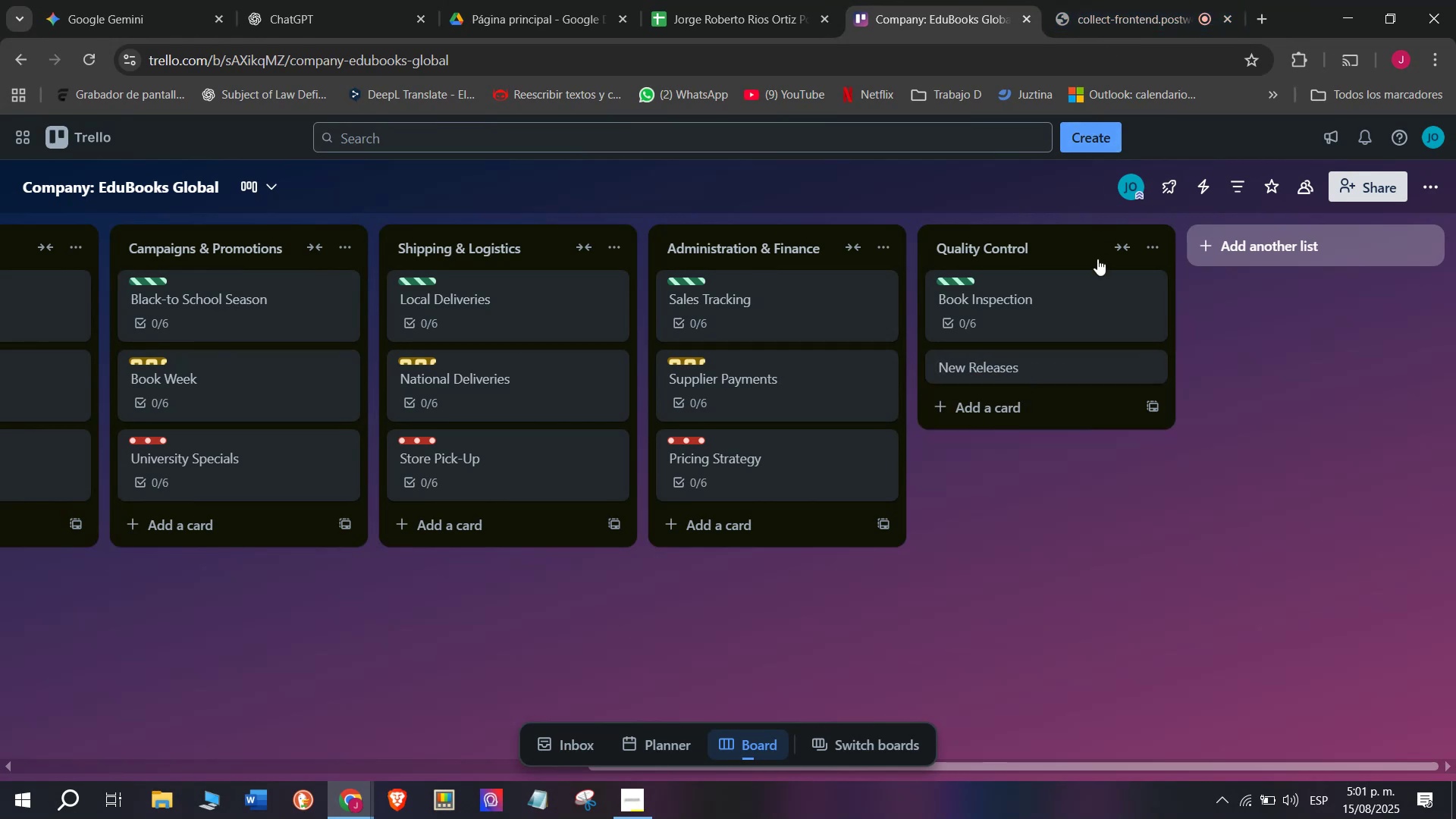 
left_click([1041, 384])
 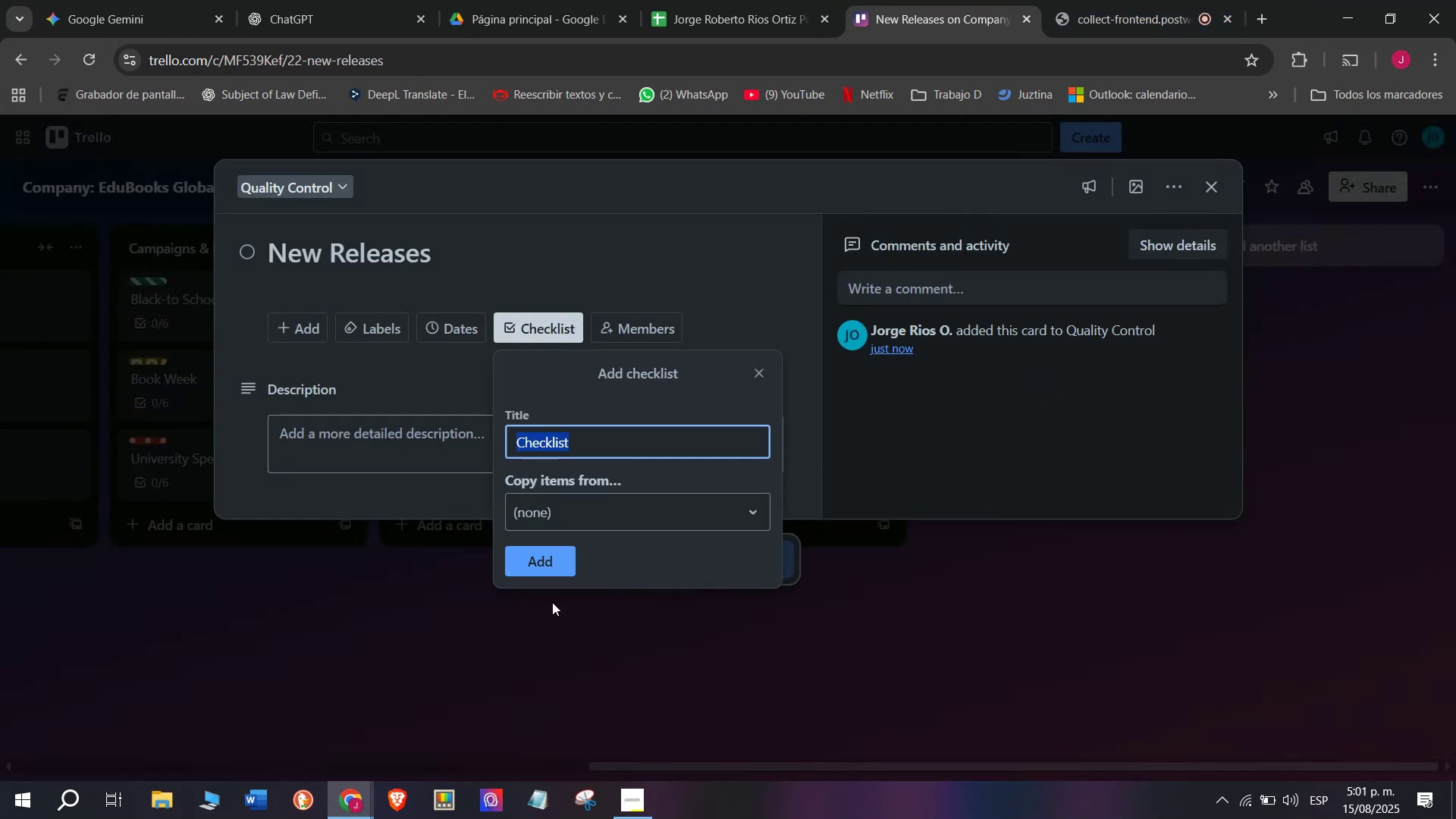 
left_click([544, 563])
 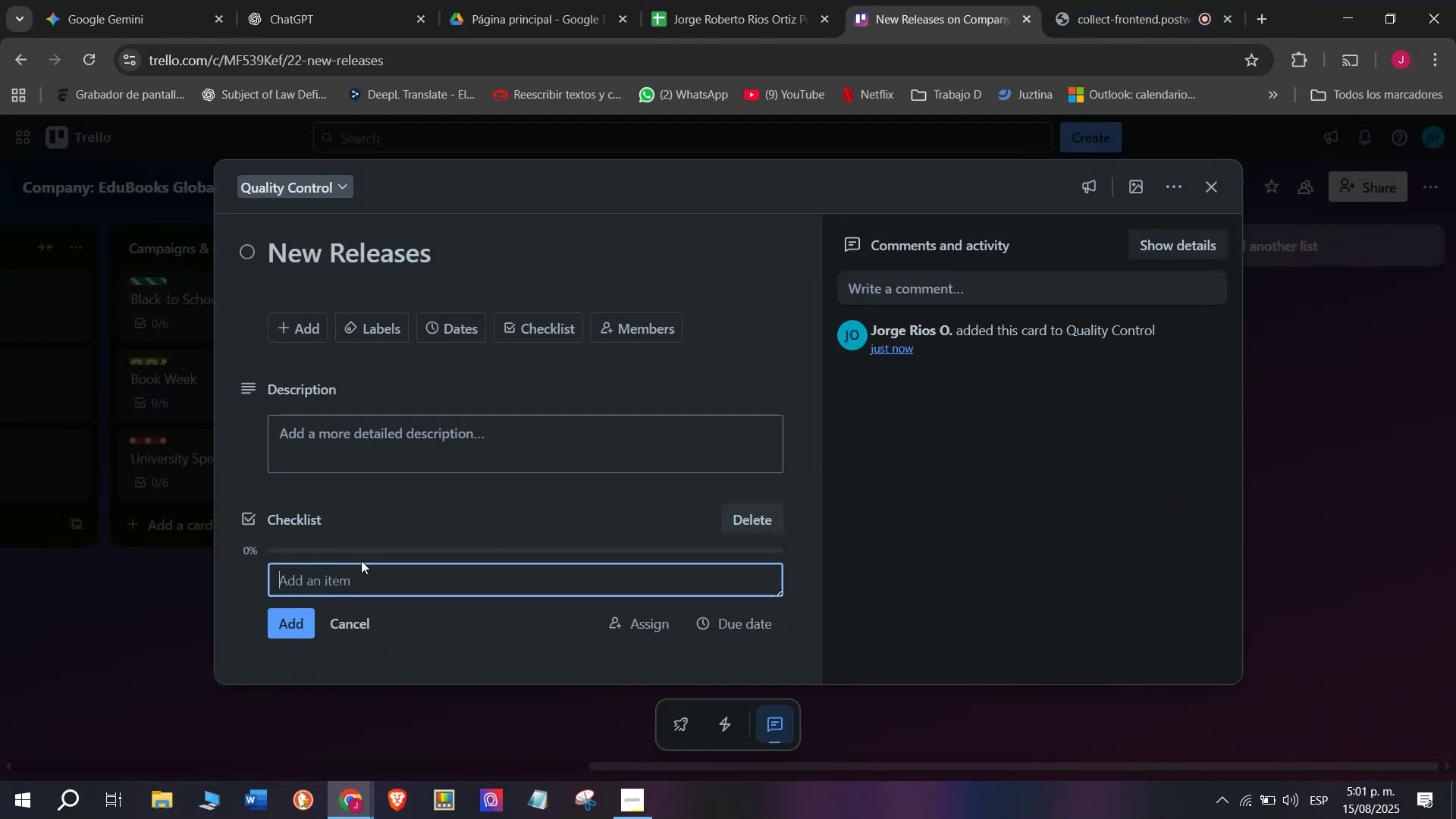 
left_click([366, 577])
 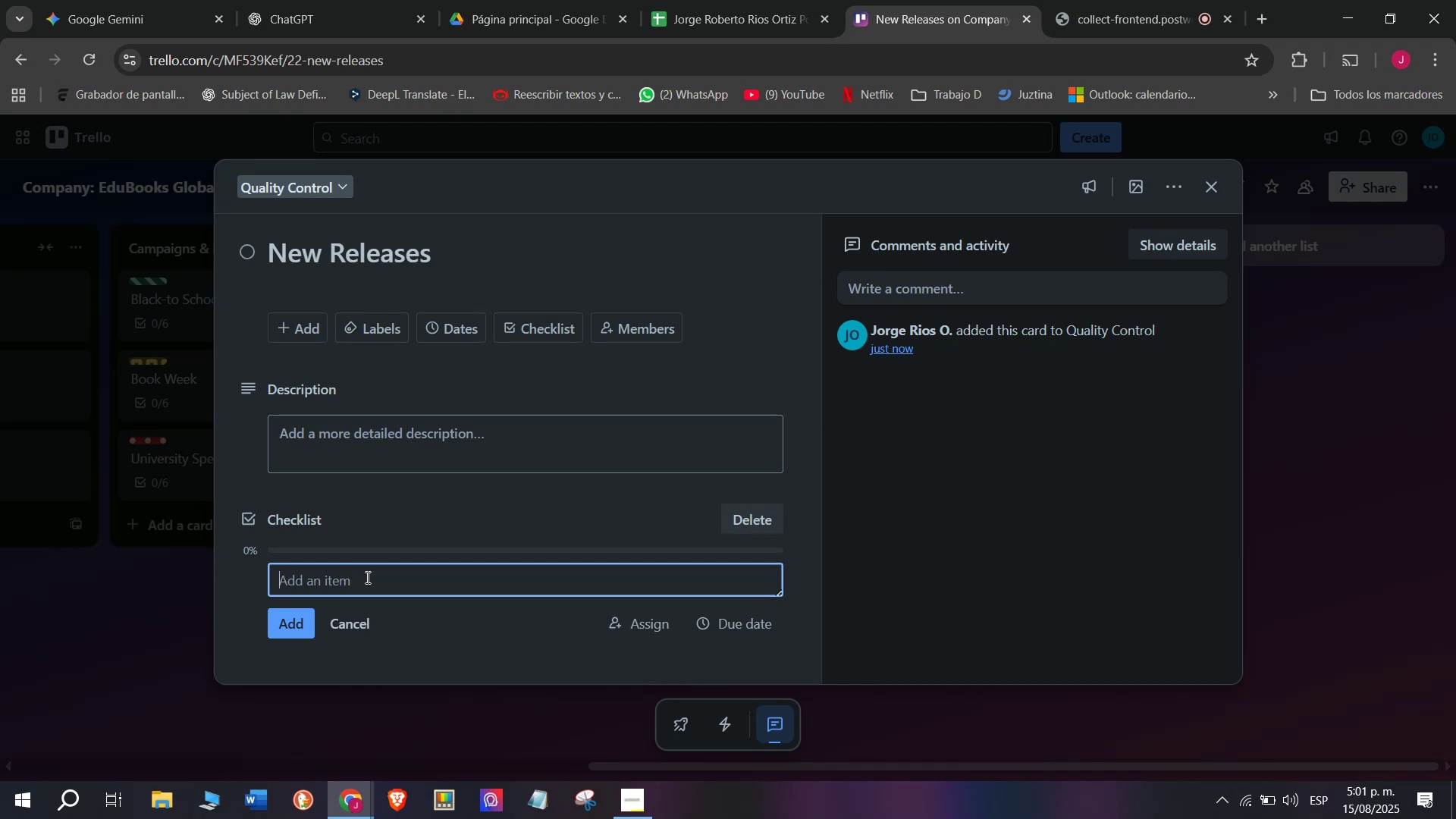 
wait(13.28)
 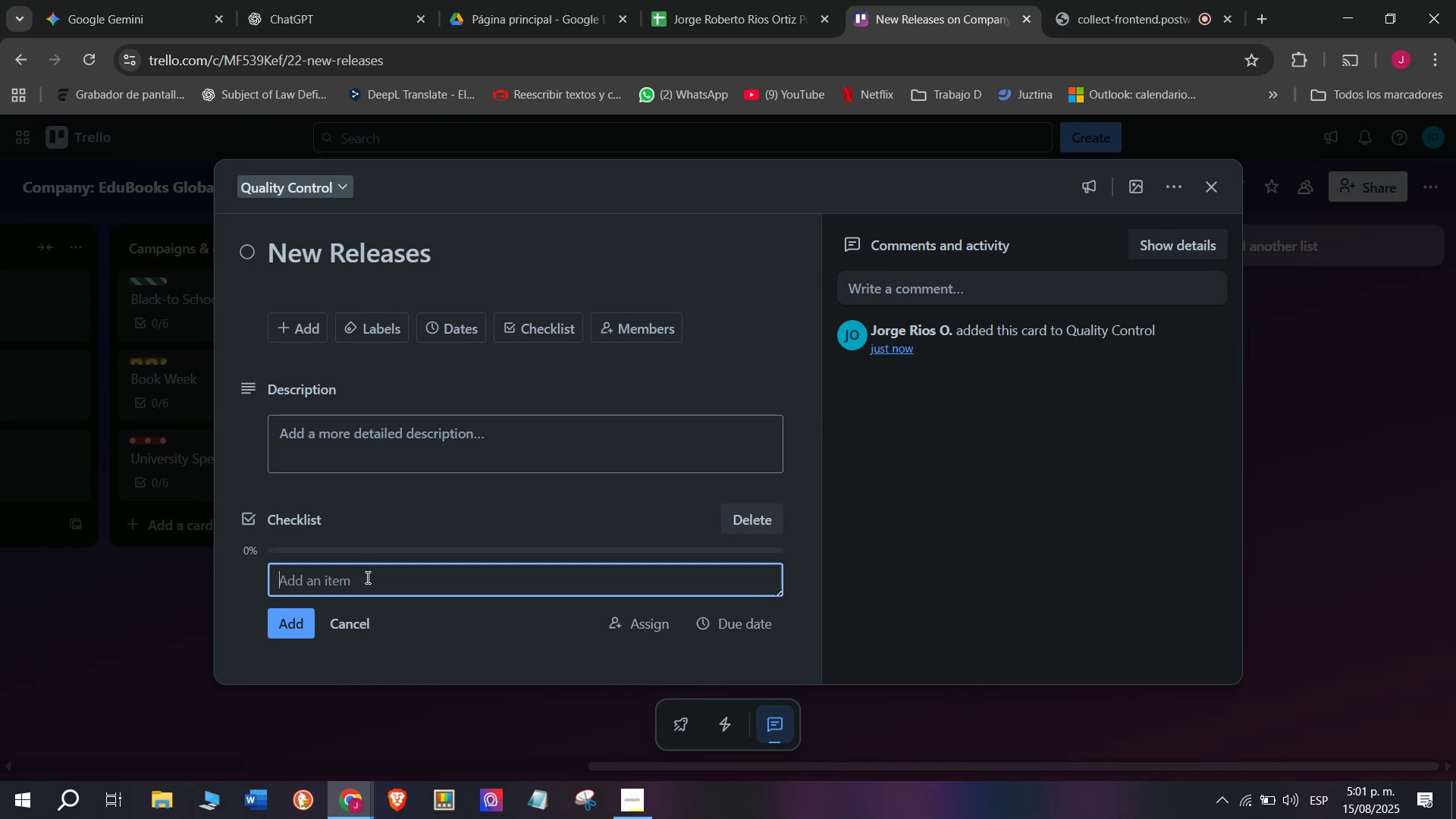 
type(Research trends)
 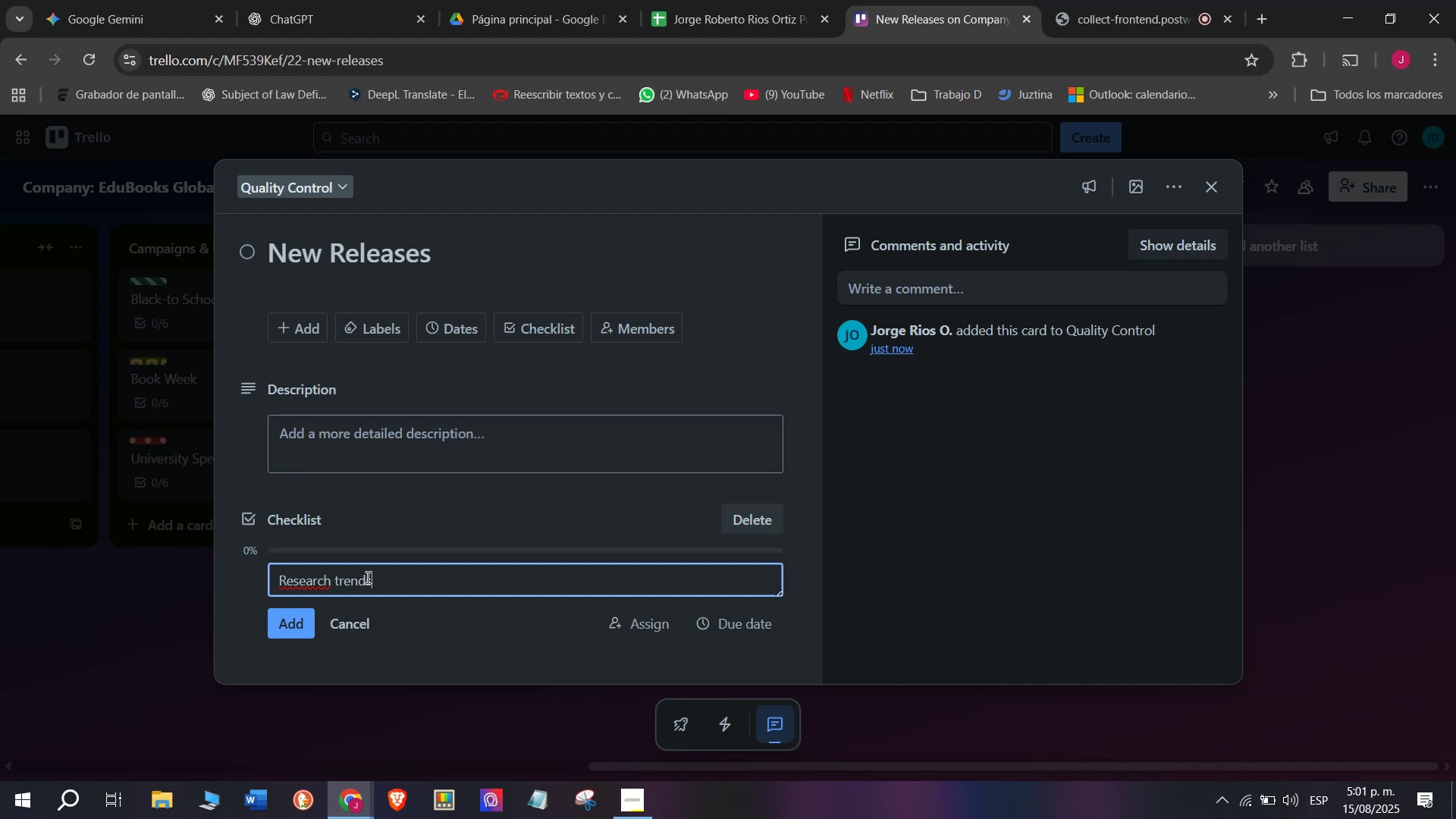 
key(Enter)
 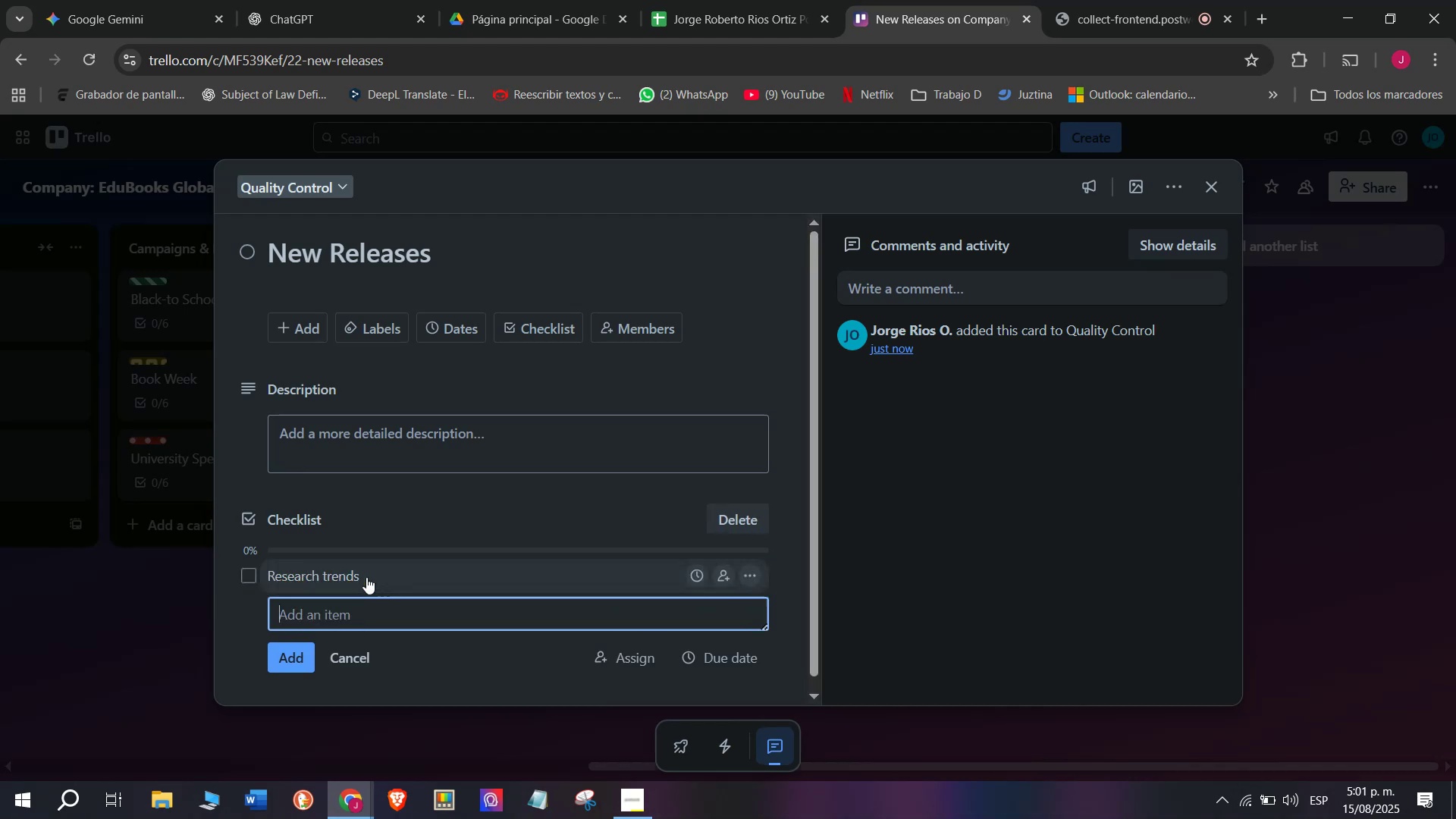 
type(Contact publishers)
 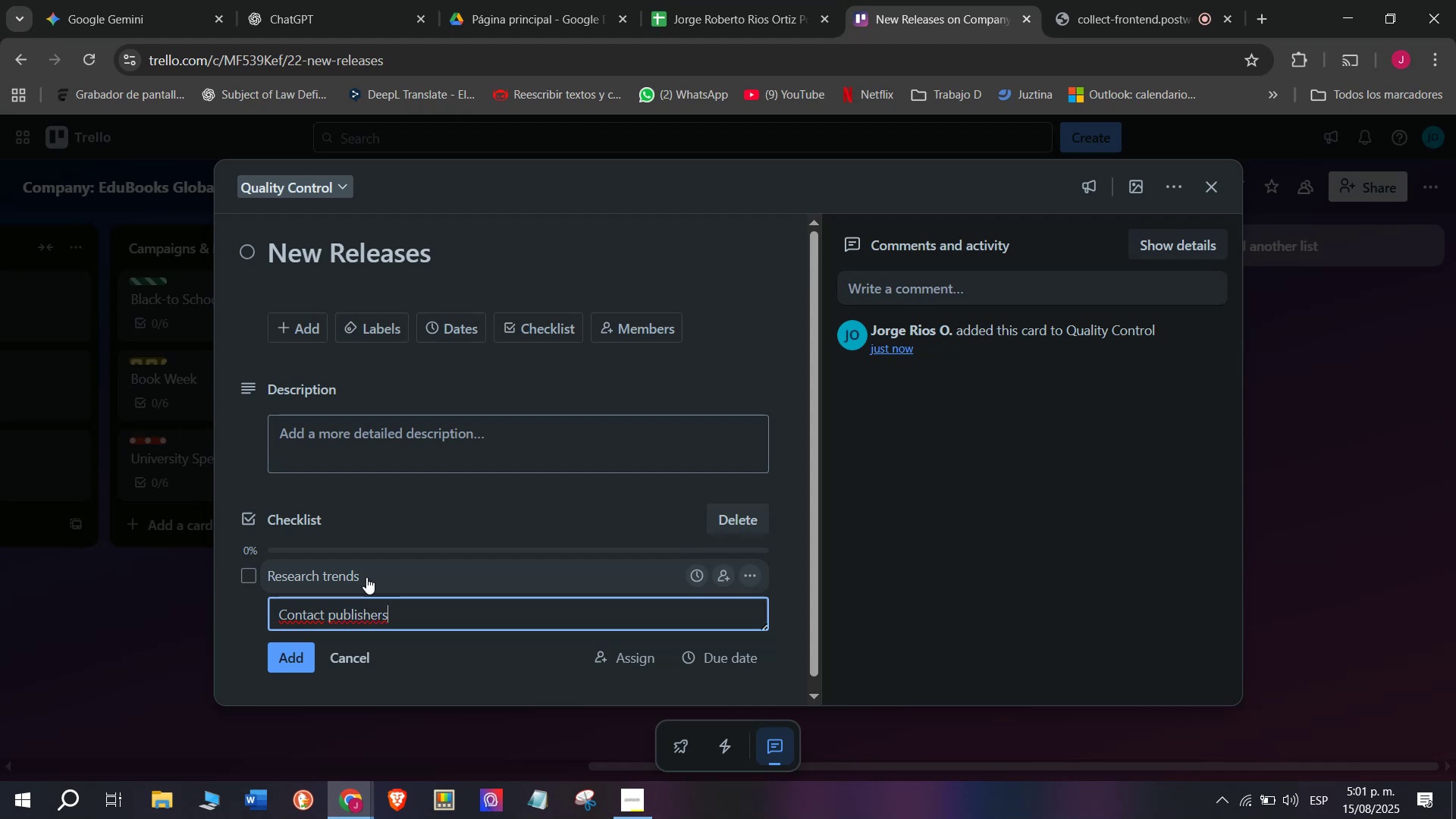 
key(Enter)
 